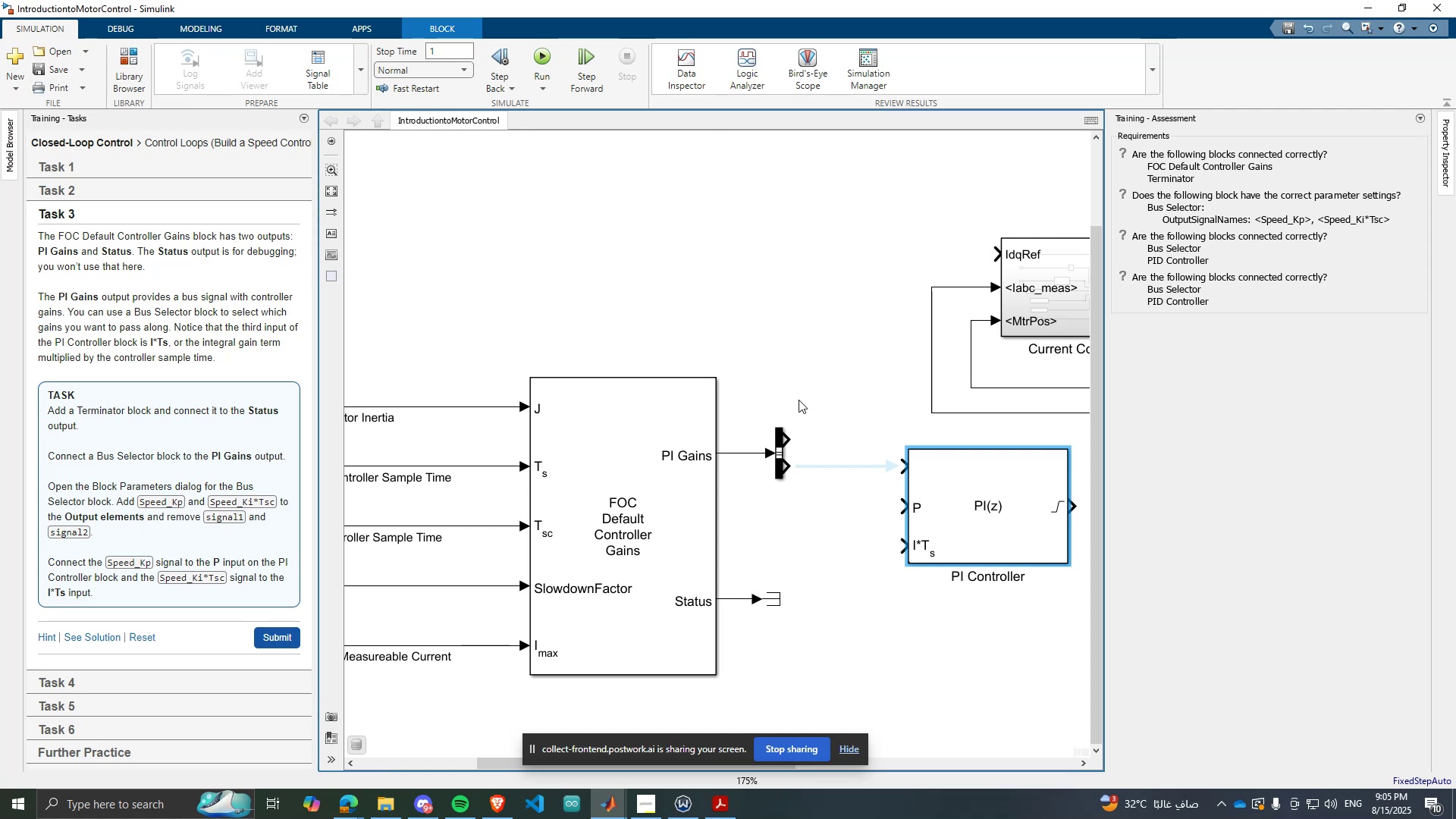 
wait(7.48)
 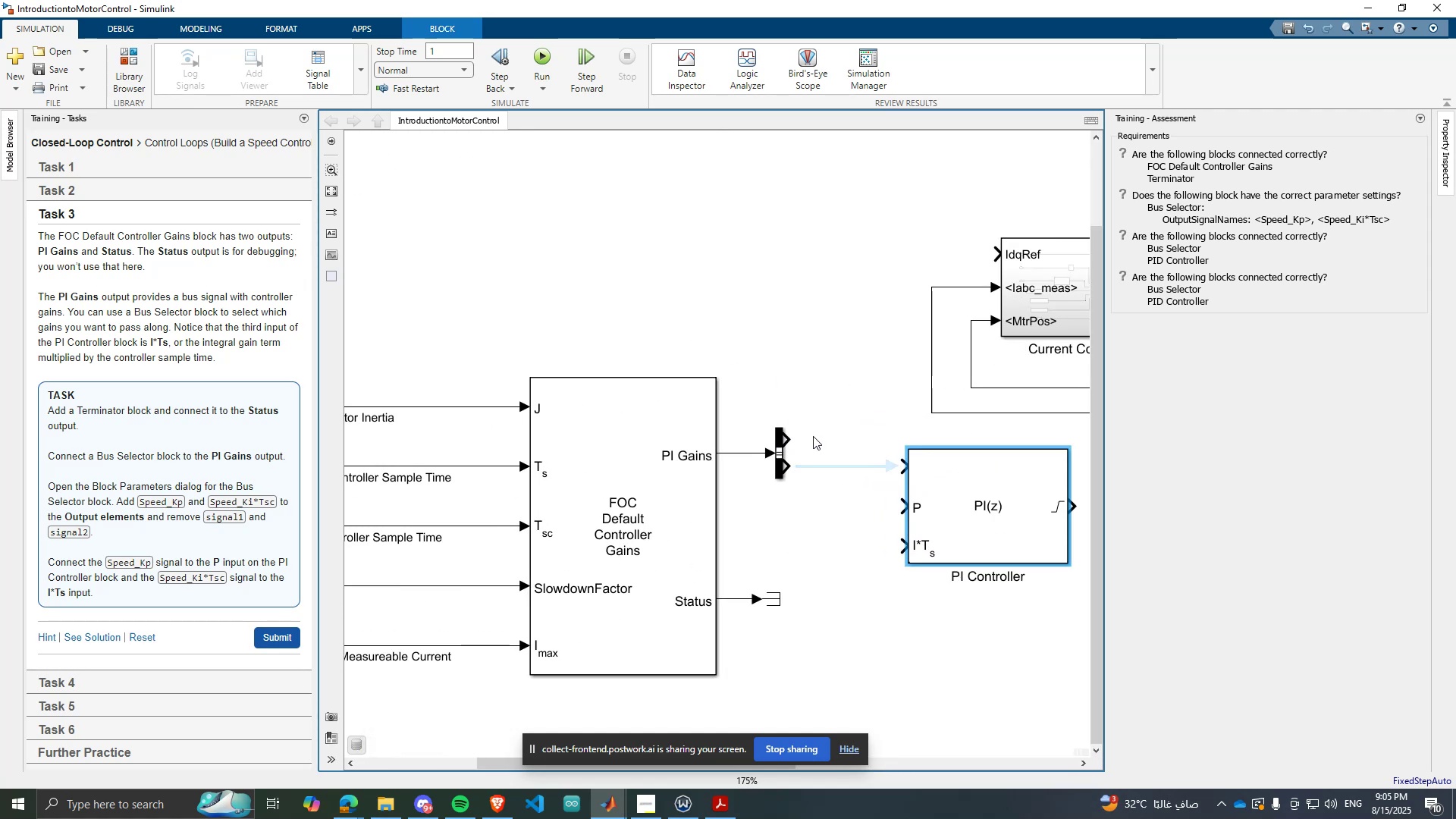 
double_click([640, 427])
 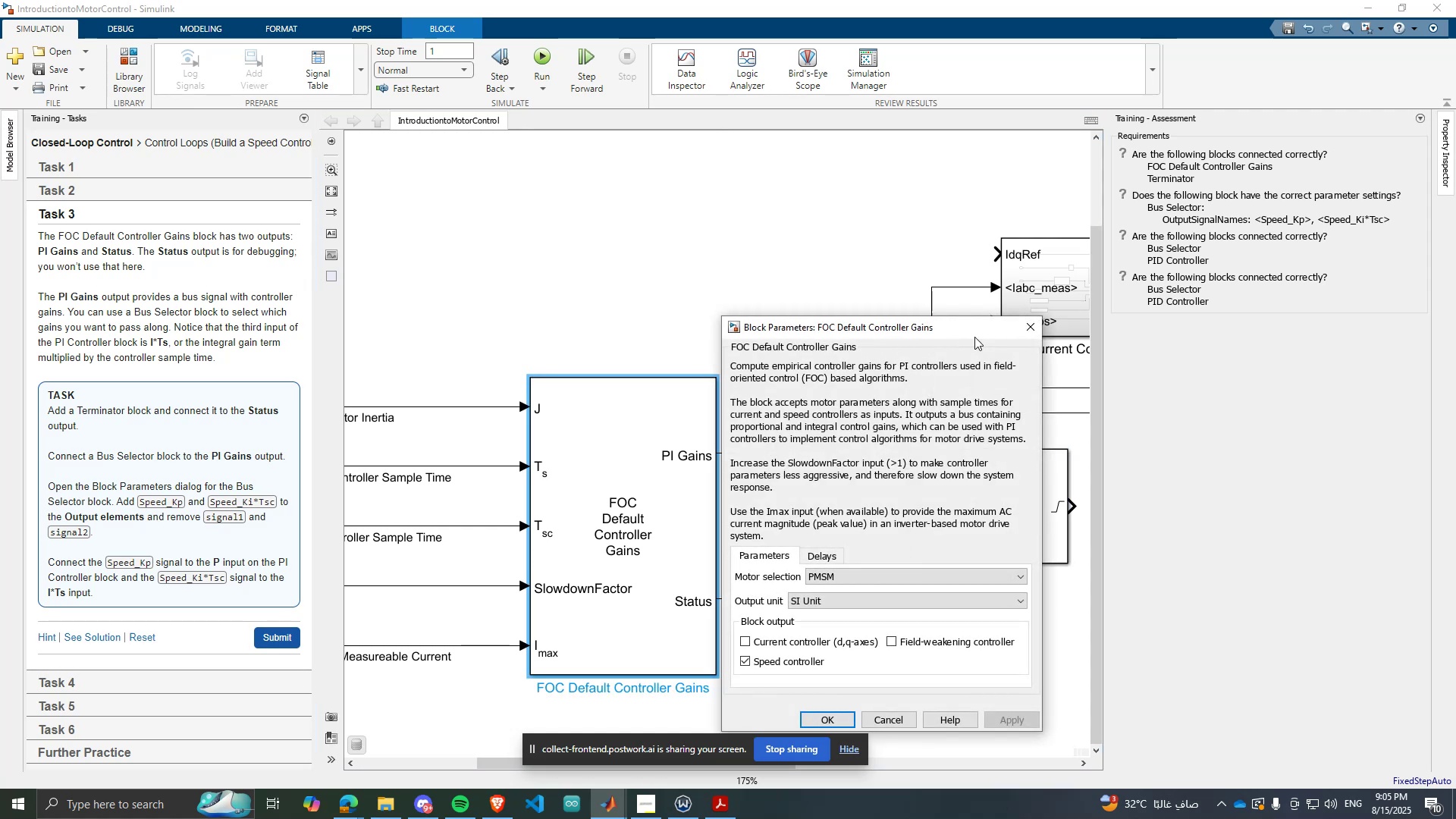 
left_click([1030, 334])
 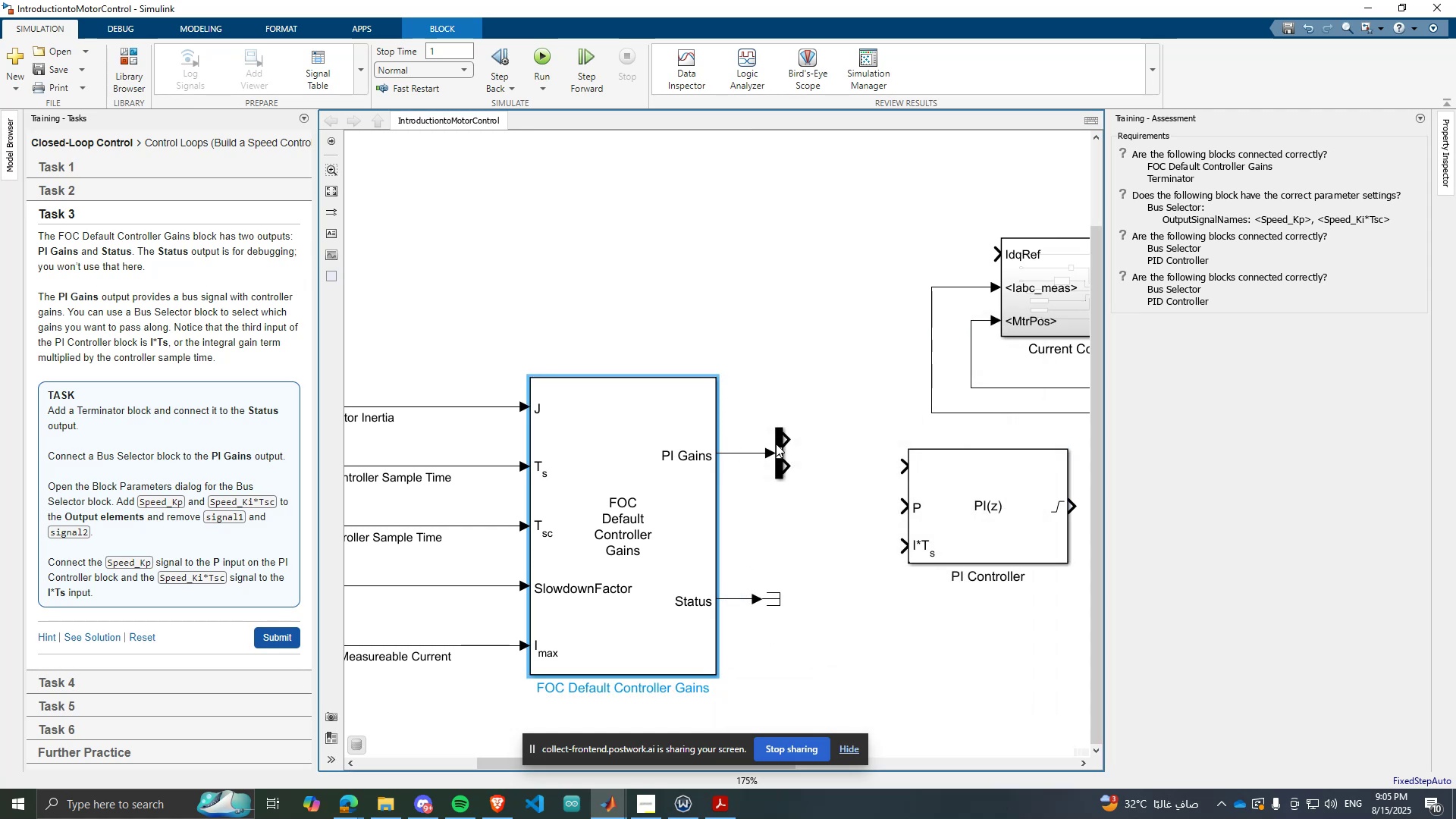 
left_click([776, 444])
 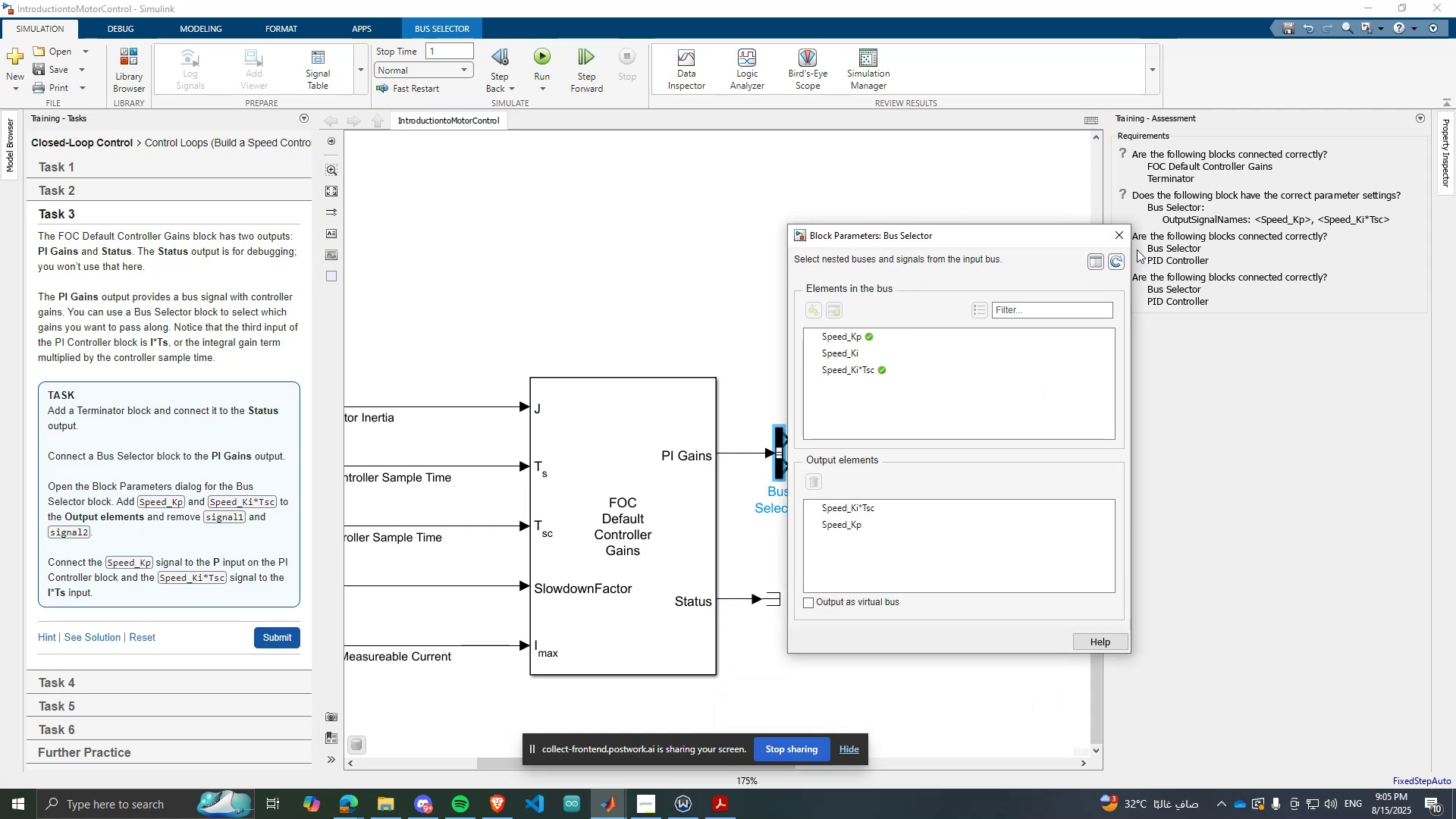 
left_click_drag(start_coordinate=[846, 526], to_coordinate=[849, 499])
 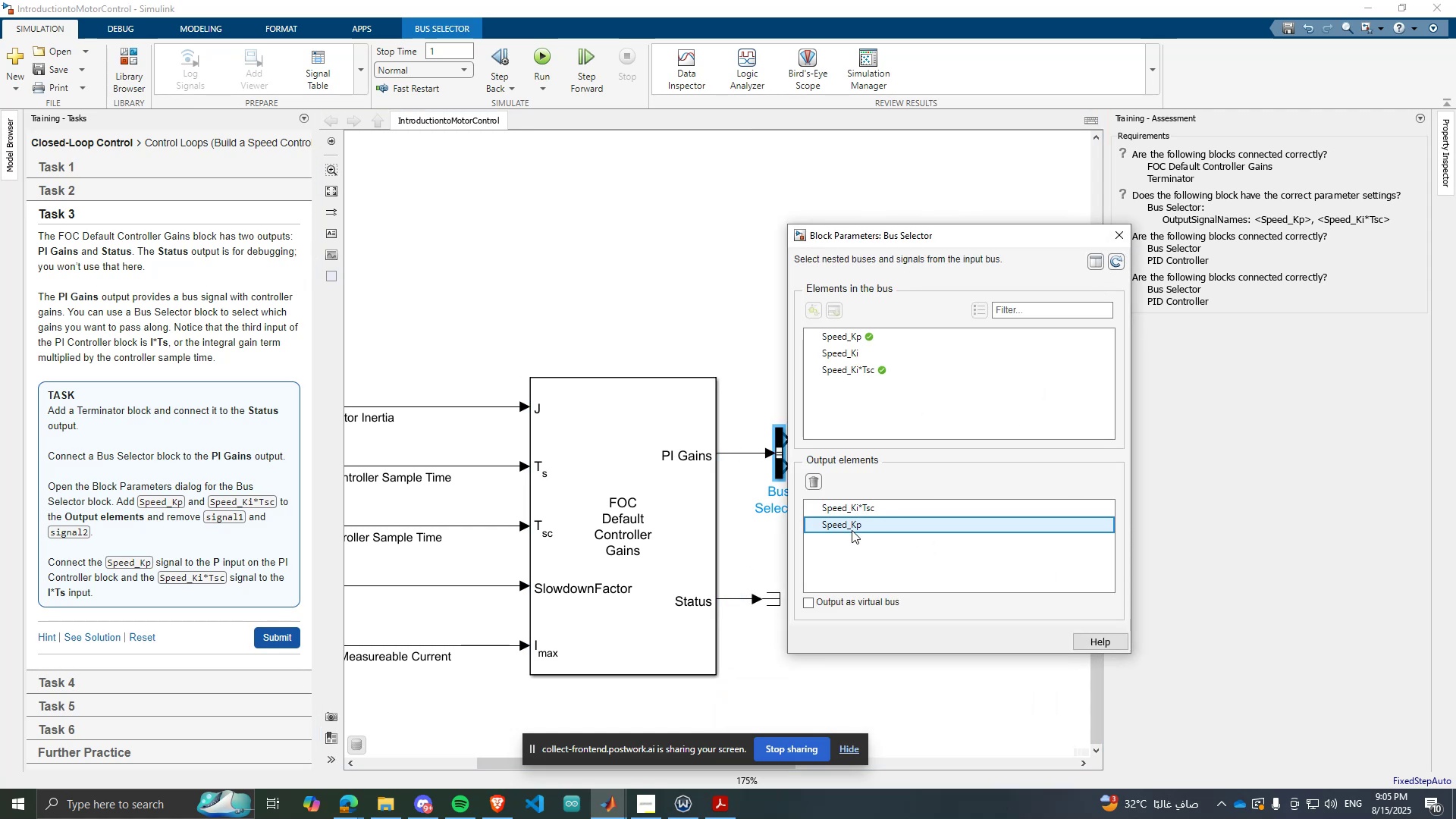 
left_click_drag(start_coordinate=[850, 529], to_coordinate=[833, 494])
 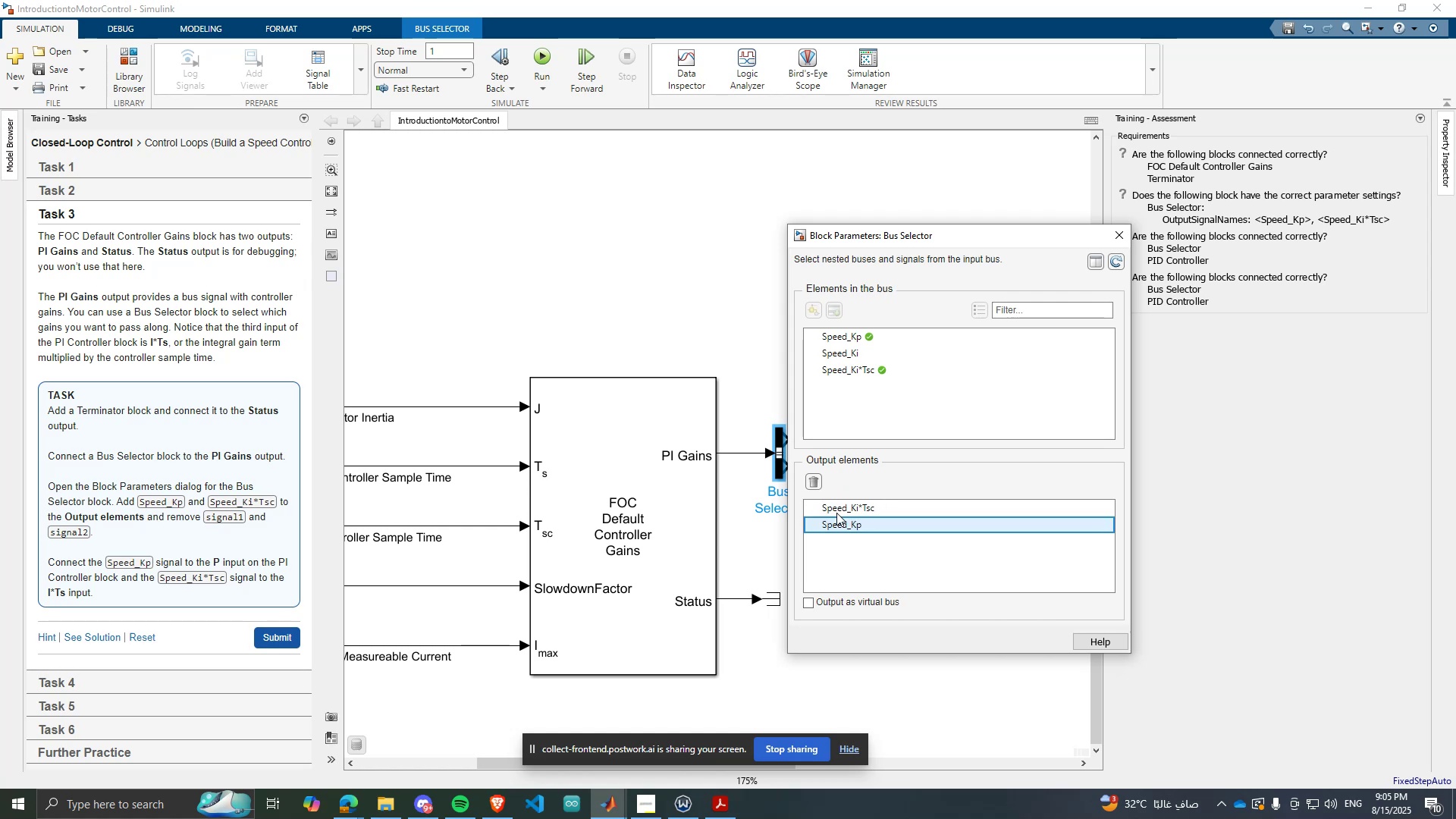 
left_click_drag(start_coordinate=[839, 522], to_coordinate=[834, 503])
 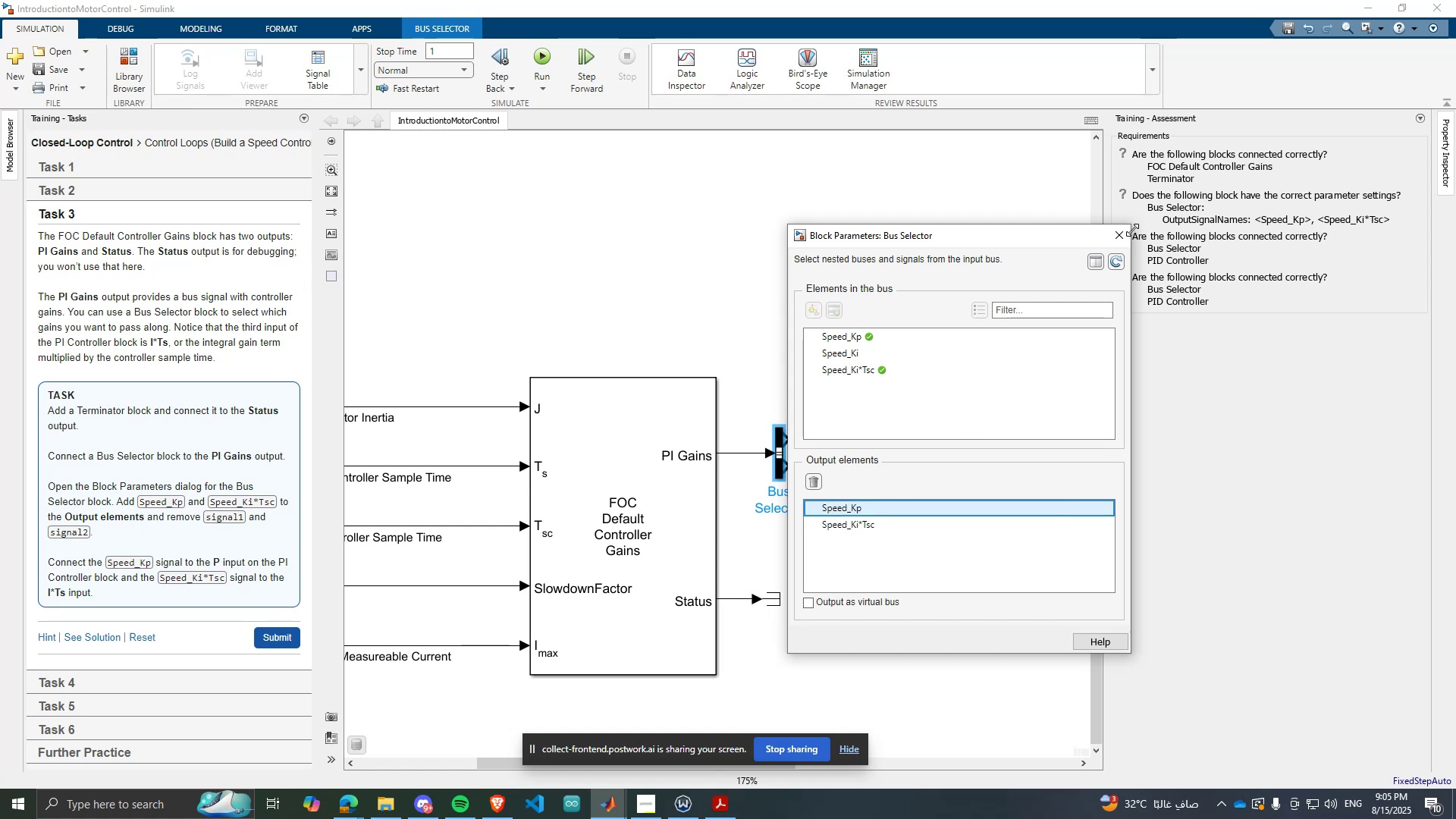 
left_click([1116, 241])
 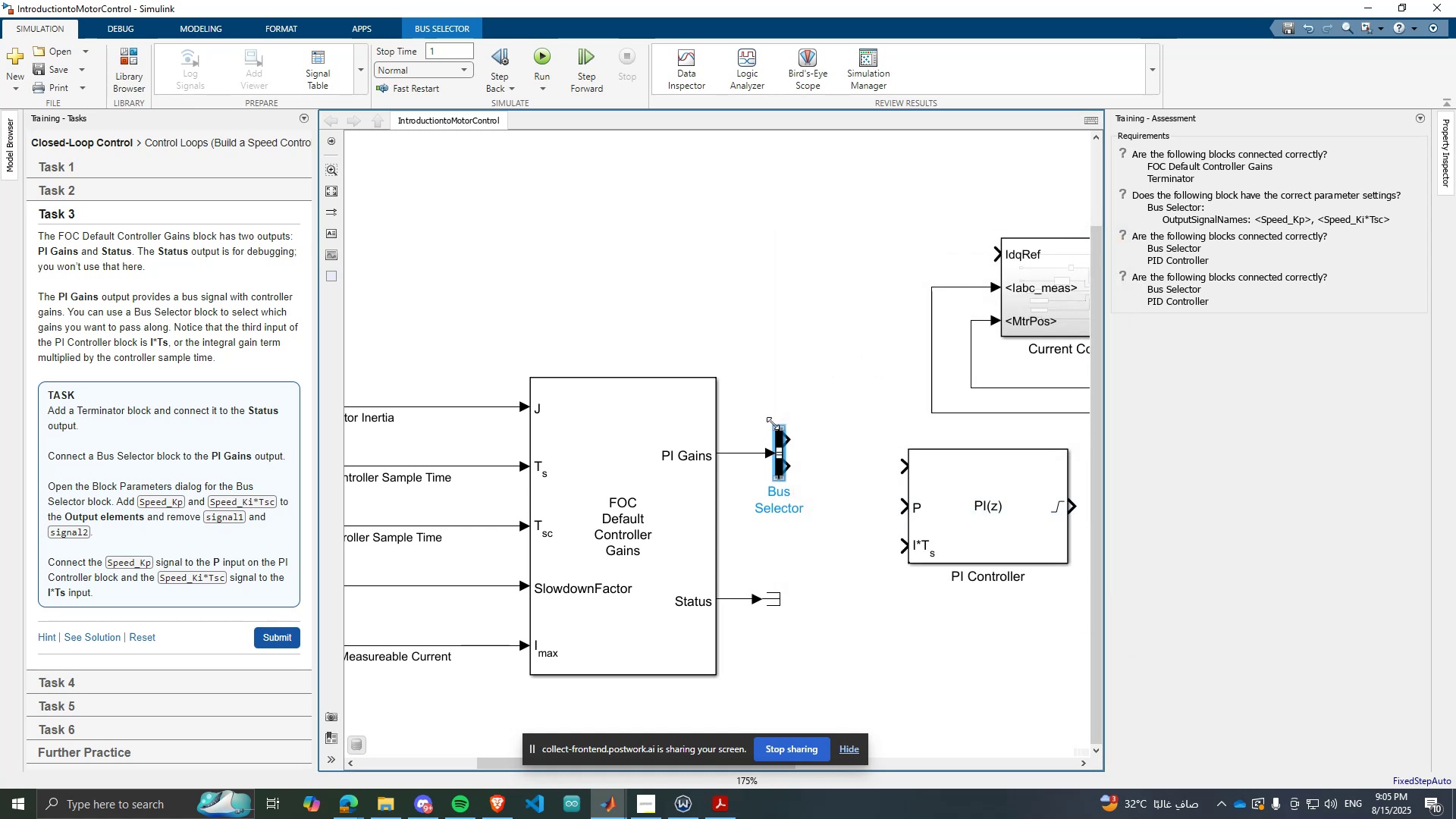 
left_click_drag(start_coordinate=[790, 442], to_coordinate=[906, 505])
 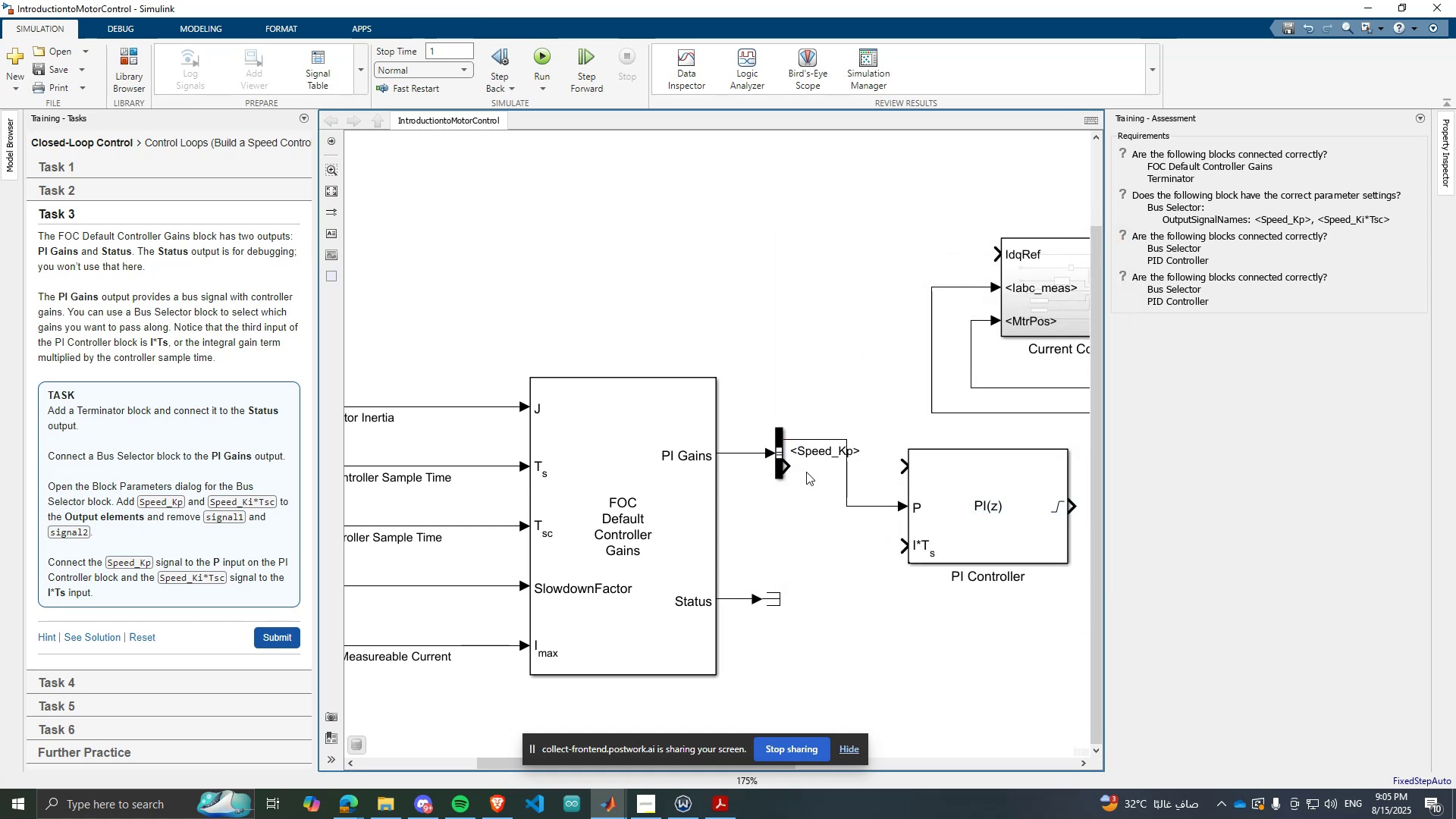 
left_click_drag(start_coordinate=[789, 466], to_coordinate=[907, 547])
 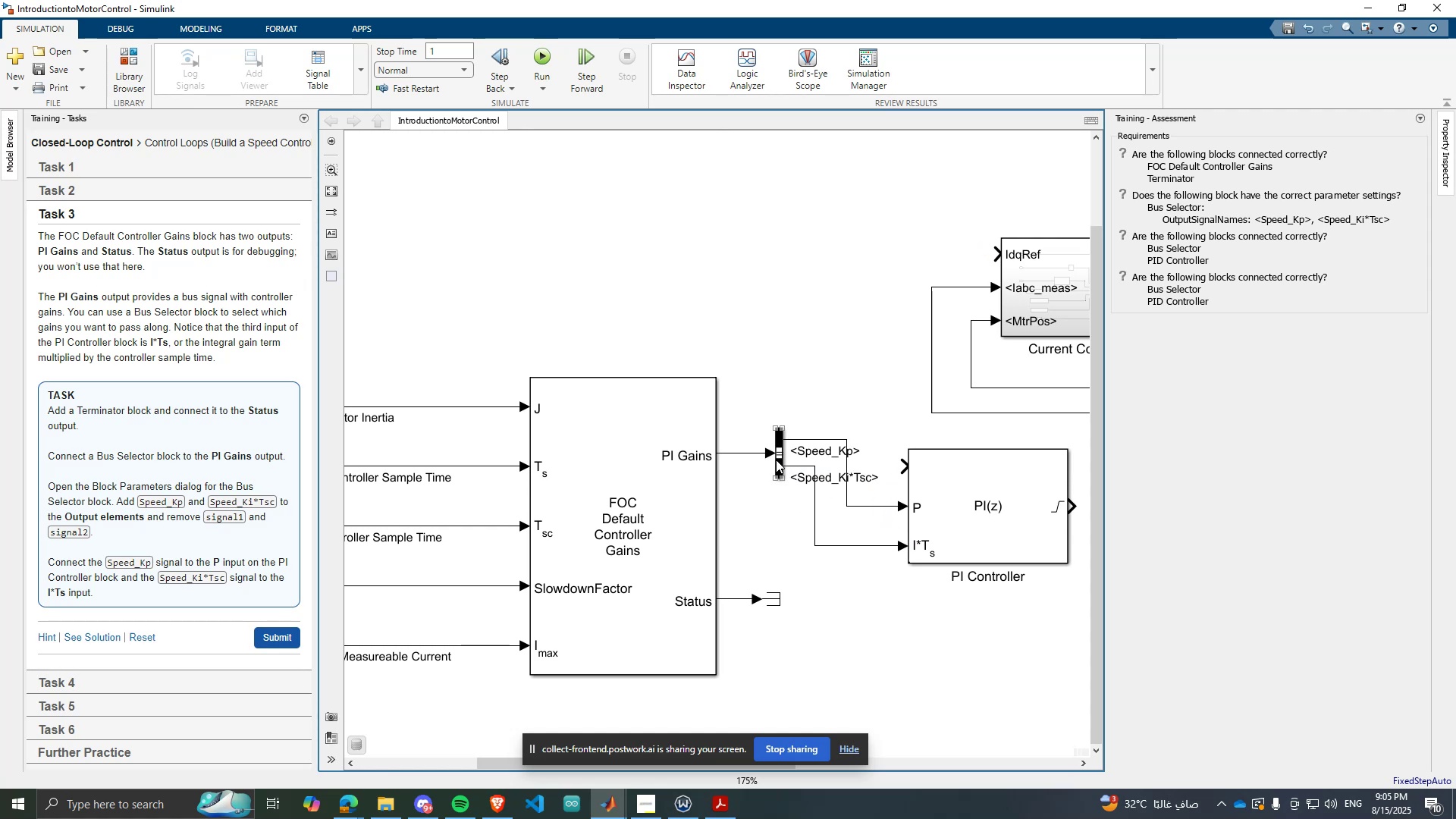 
left_click_drag(start_coordinate=[783, 462], to_coordinate=[780, 554])
 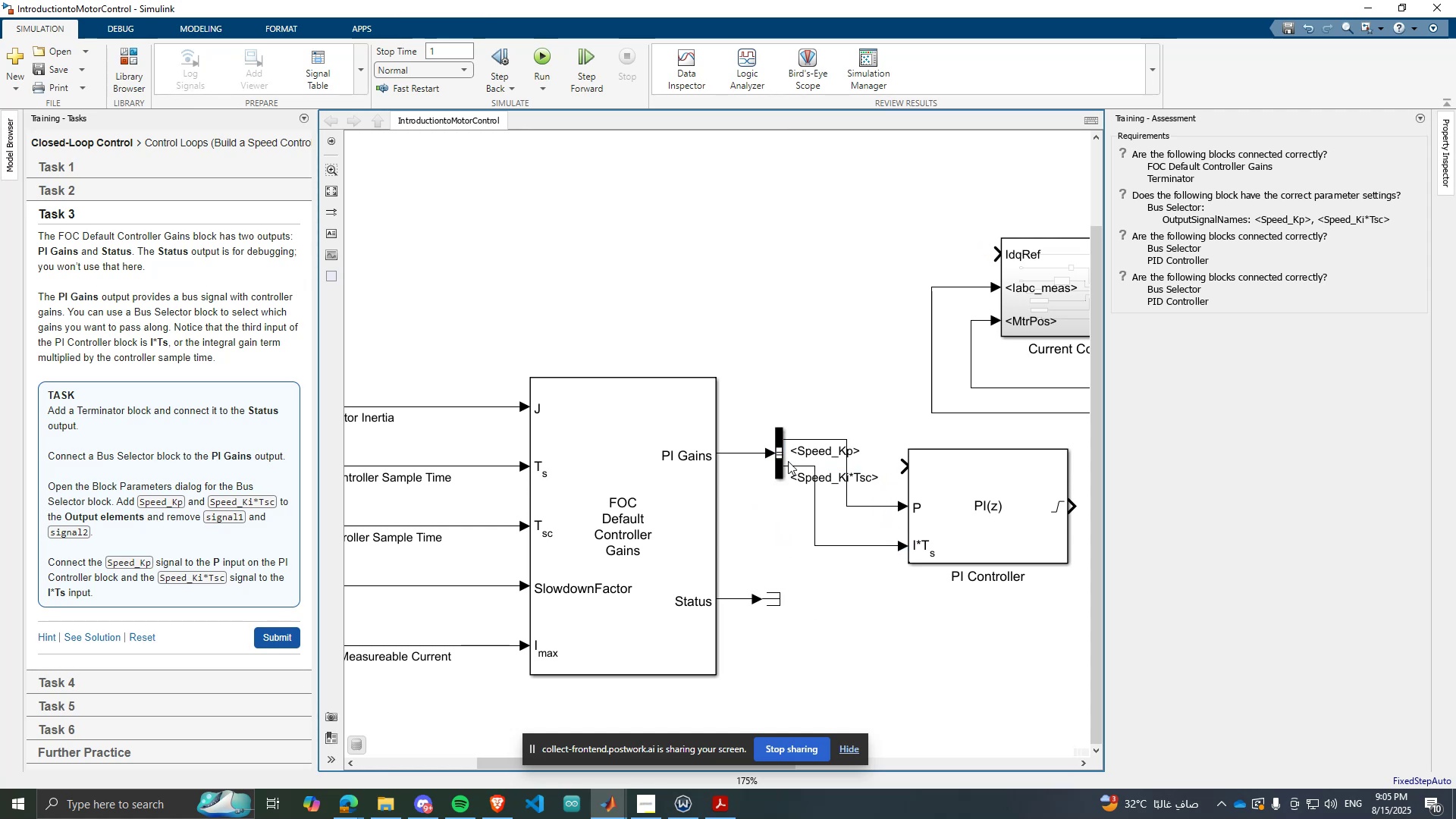 
left_click_drag(start_coordinate=[777, 446], to_coordinate=[766, 516])
 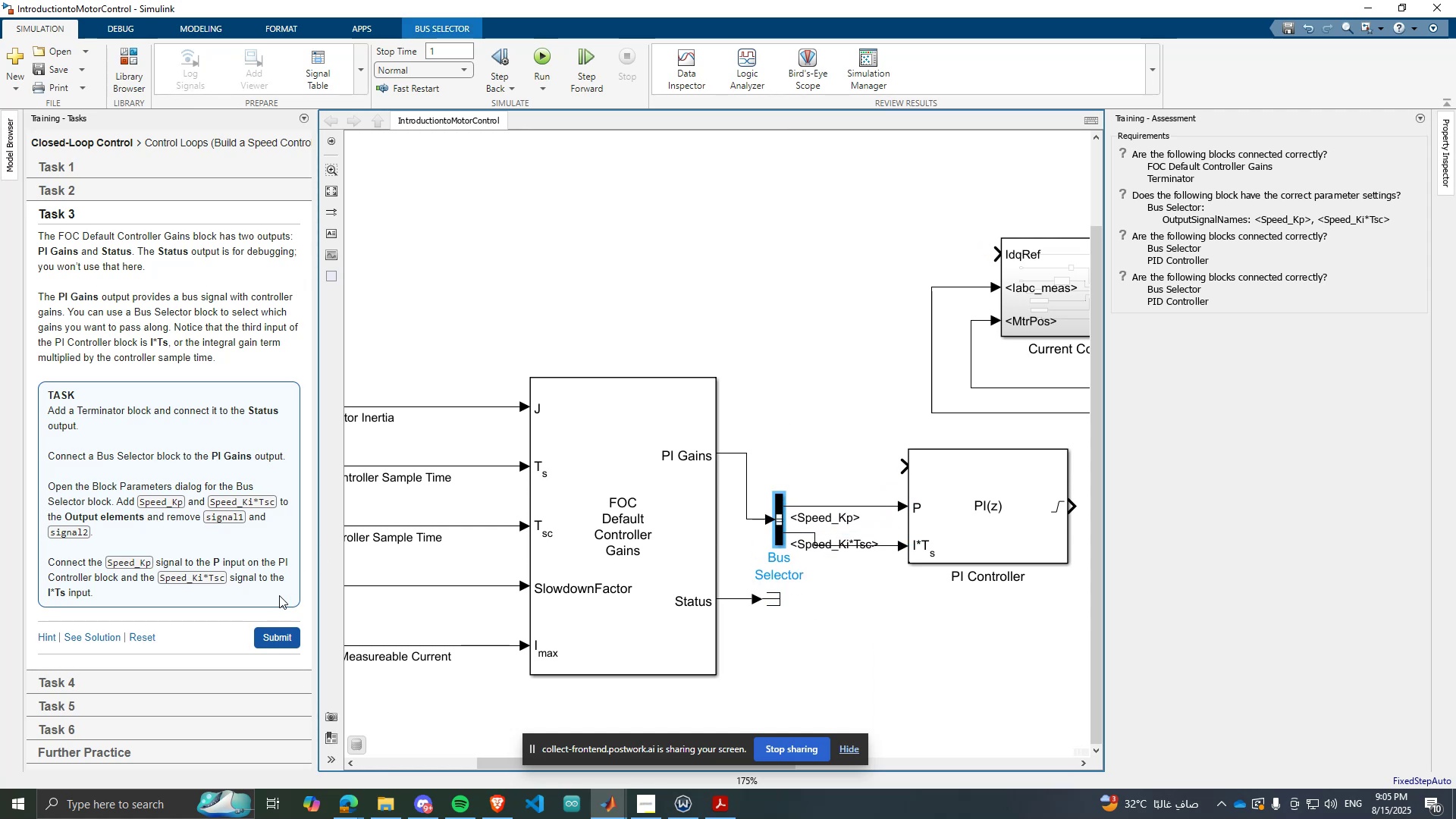 
left_click([265, 642])
 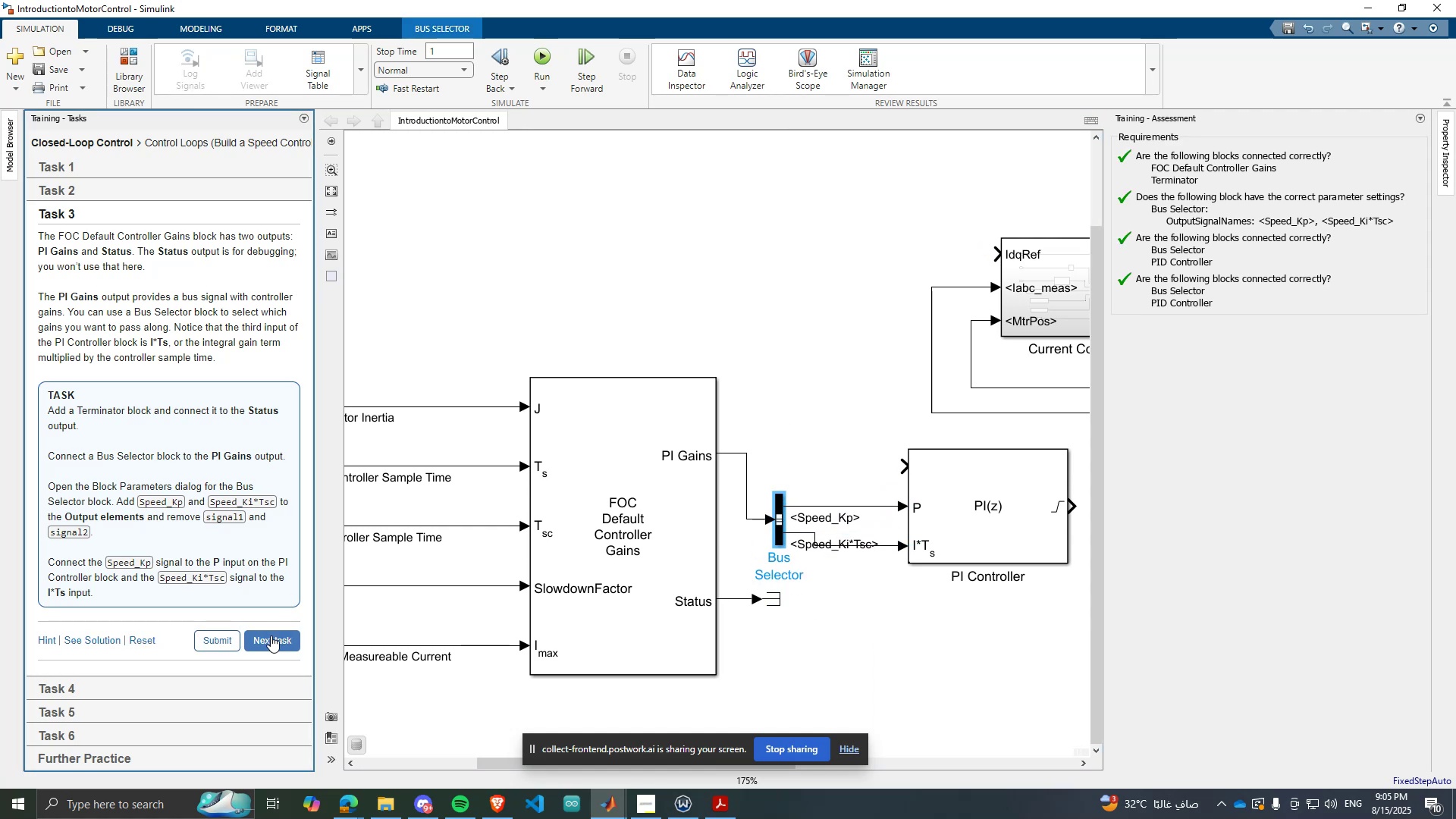 
left_click([271, 635])
 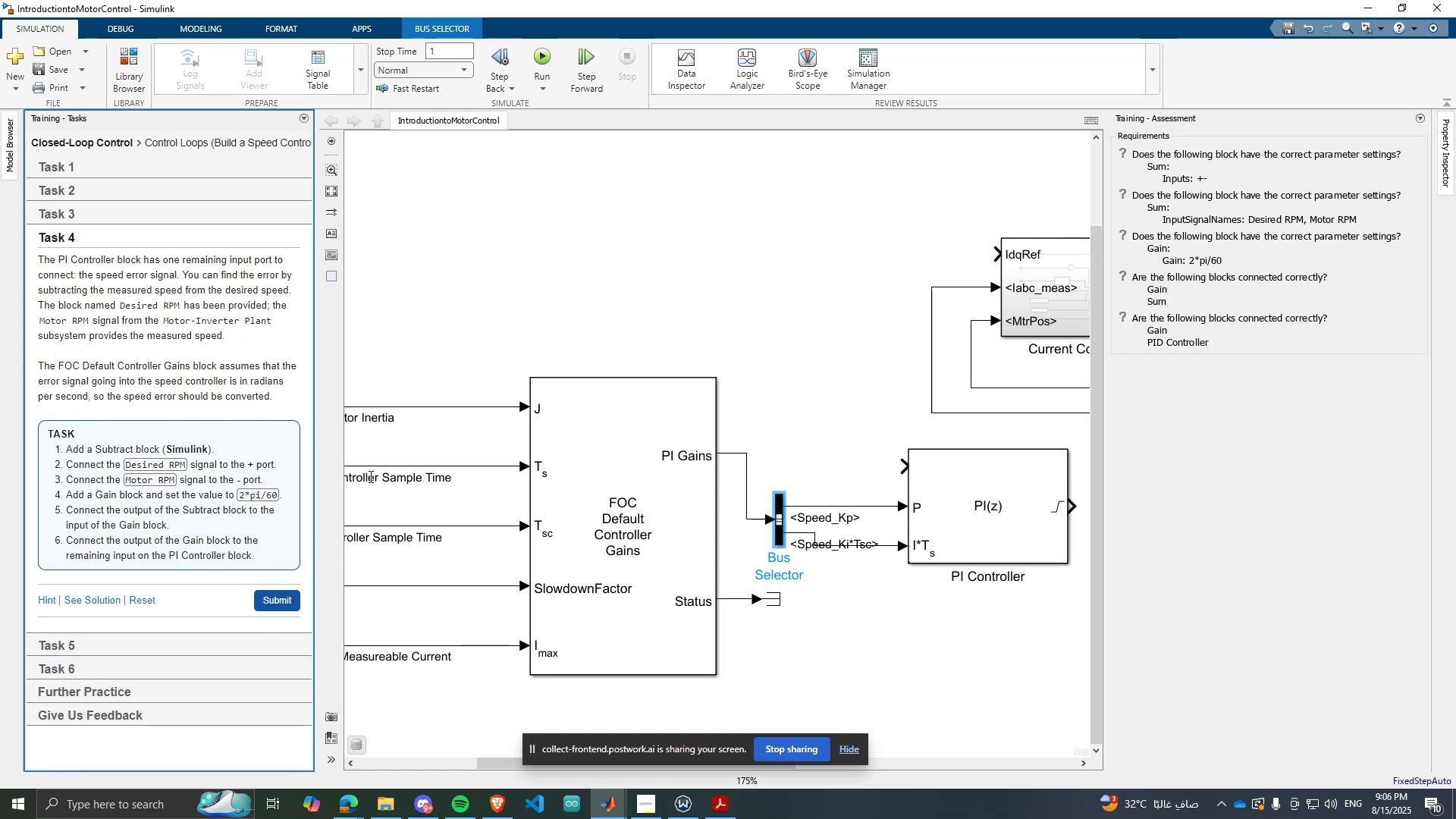 
wait(13.13)
 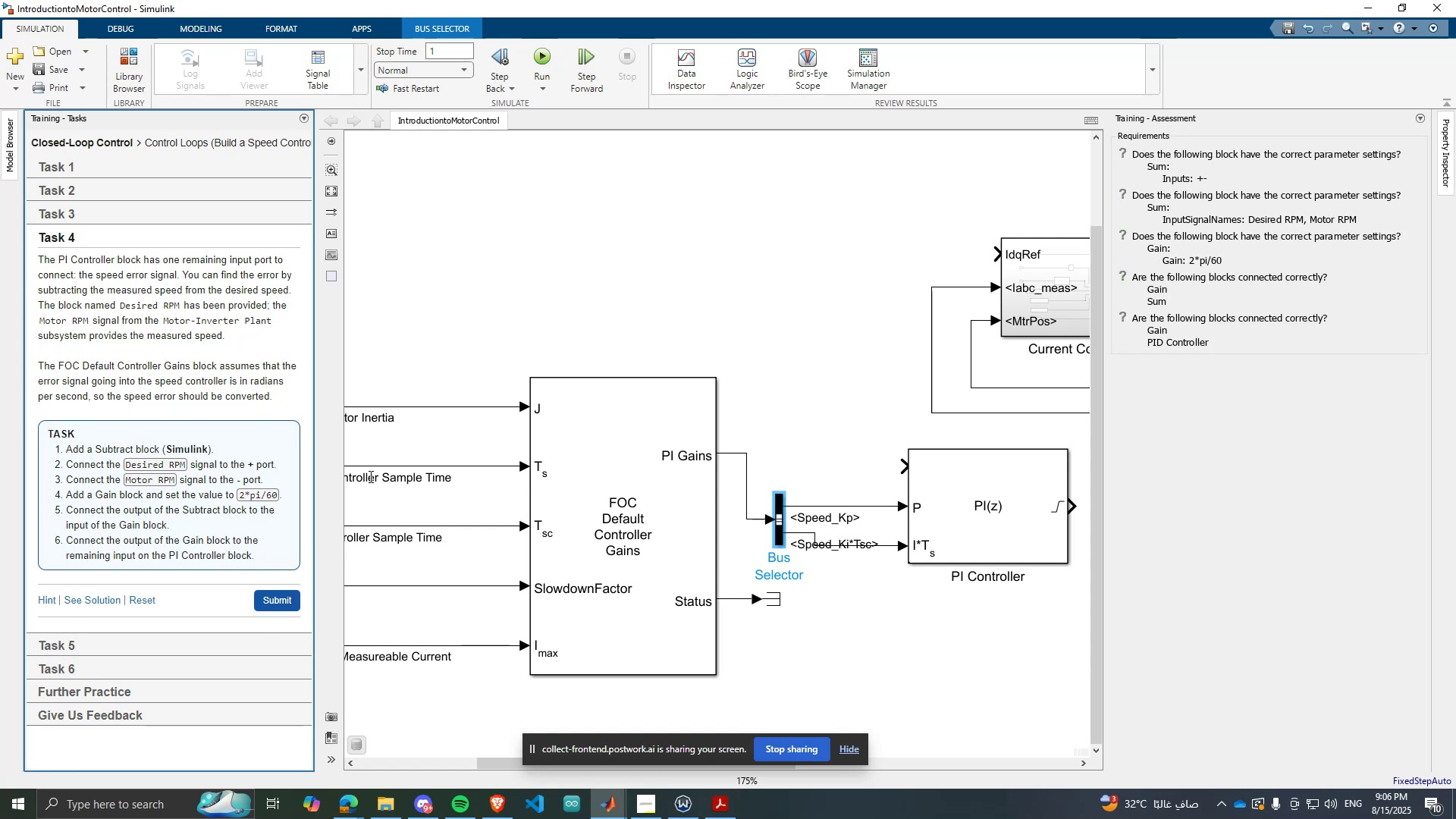 
scroll: coordinate [485, 389], scroll_direction: down, amount: 2.0
 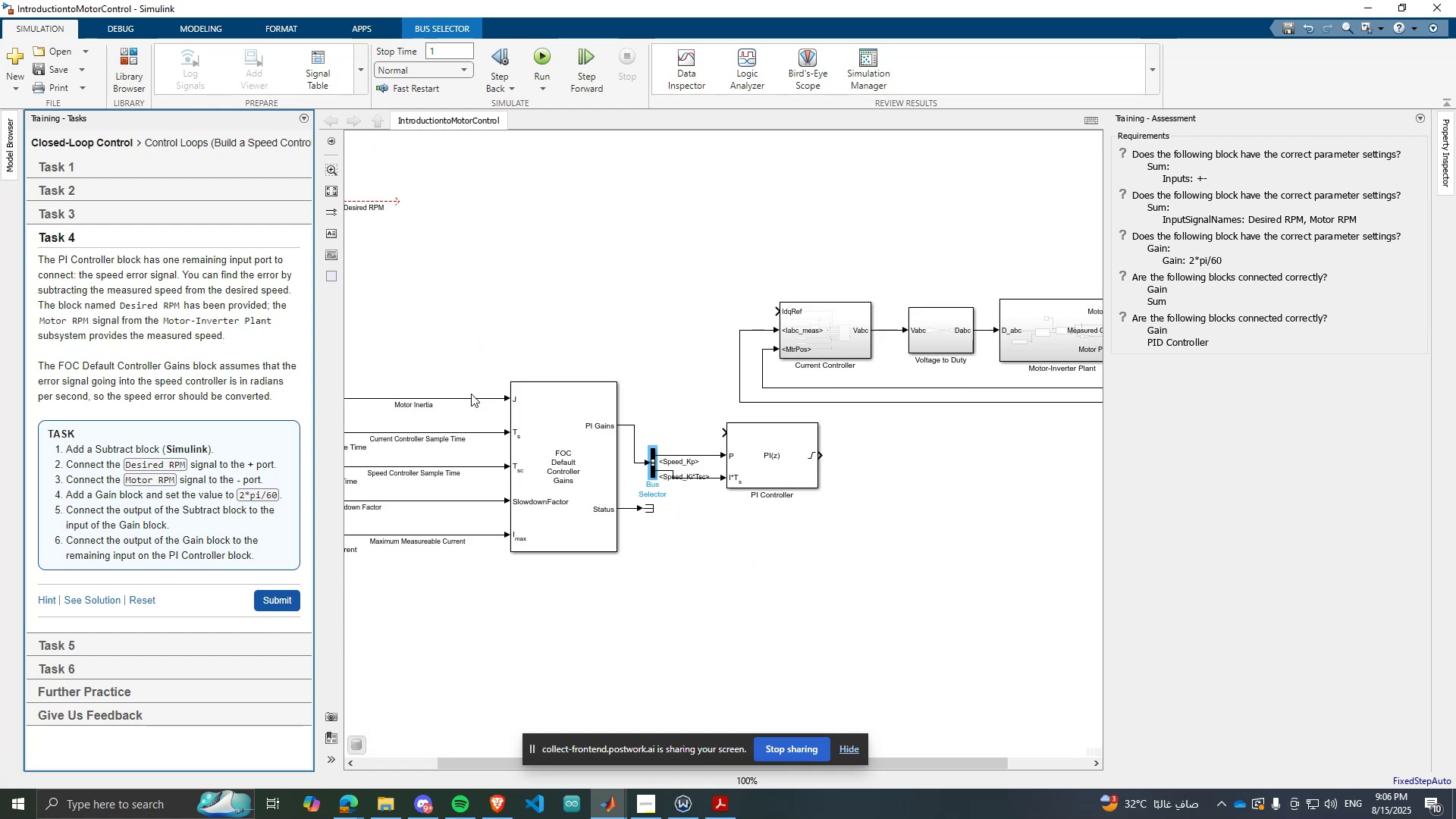 
wait(8.07)
 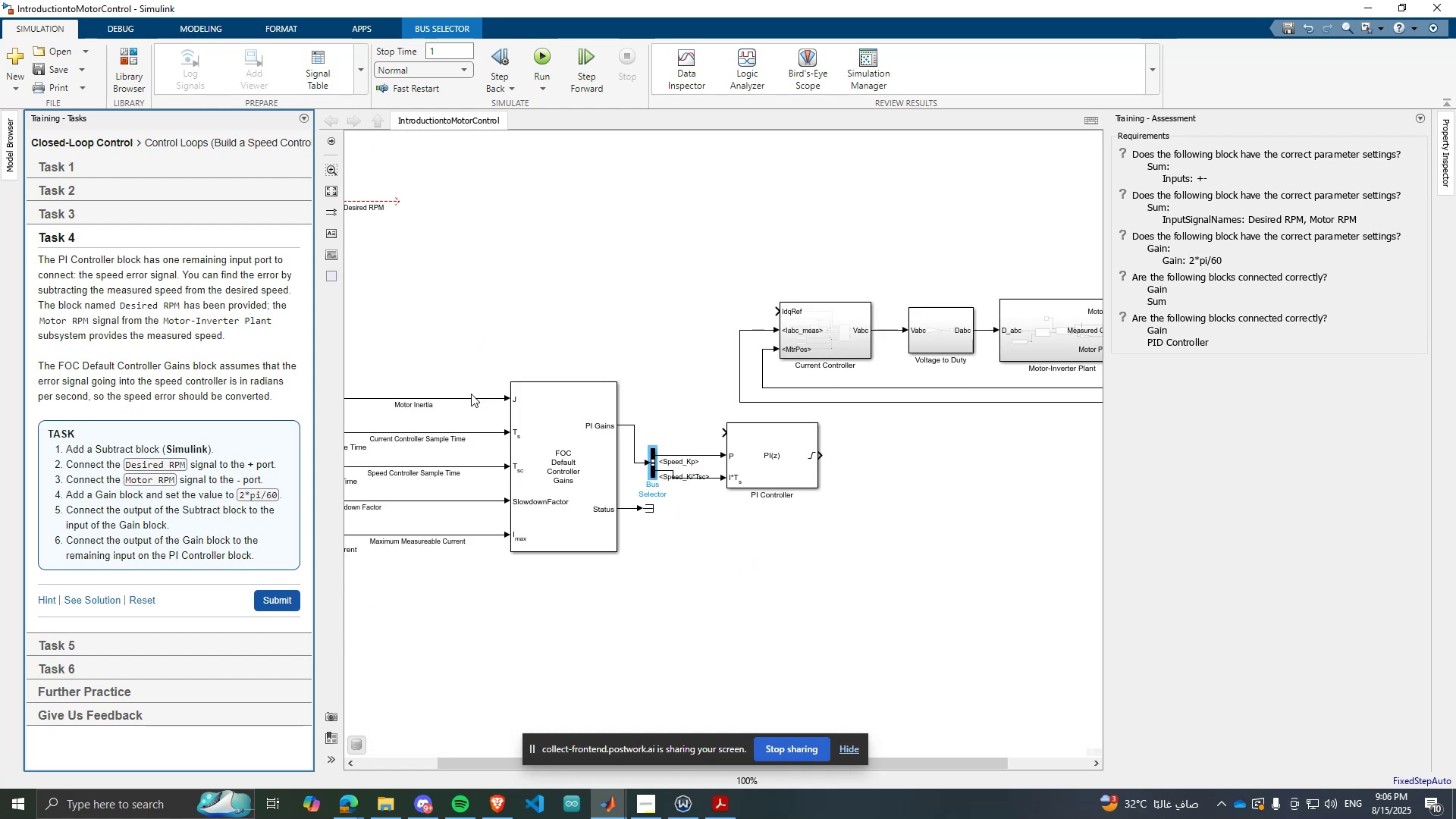 
scroll: coordinate [878, 534], scroll_direction: down, amount: 1.0
 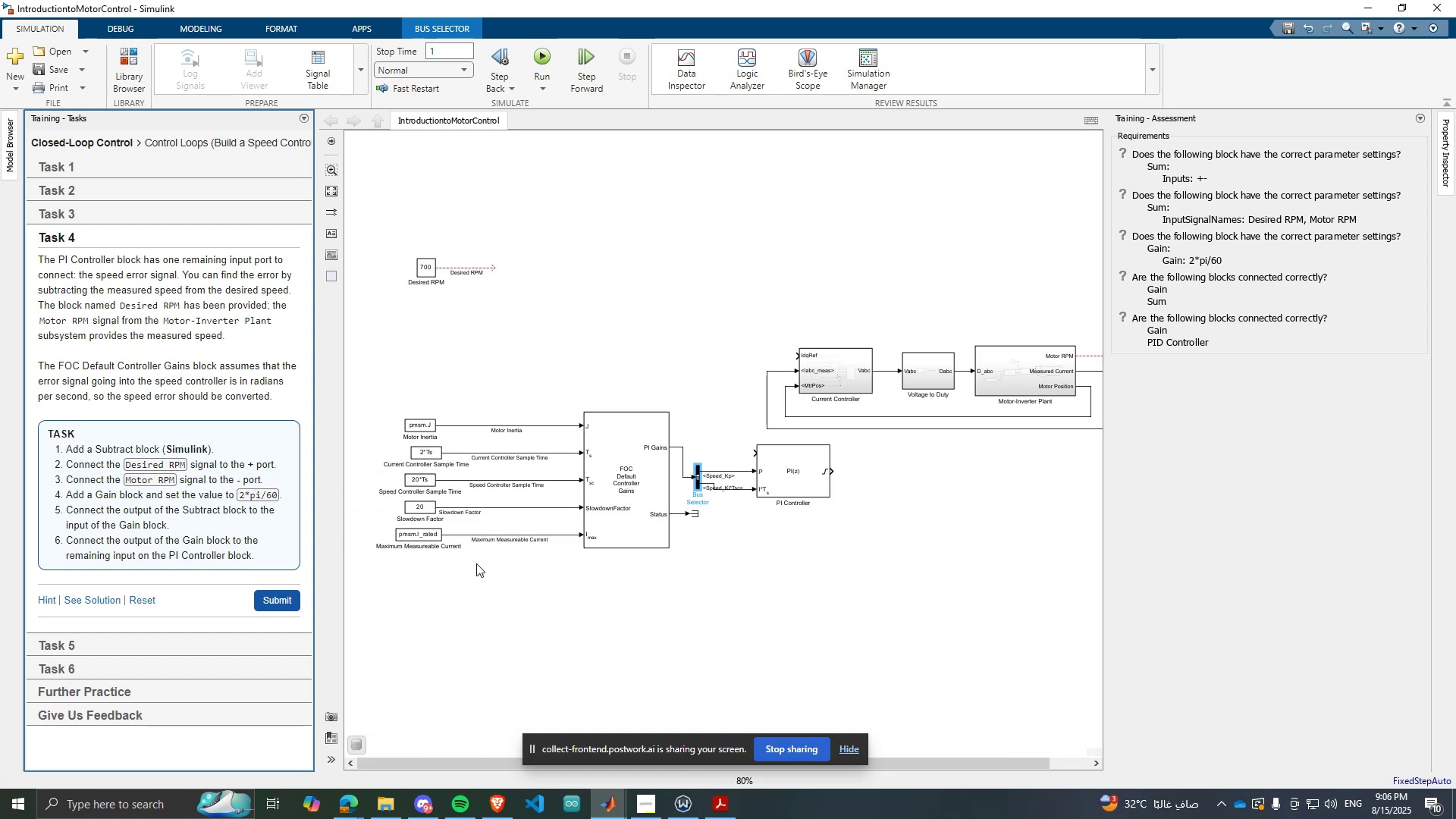 
scroll: coordinate [610, 479], scroll_direction: up, amount: 2.0
 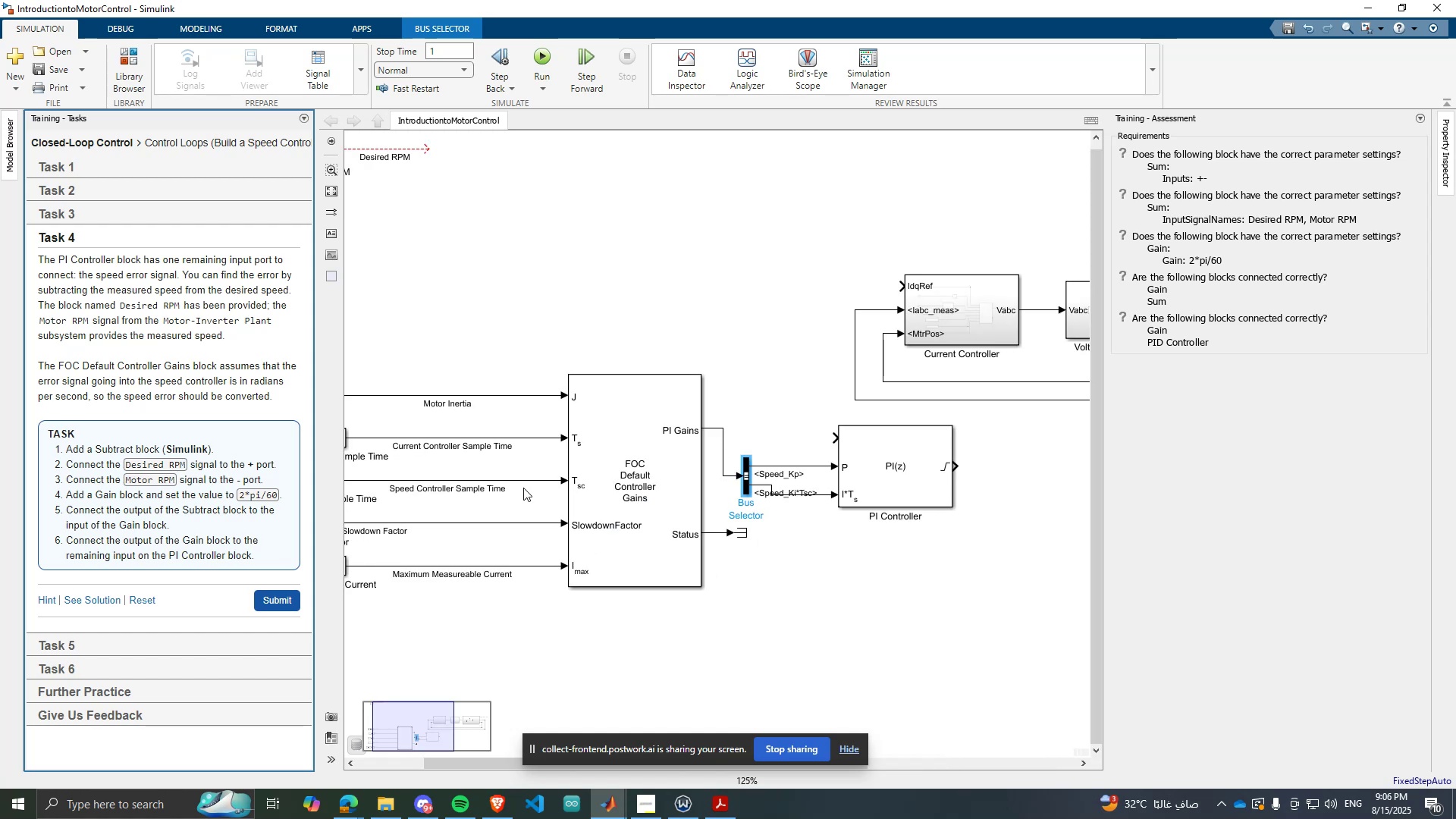 
scroll: coordinate [486, 494], scroll_direction: down, amount: 2.0
 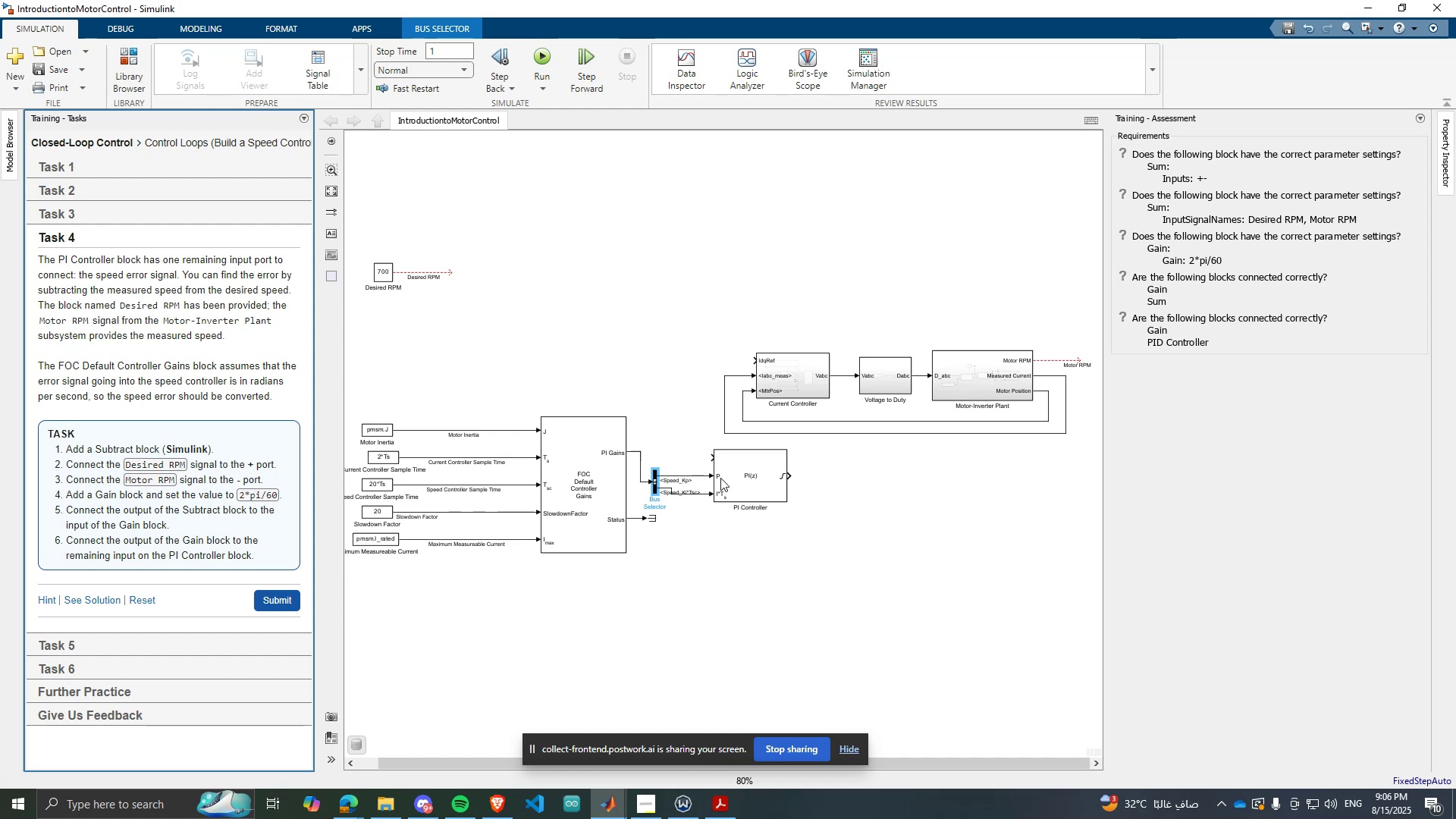 
wait(5.37)
 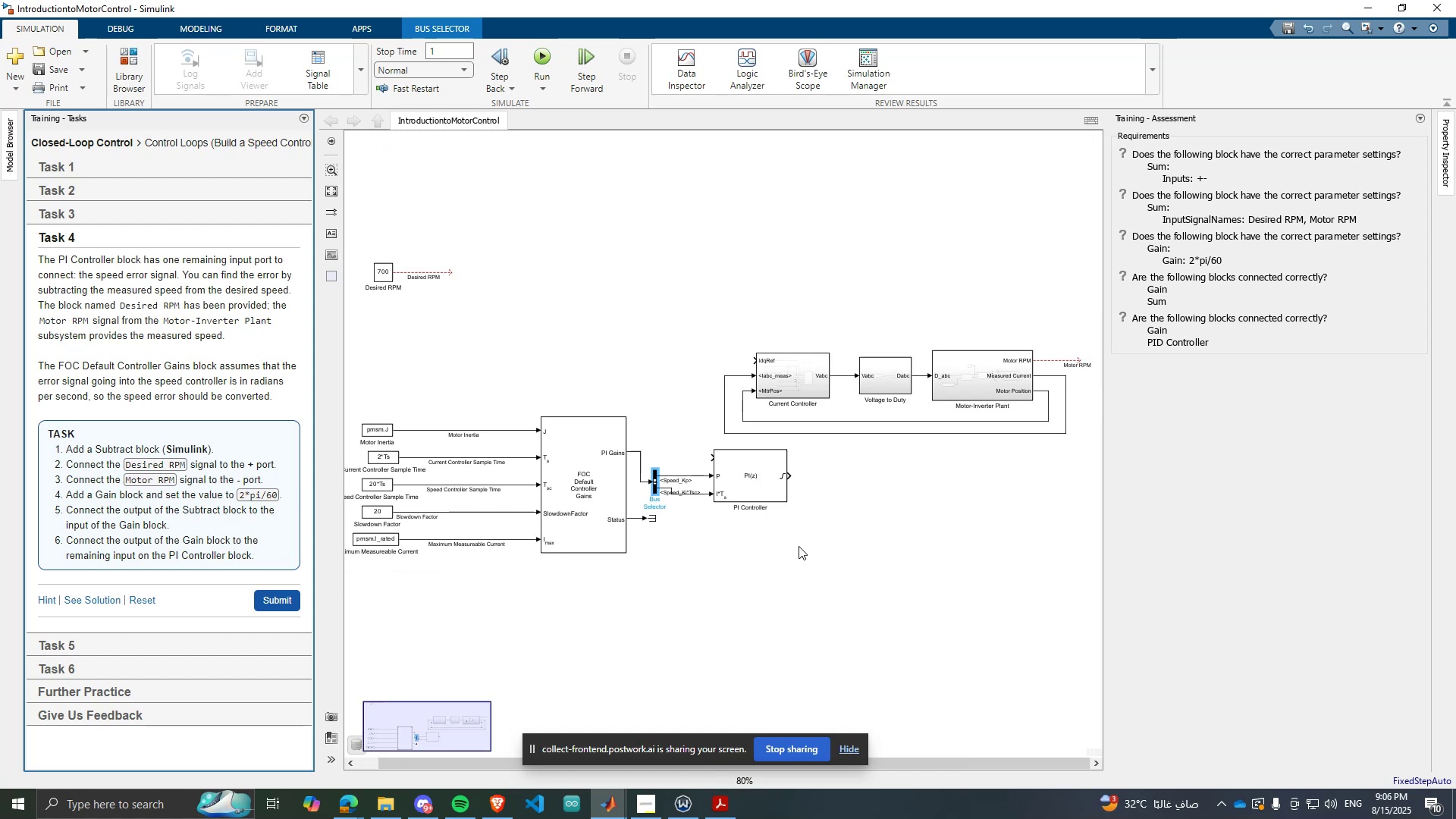 
scroll: coordinate [1082, 381], scroll_direction: up, amount: 2.0
 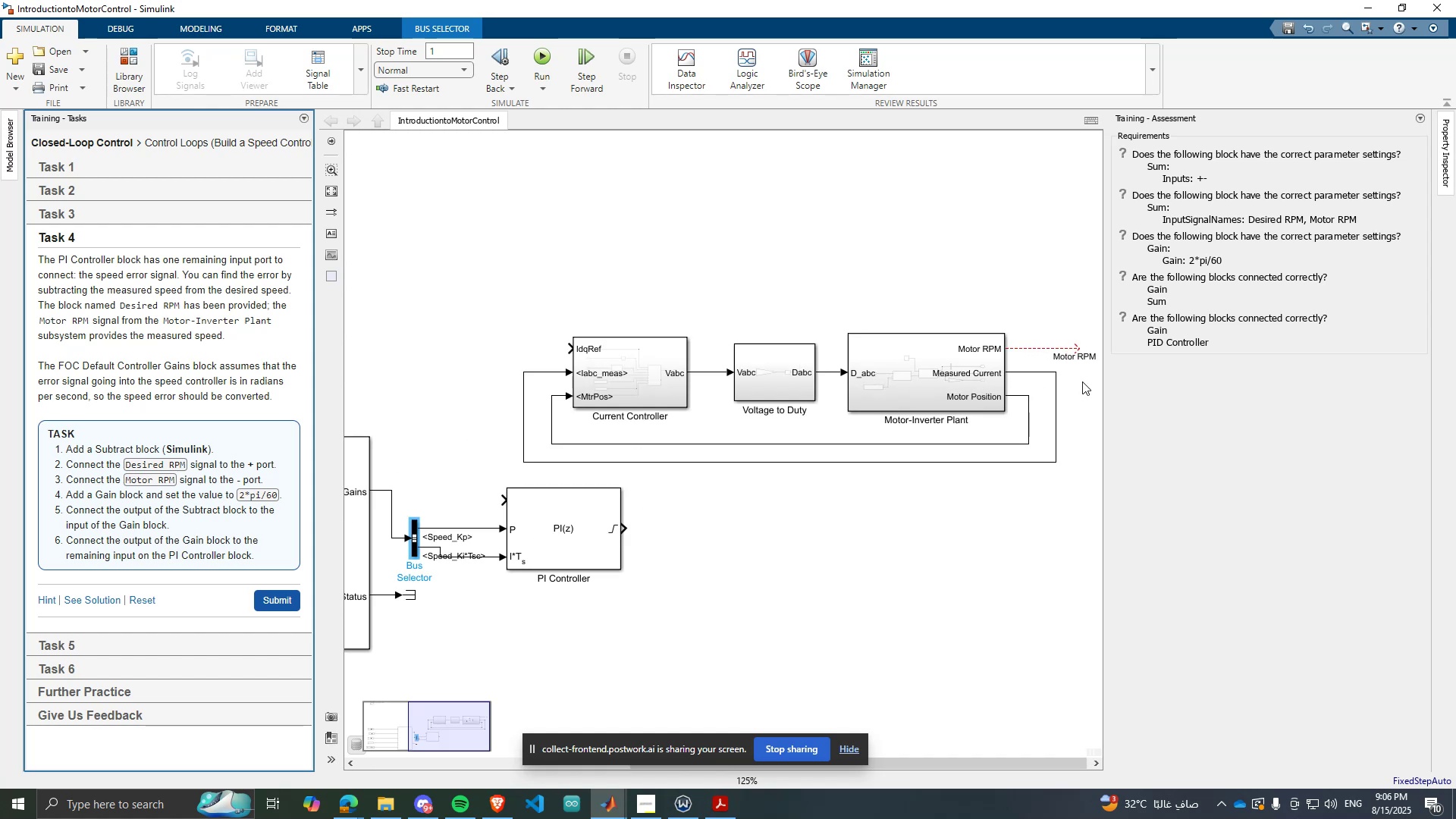 
scroll: coordinate [1082, 381], scroll_direction: down, amount: 2.0
 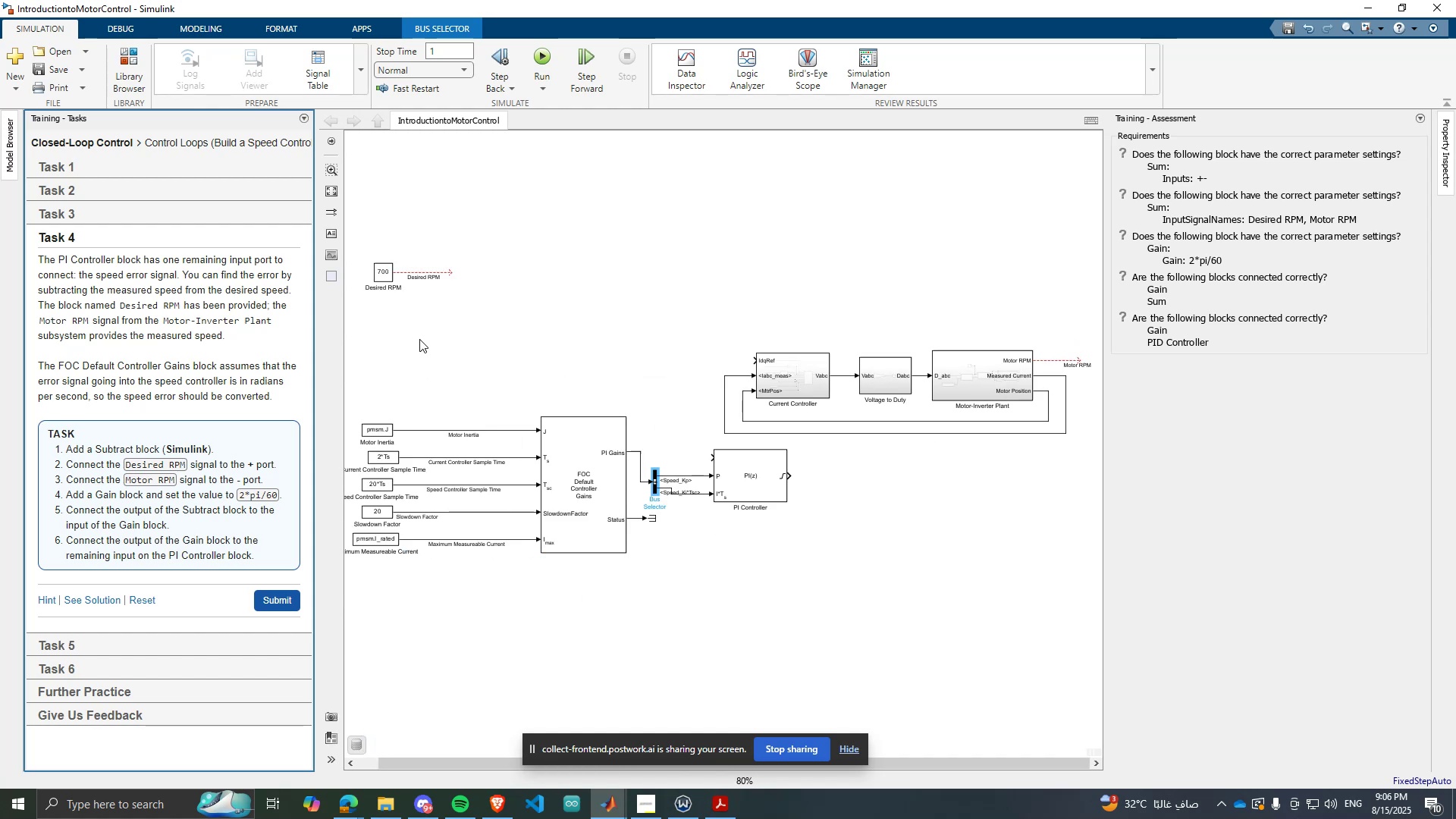 
wait(5.21)
 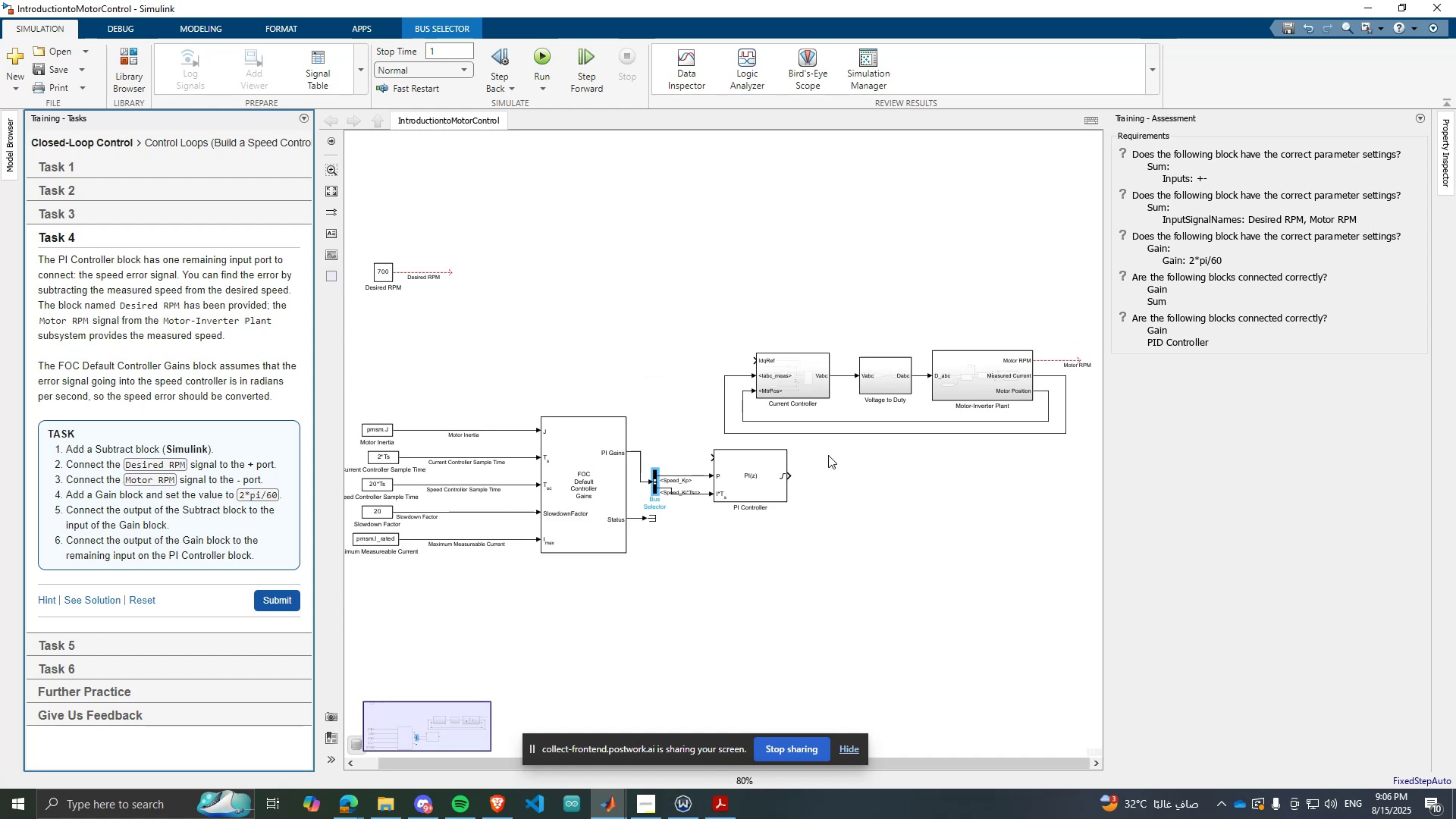 
left_click_drag(start_coordinate=[381, 269], to_coordinate=[698, 566])
 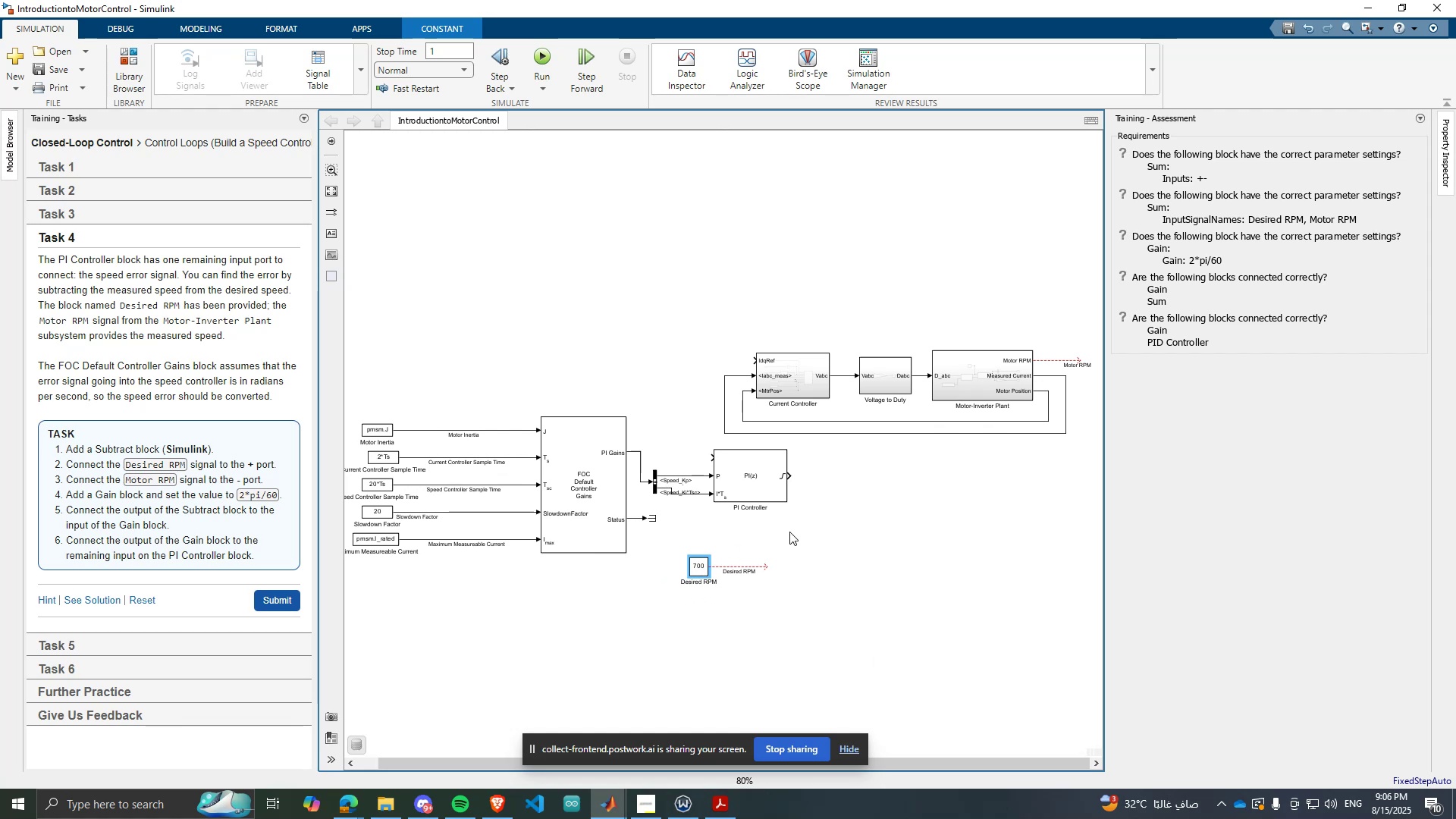 
scroll: coordinate [789, 532], scroll_direction: up, amount: 2.0
 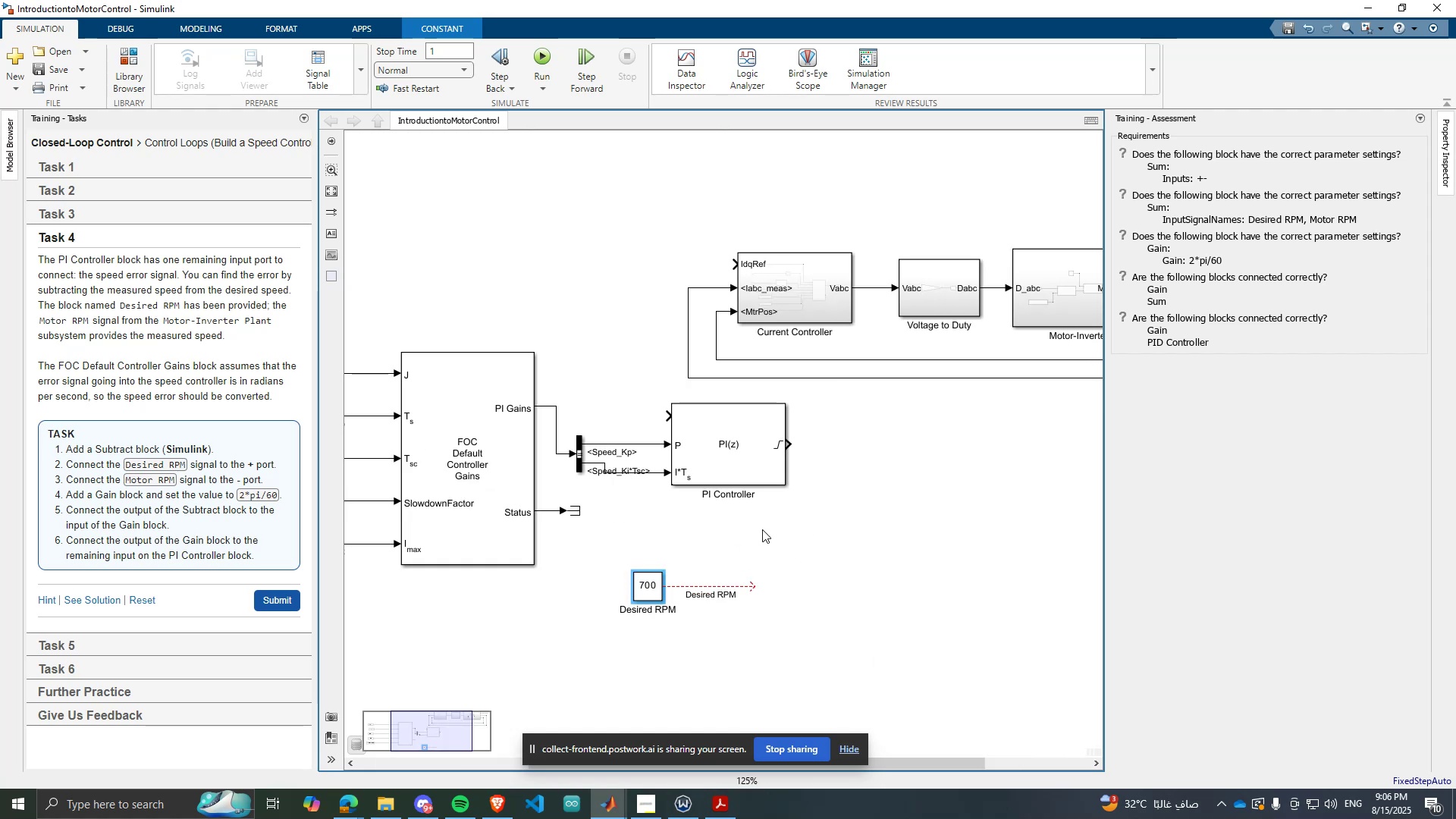 
double_click([820, 525])
 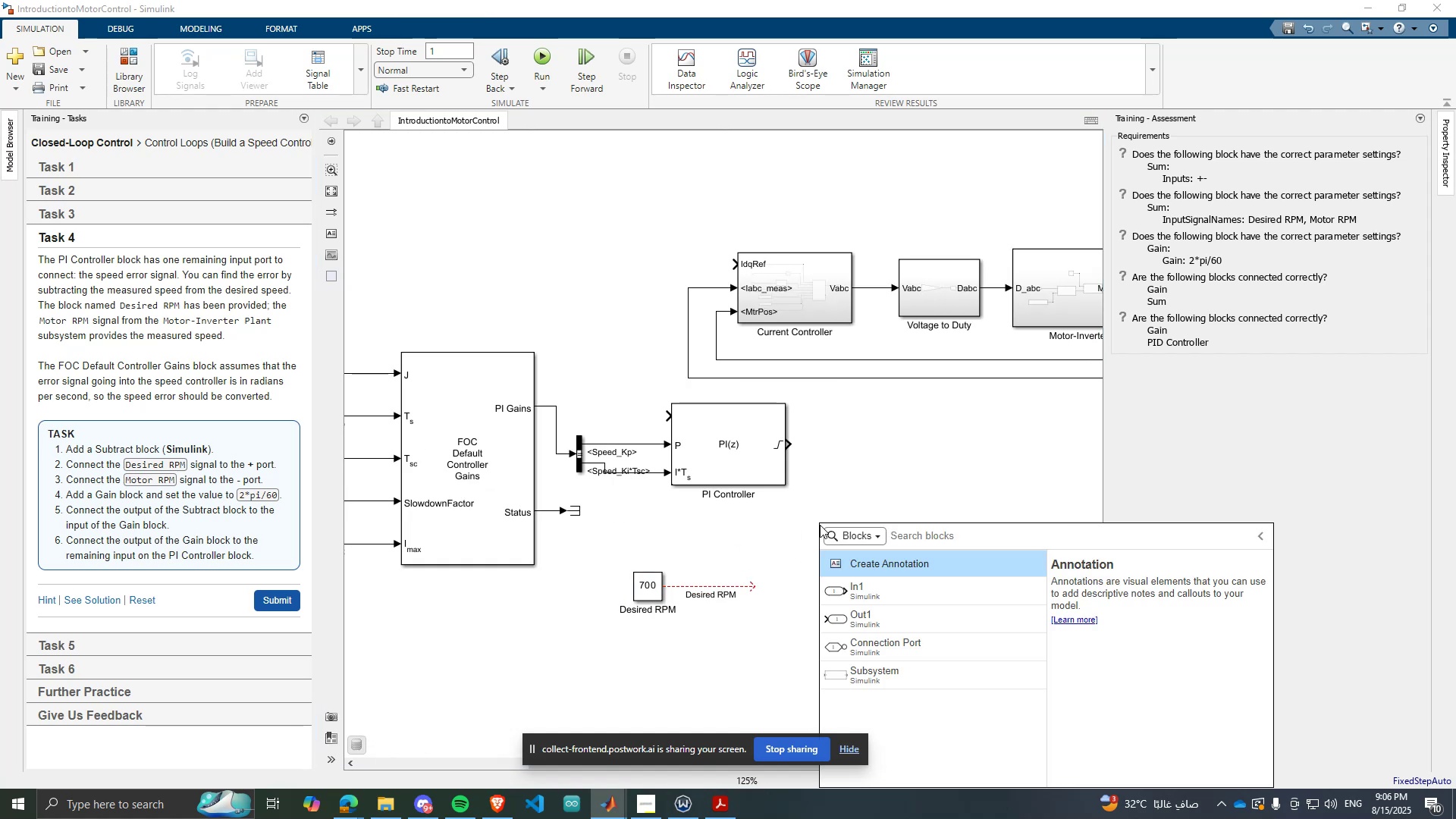 
type(add)
 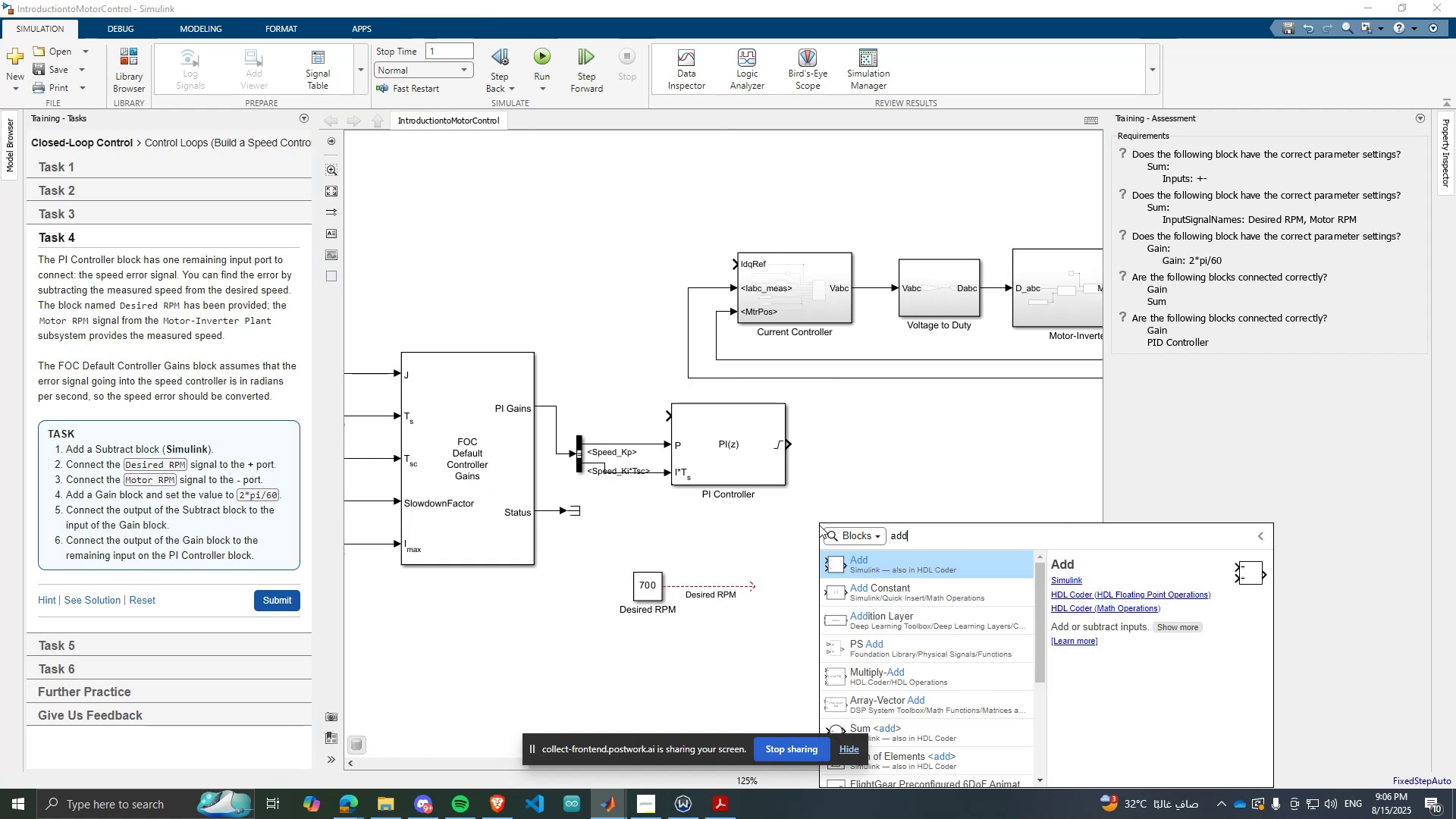 
key(Enter)
 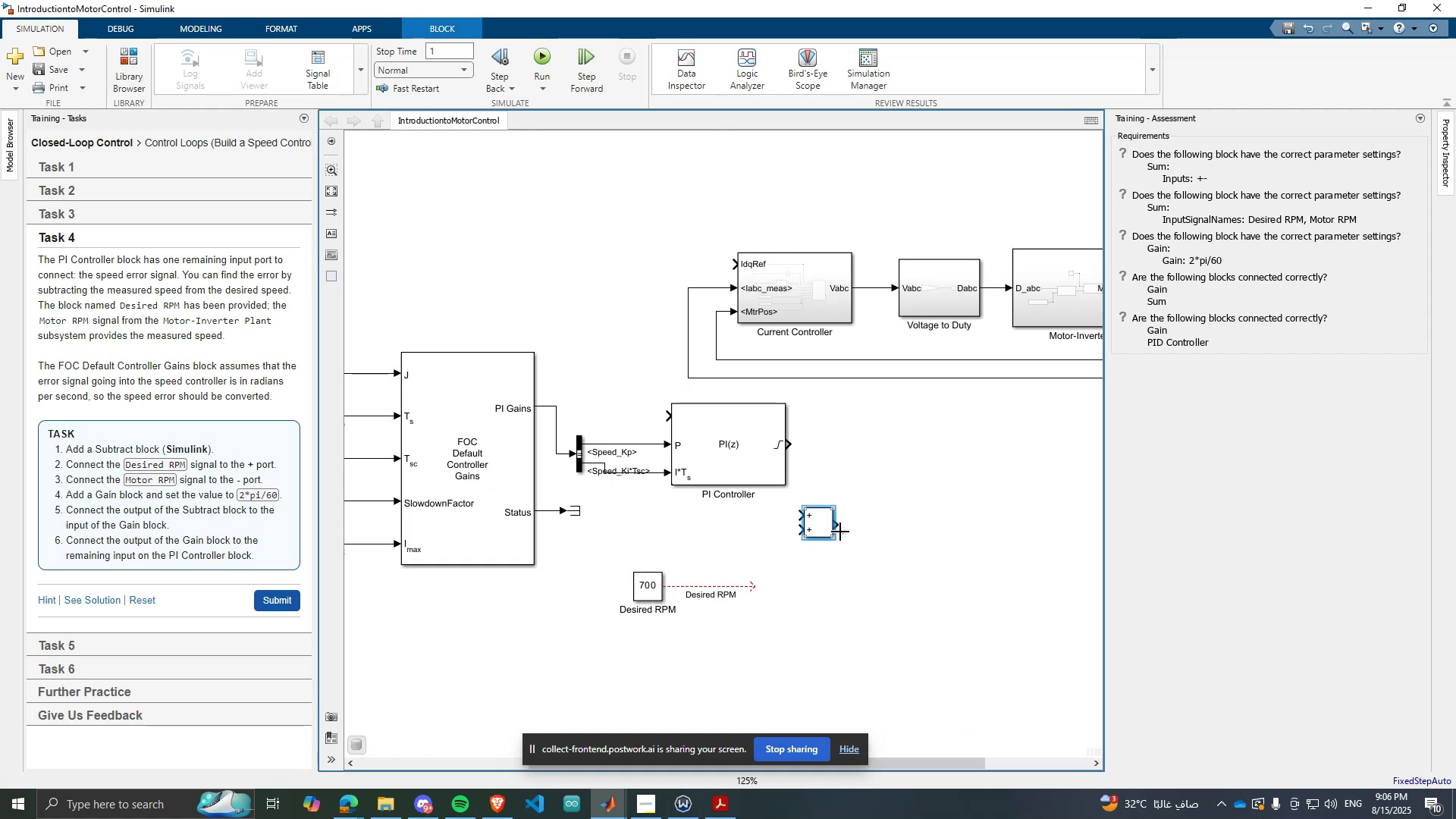 
key(Delete)
 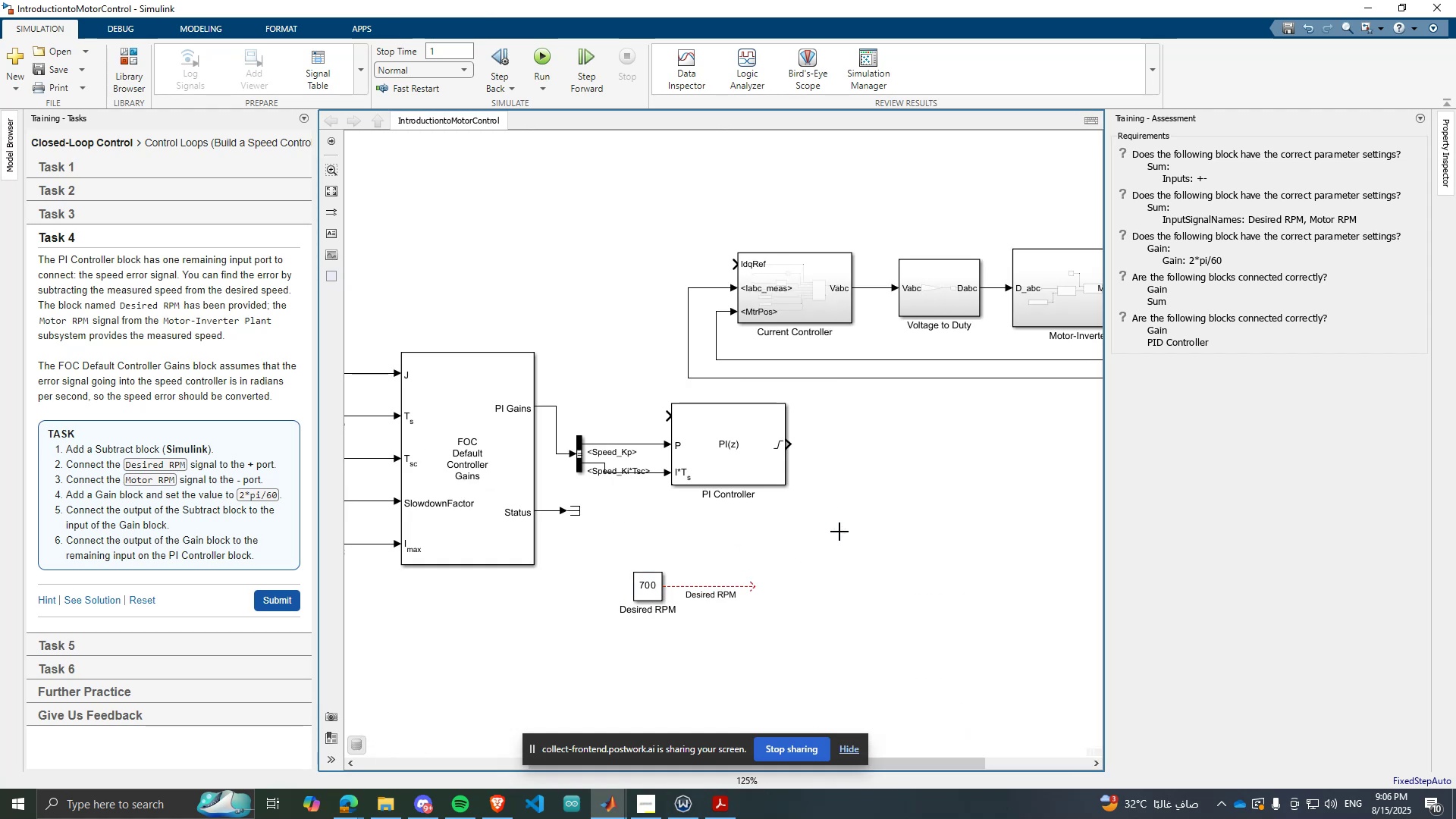 
left_click_drag(start_coordinate=[839, 532], to_coordinate=[864, 534])
 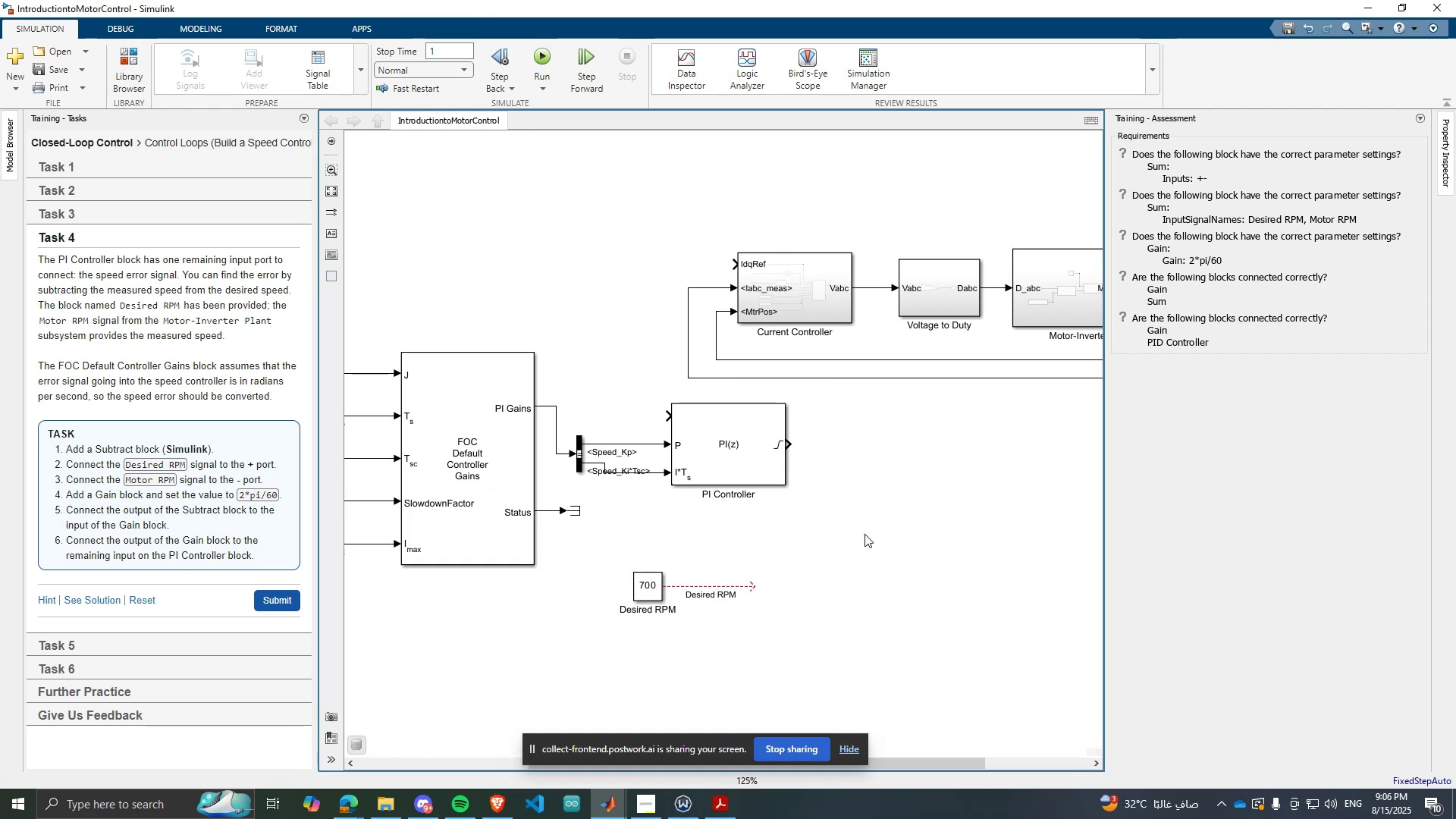 
double_click([864, 534])
 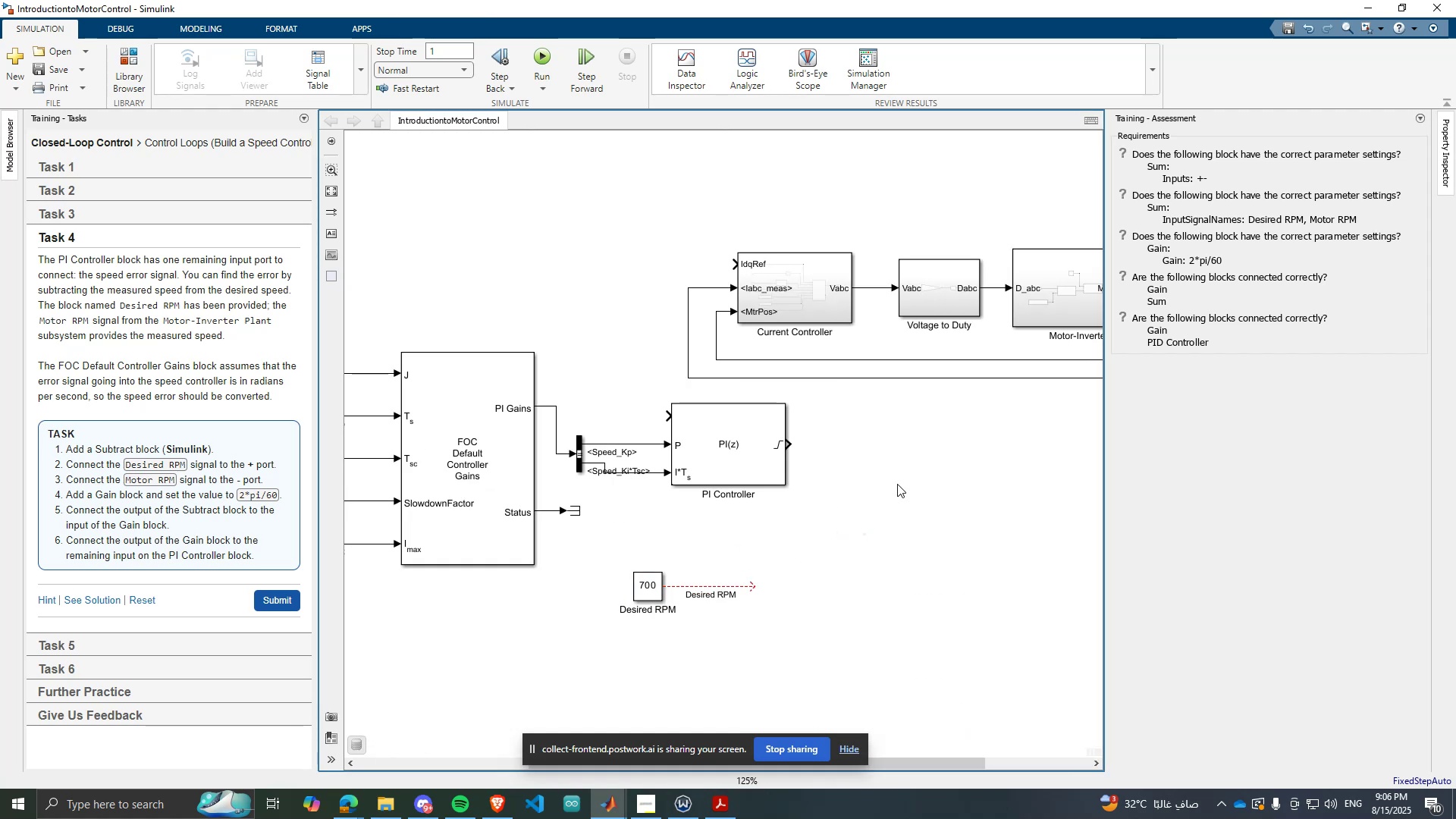 
double_click([897, 484])
 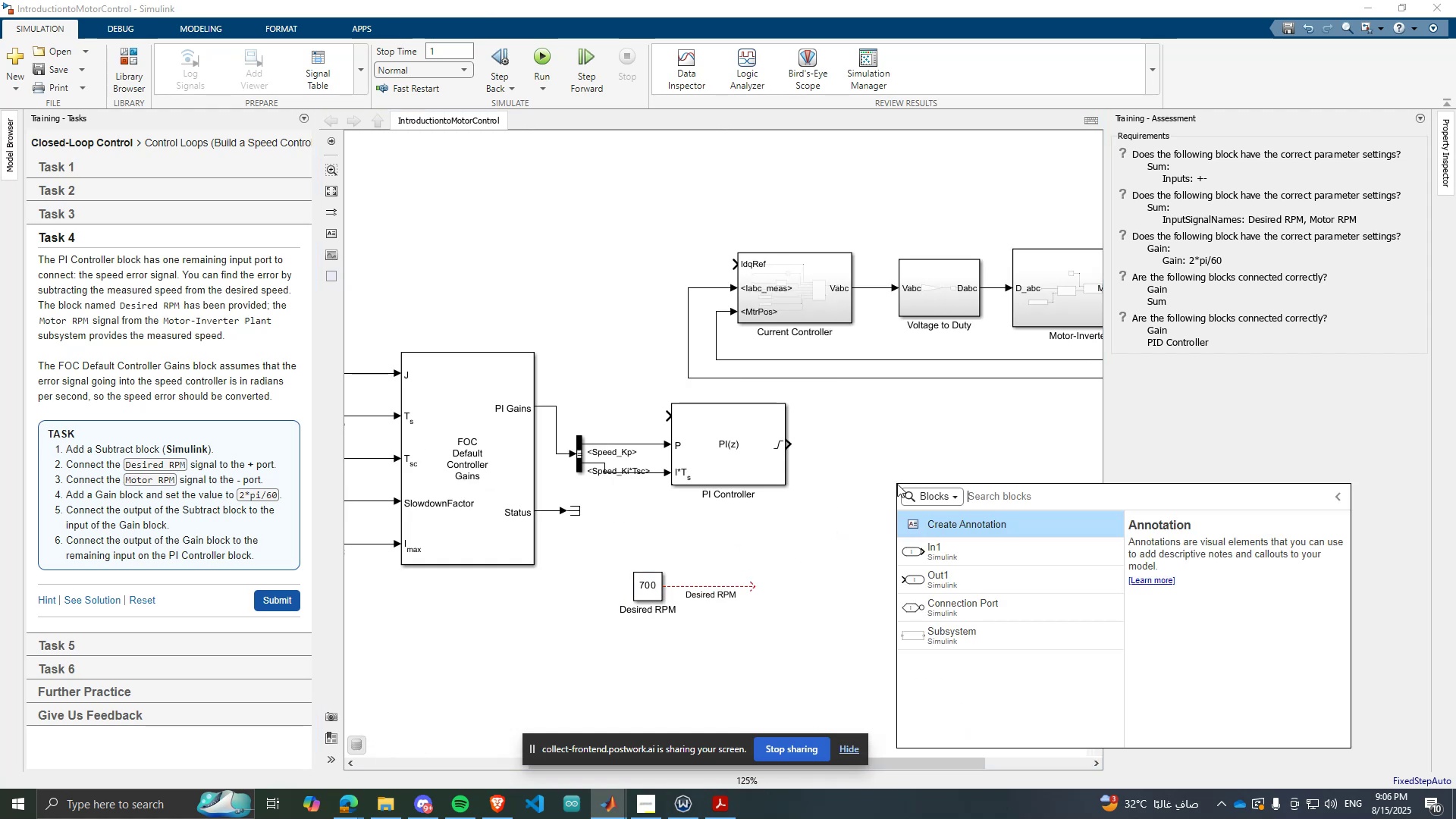 
type(substr)
 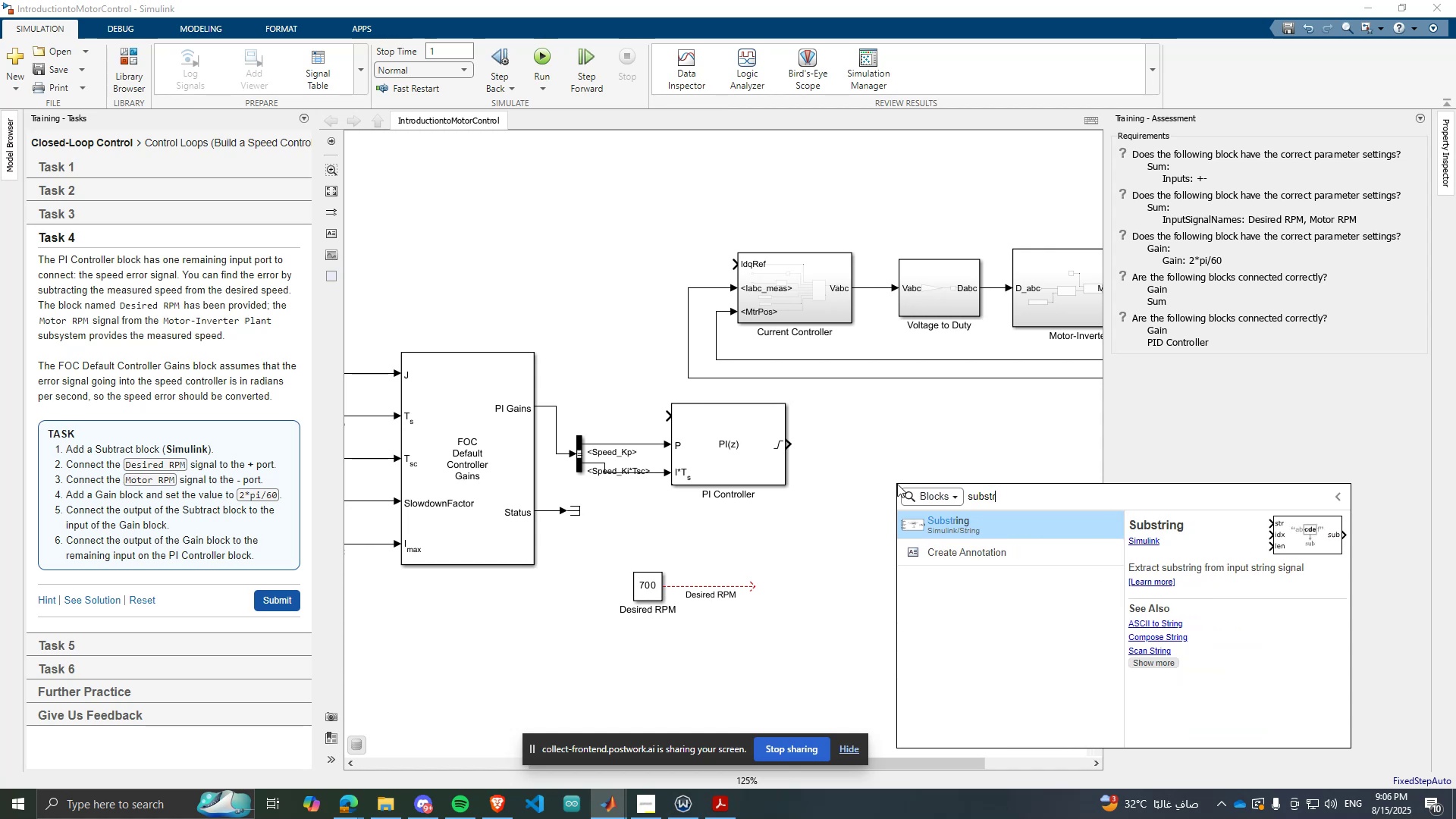 
key(Enter)
 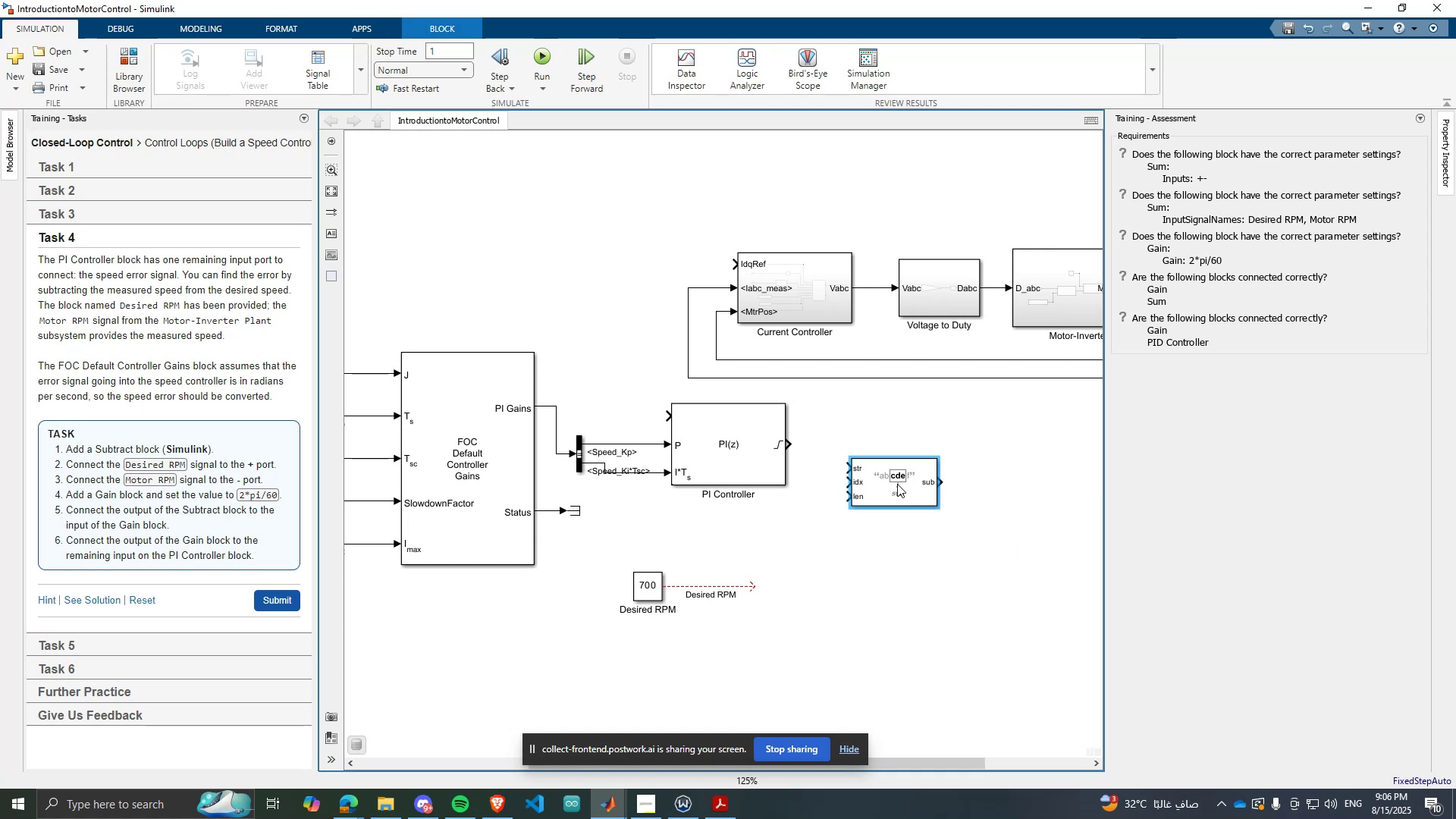 
key(Delete)
 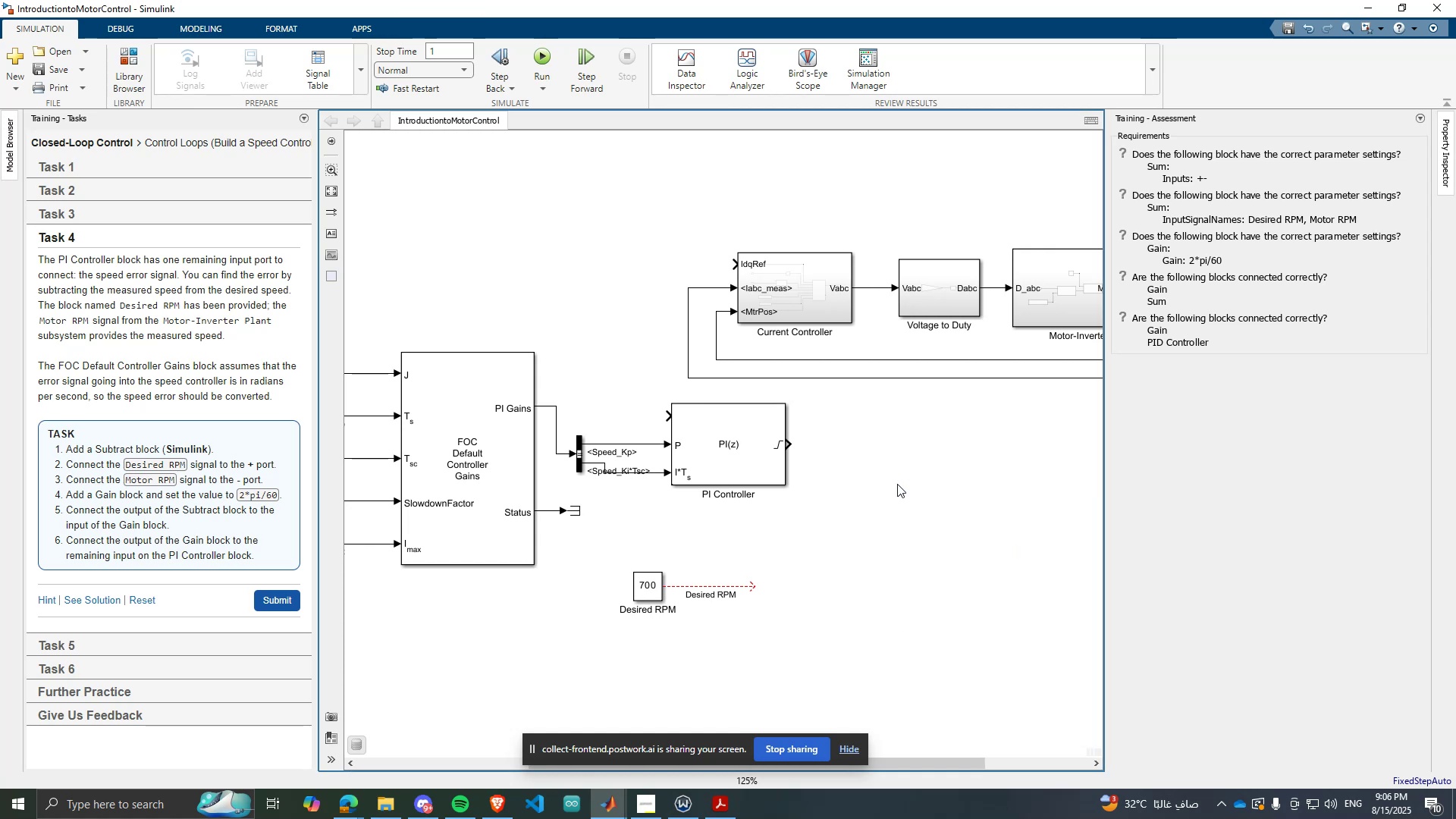 
double_click([897, 484])
 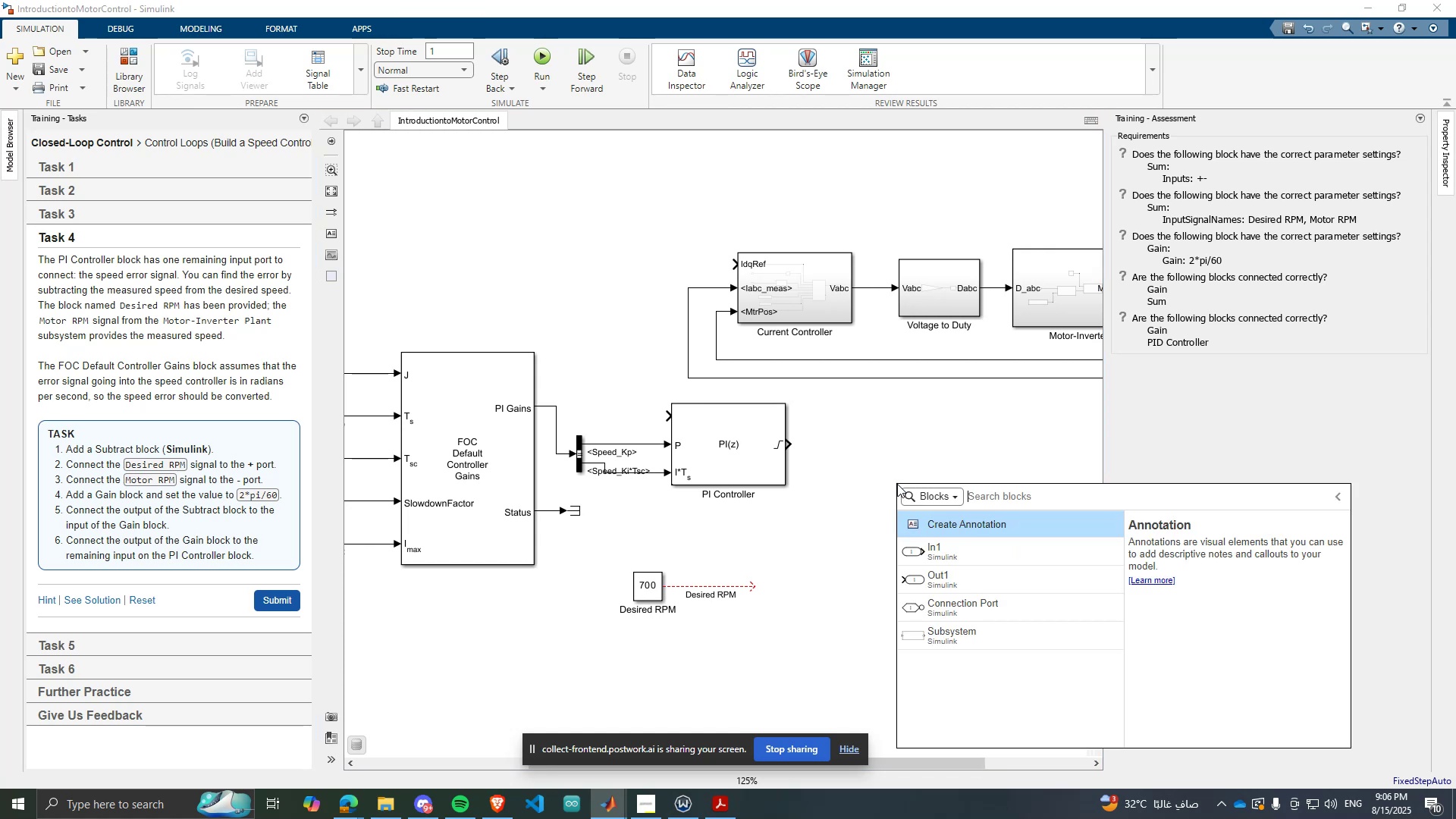 
type(add)
 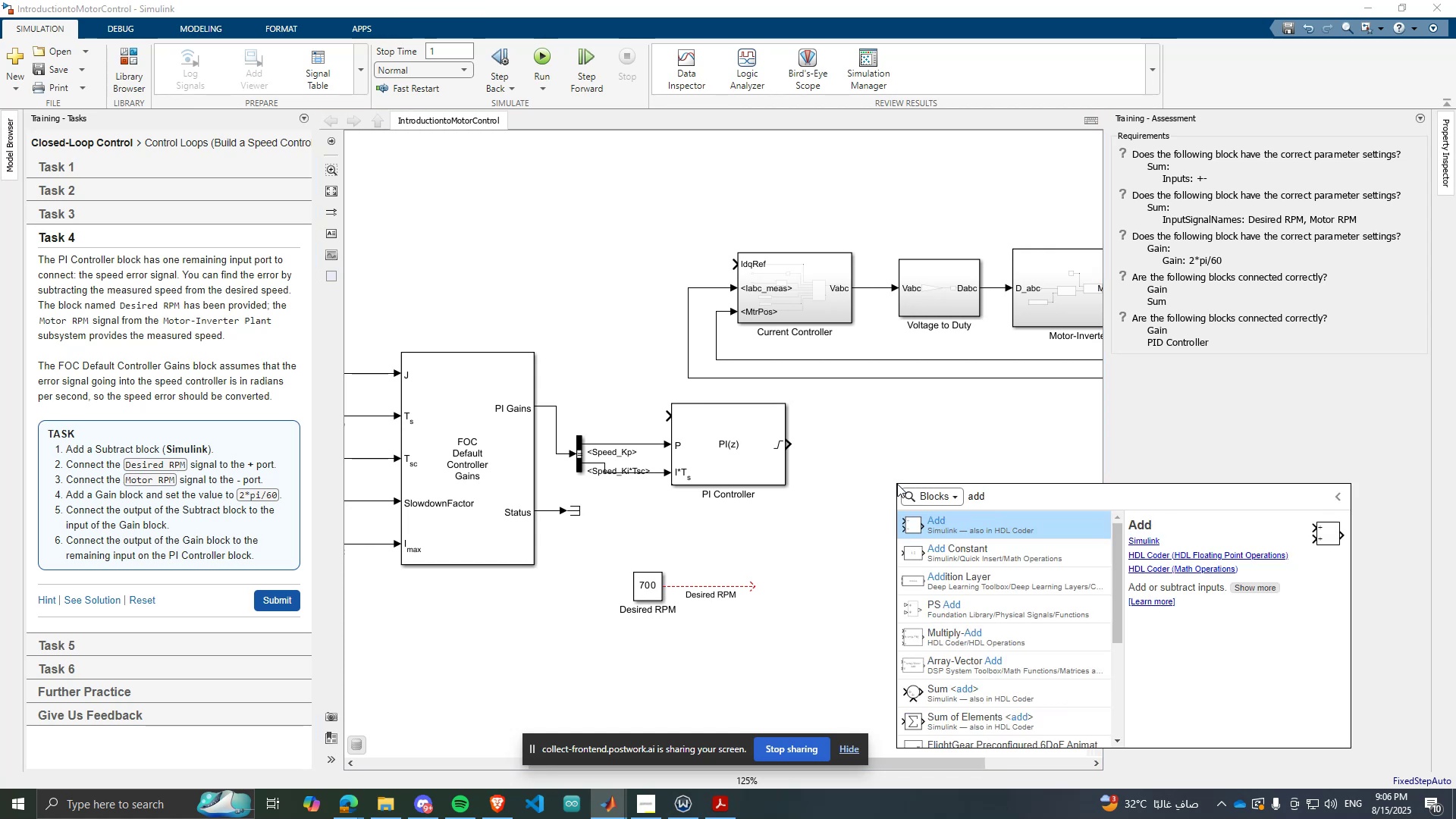 
key(Enter)
 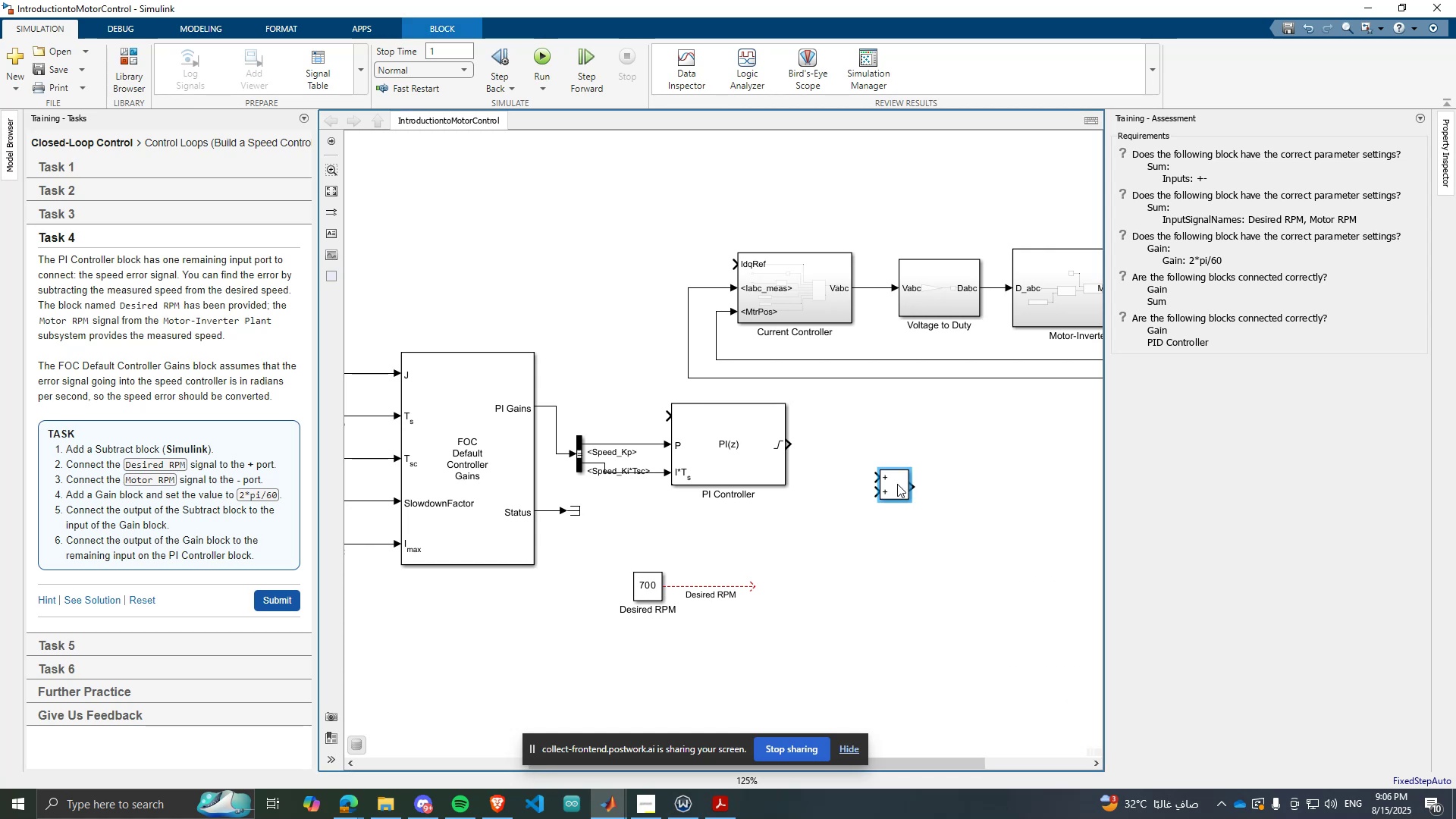 
double_click([897, 484])
 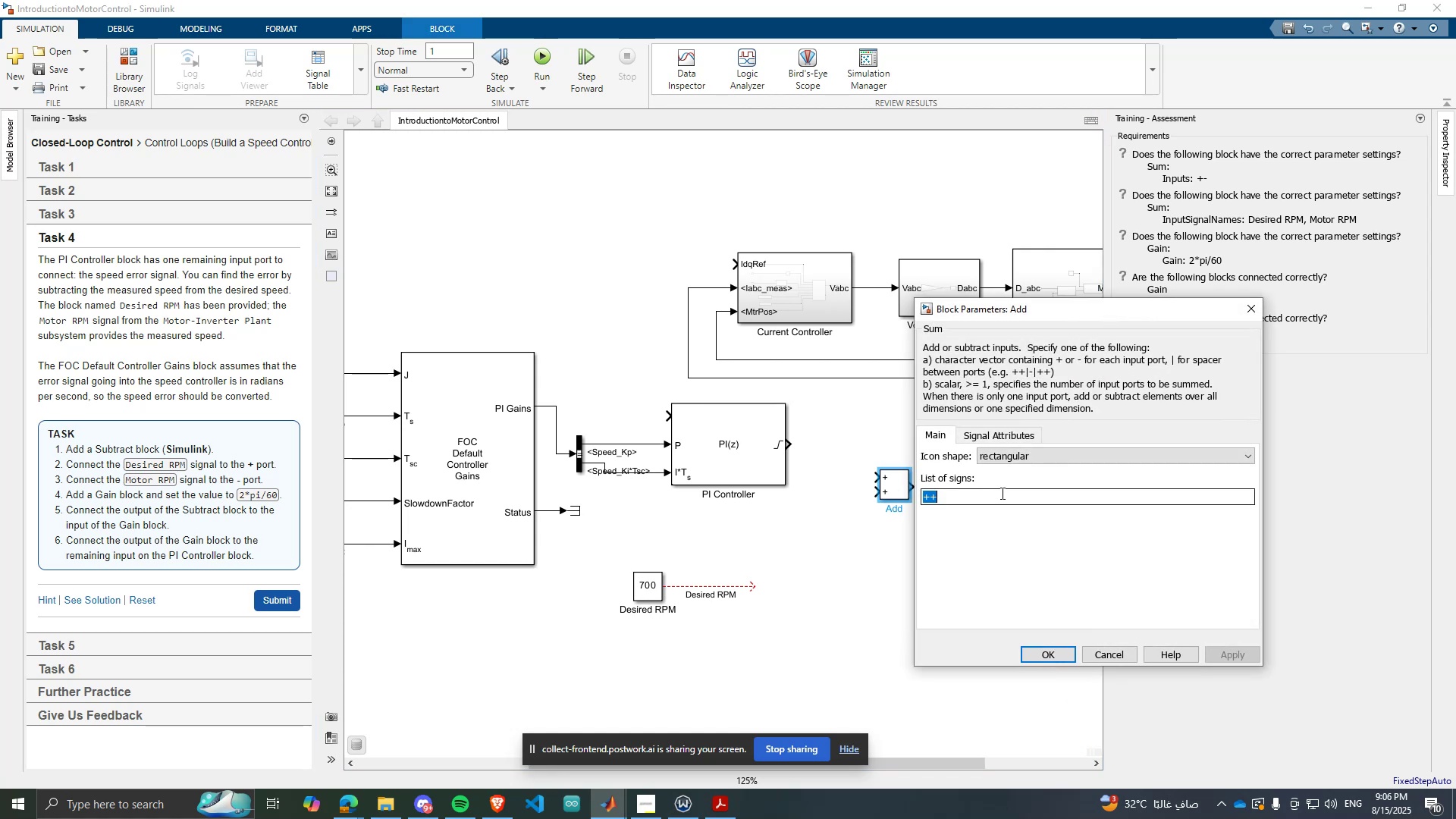 
double_click([1011, 504])
 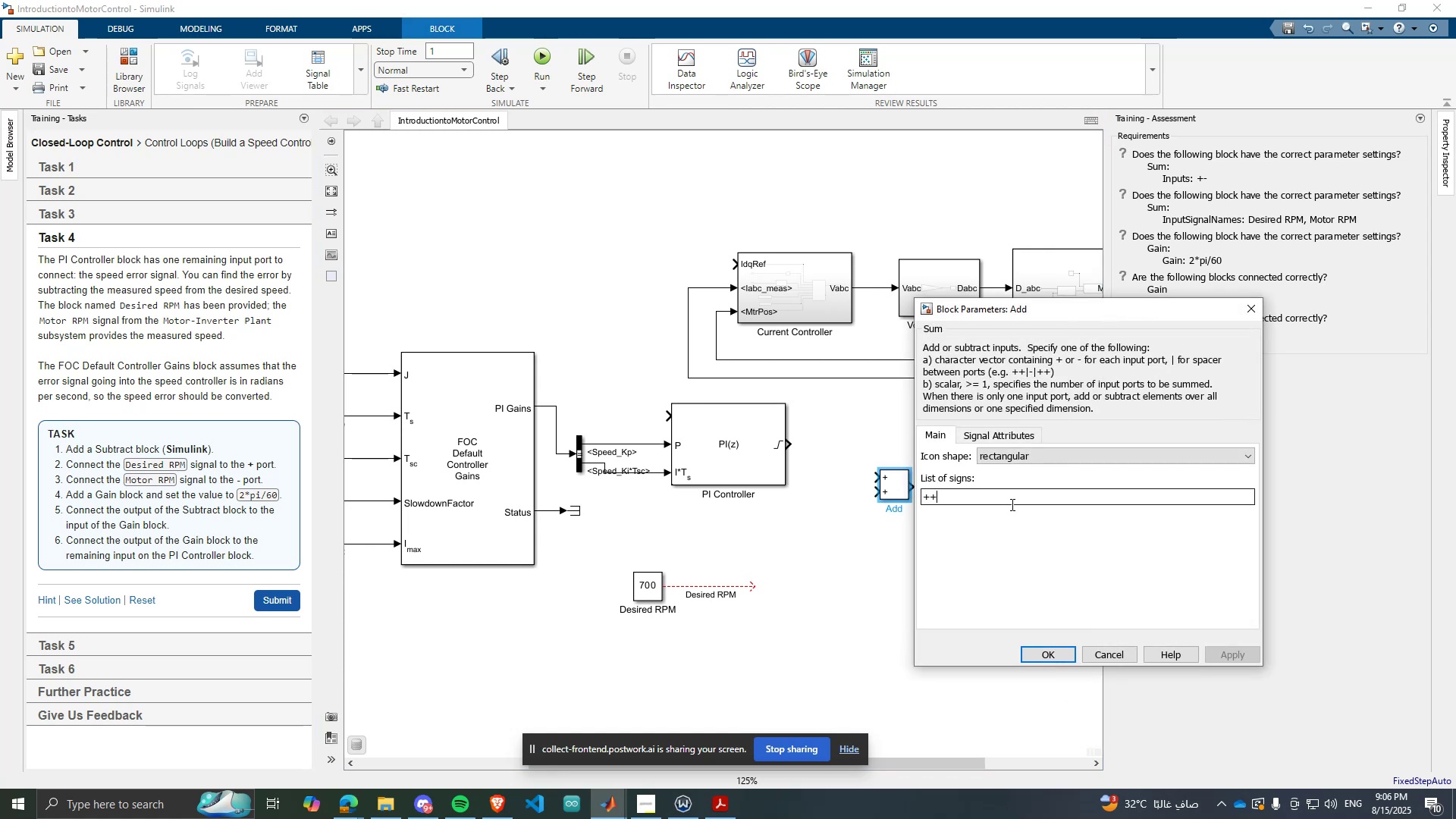 
key(Backspace)
 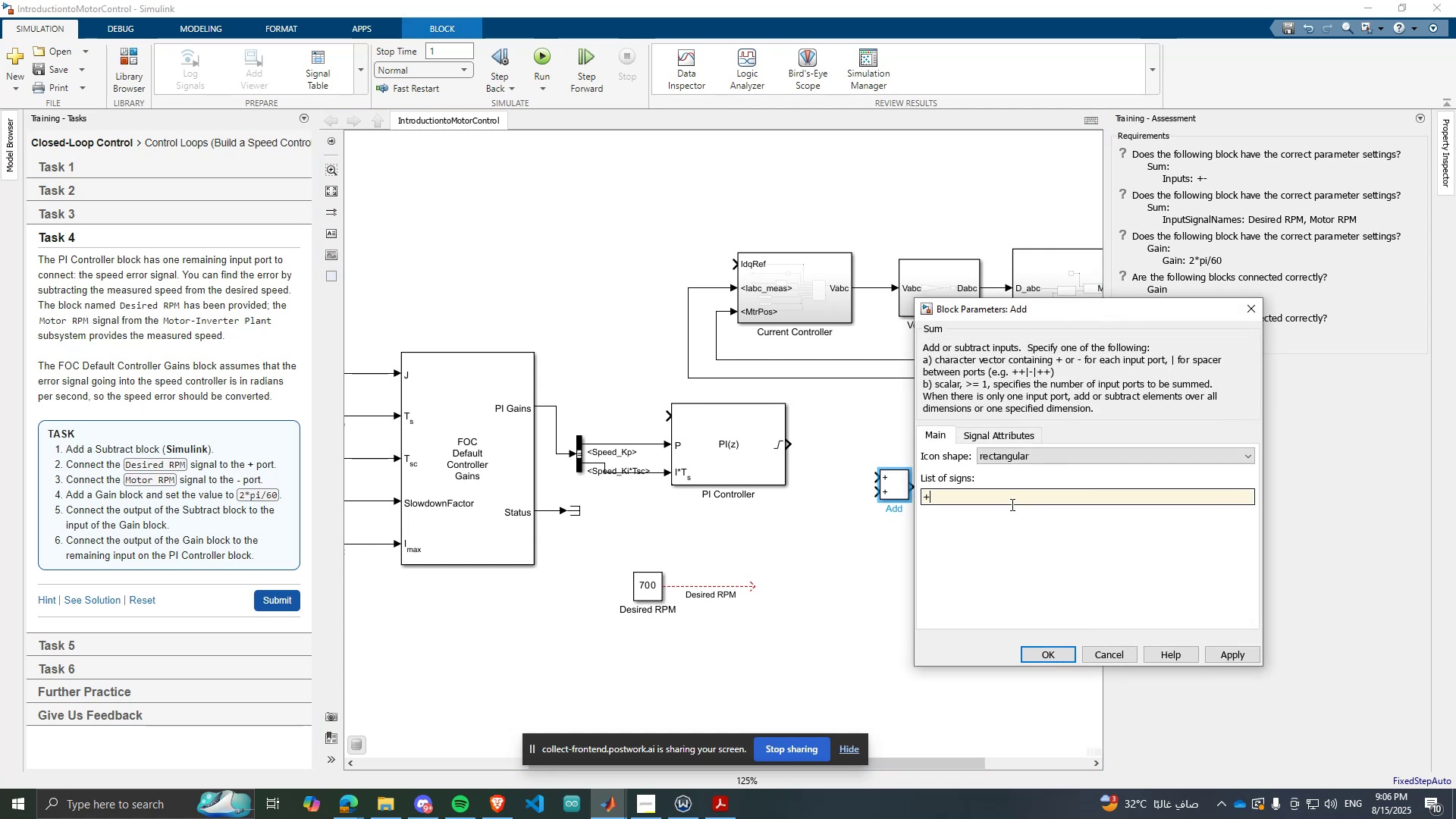 
key(Minus)
 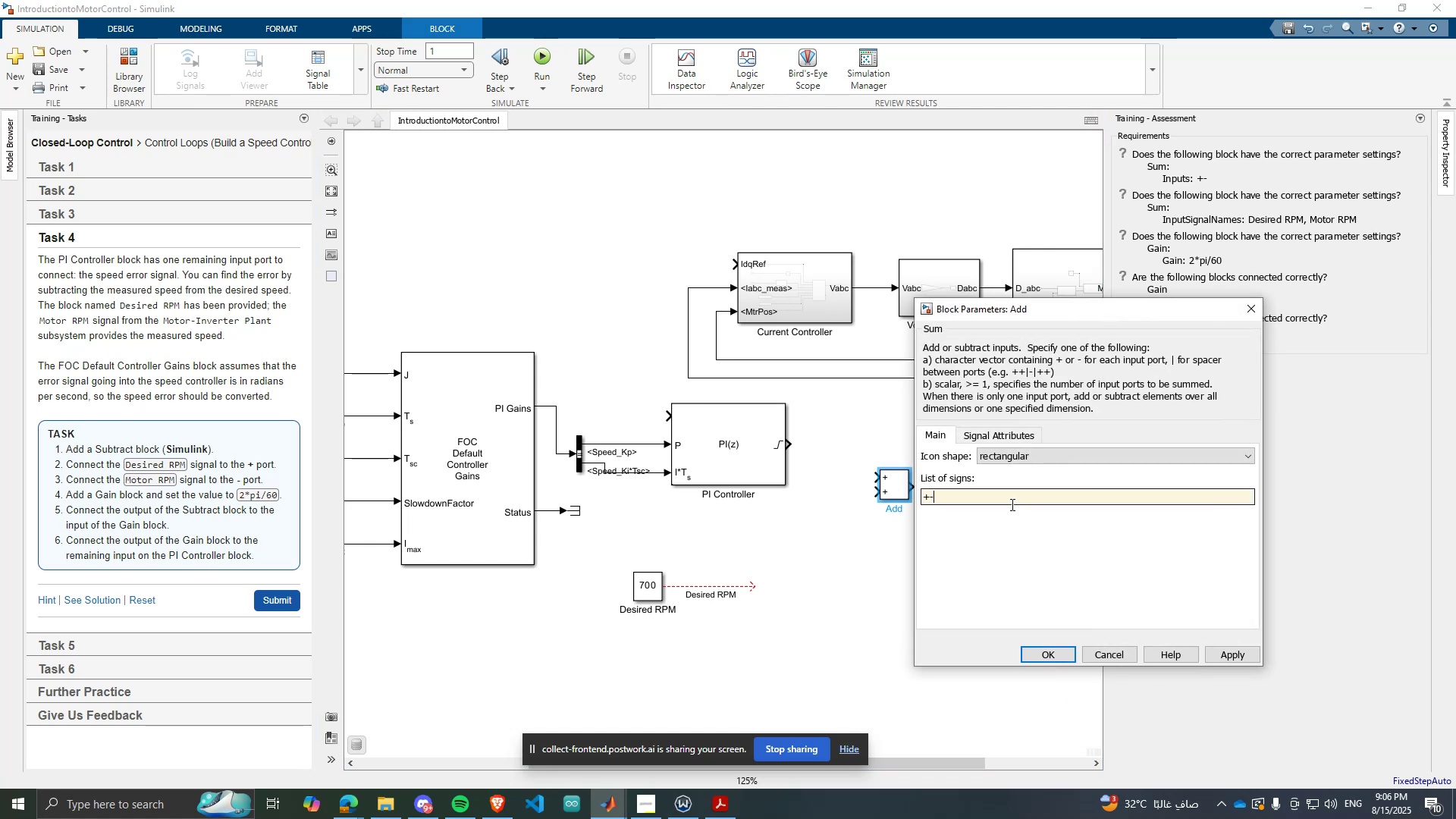 
key(Enter)
 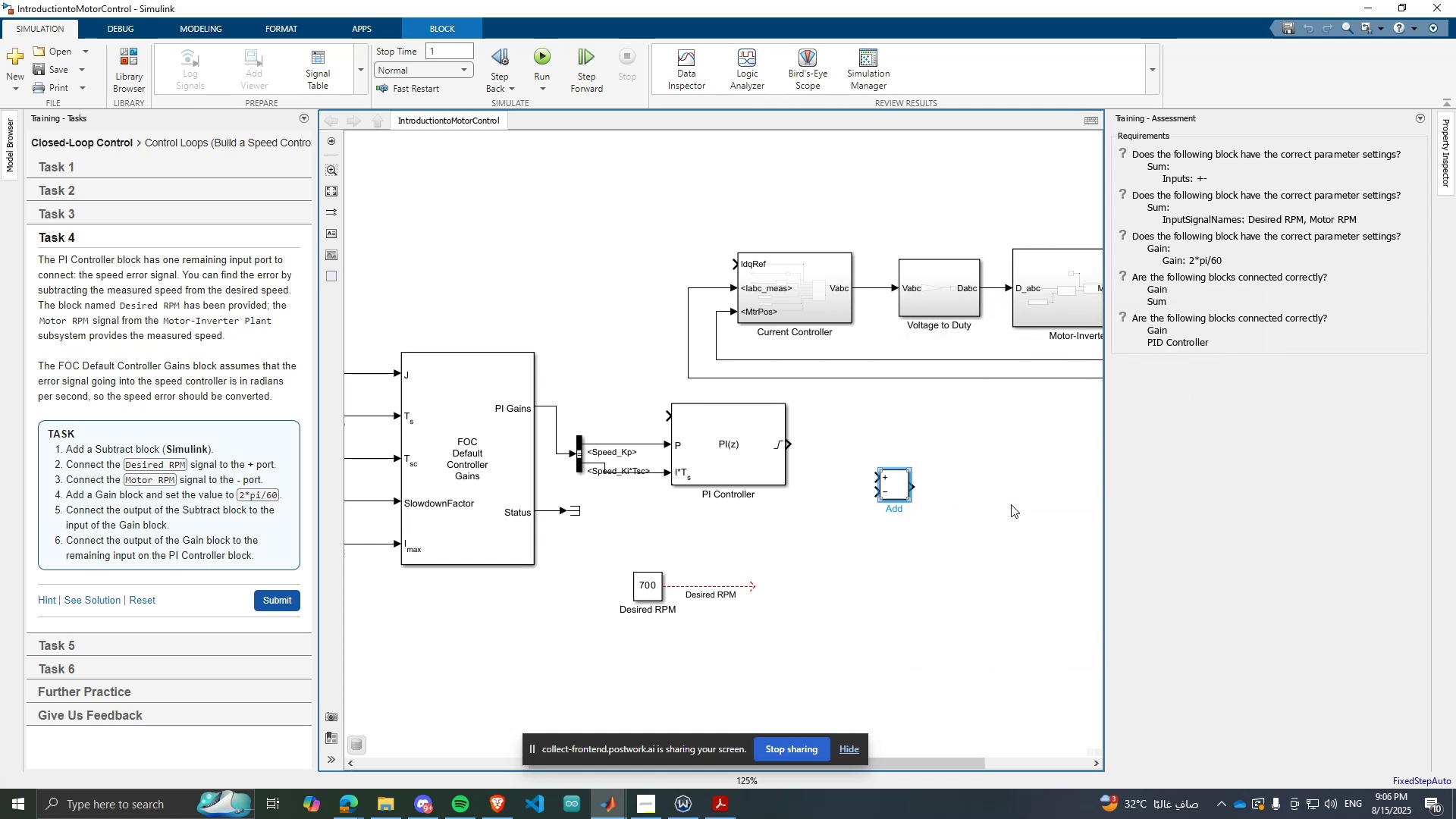 
scroll: coordinate [1015, 505], scroll_direction: up, amount: 1.0
 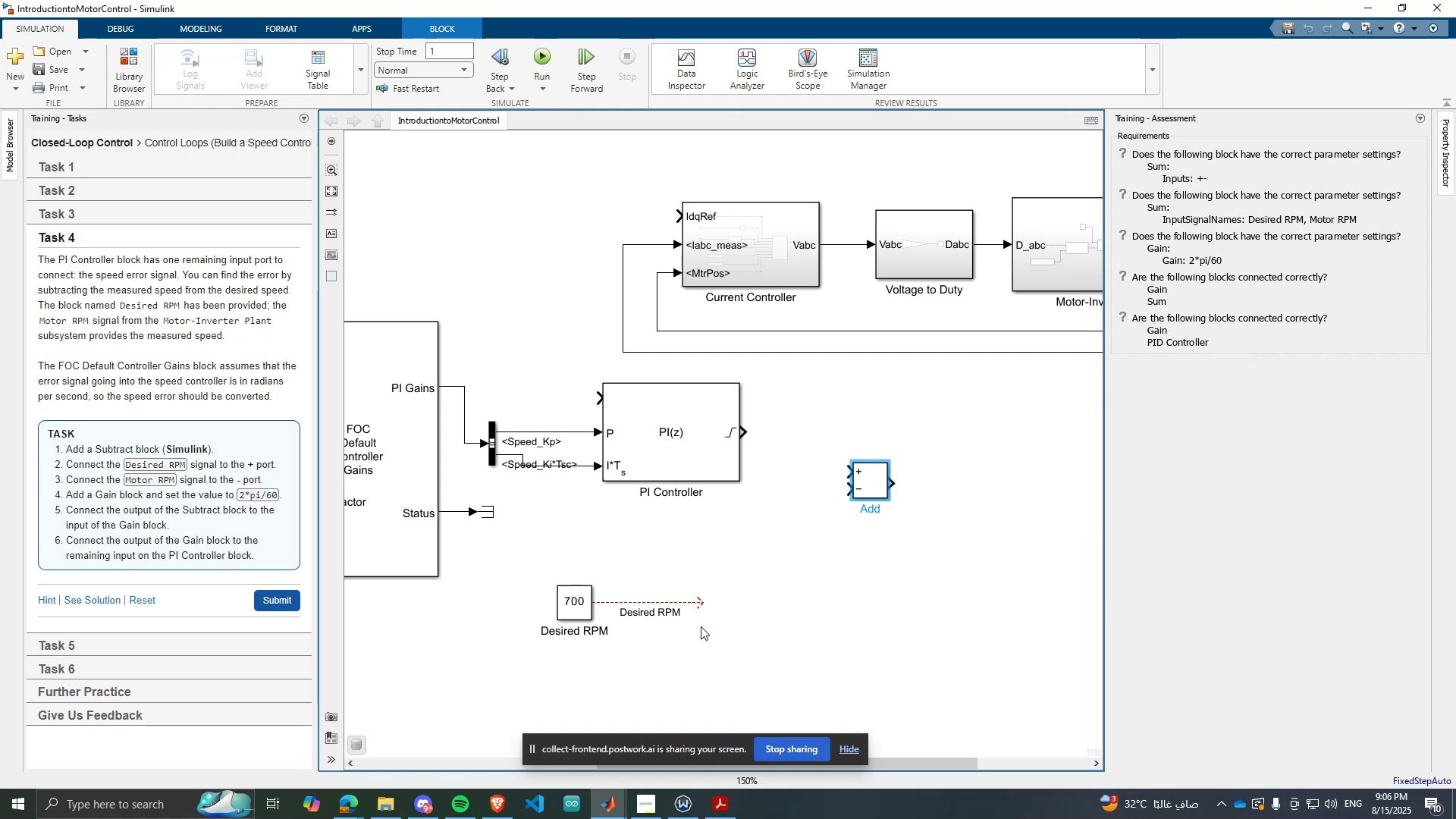 
left_click_drag(start_coordinate=[701, 601], to_coordinate=[855, 473])
 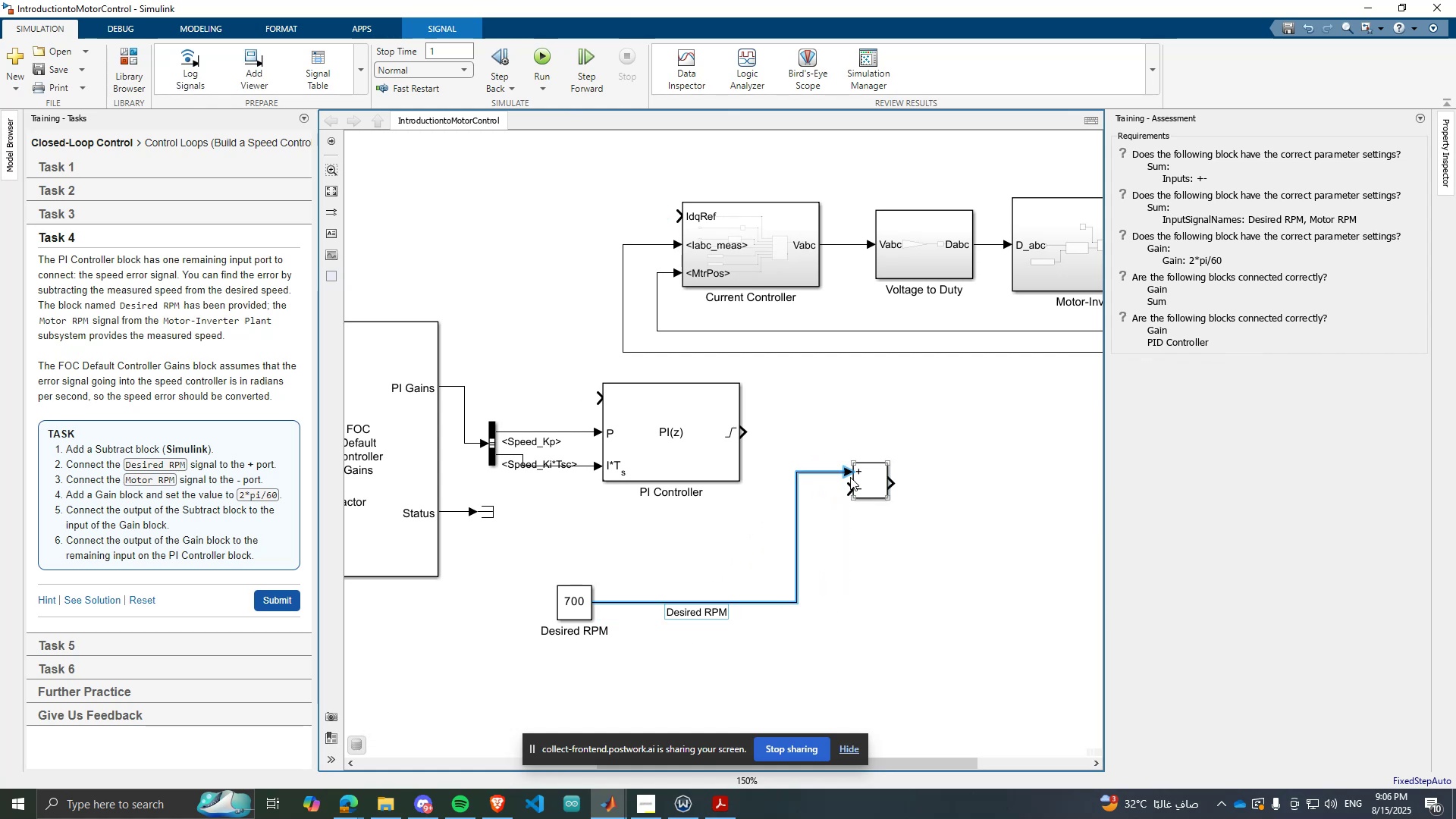 
scroll: coordinate [977, 469], scroll_direction: down, amount: 1.0
 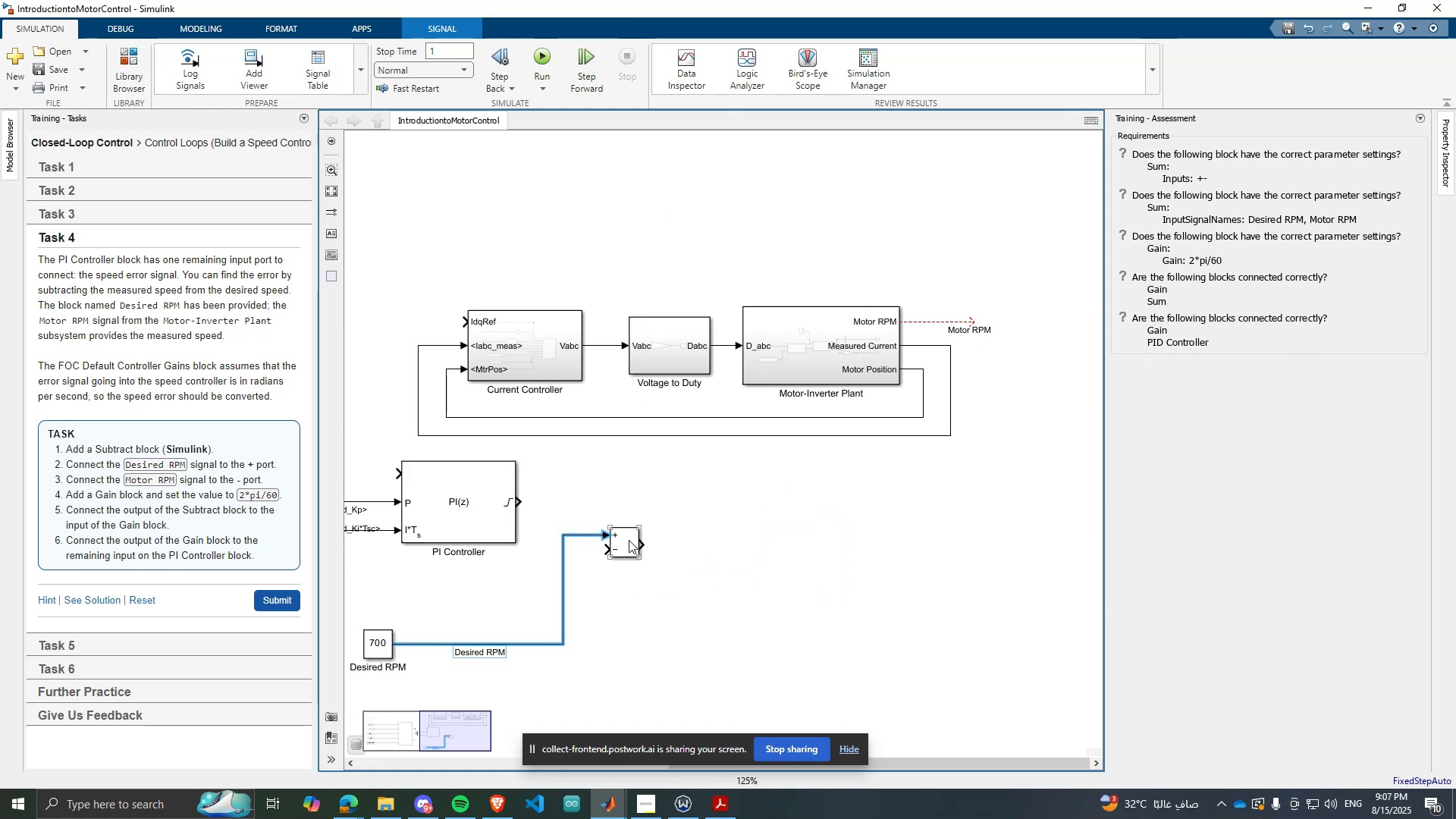 
left_click_drag(start_coordinate=[620, 541], to_coordinate=[662, 537])
 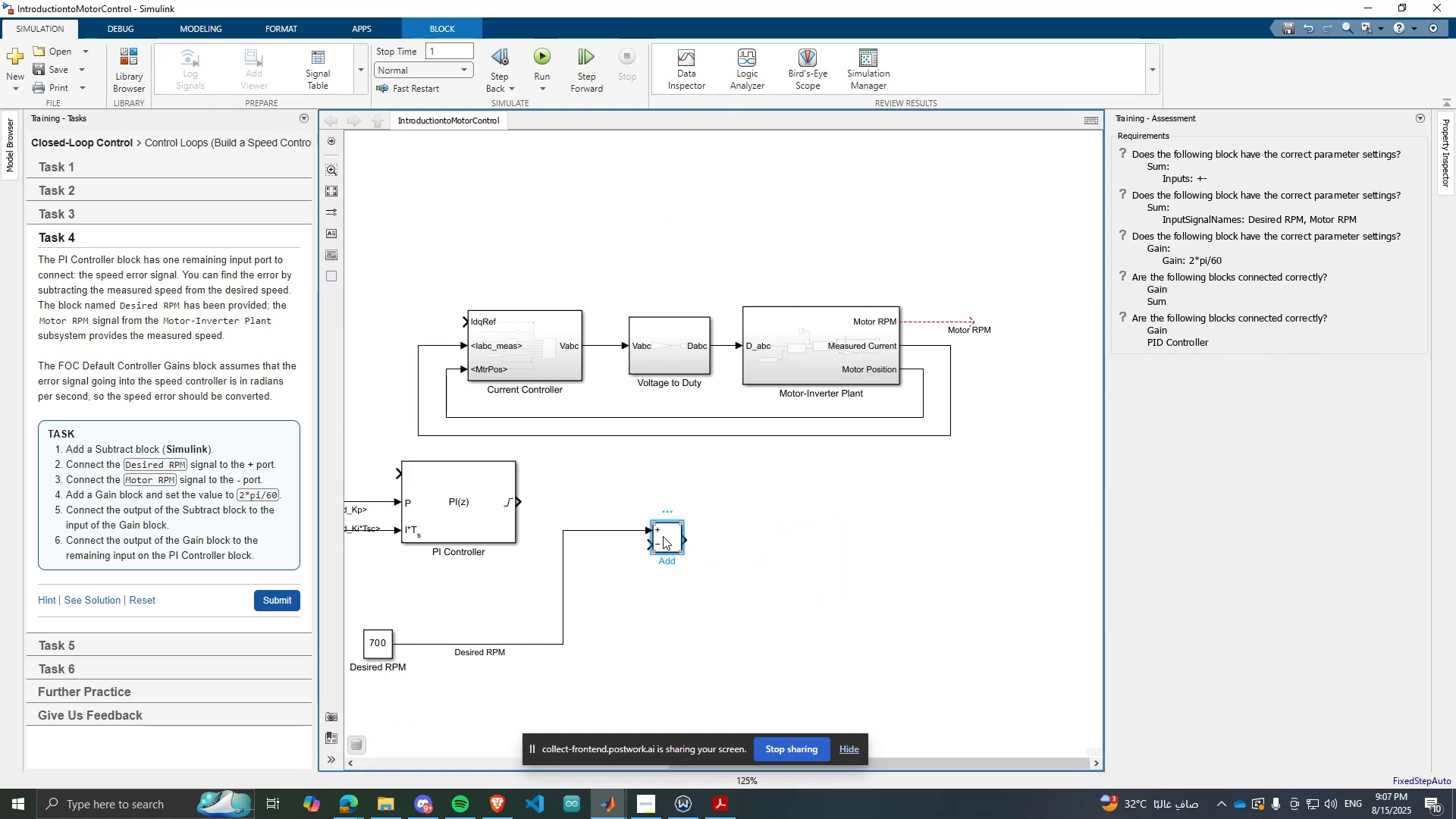 
triple_click([663, 536])
 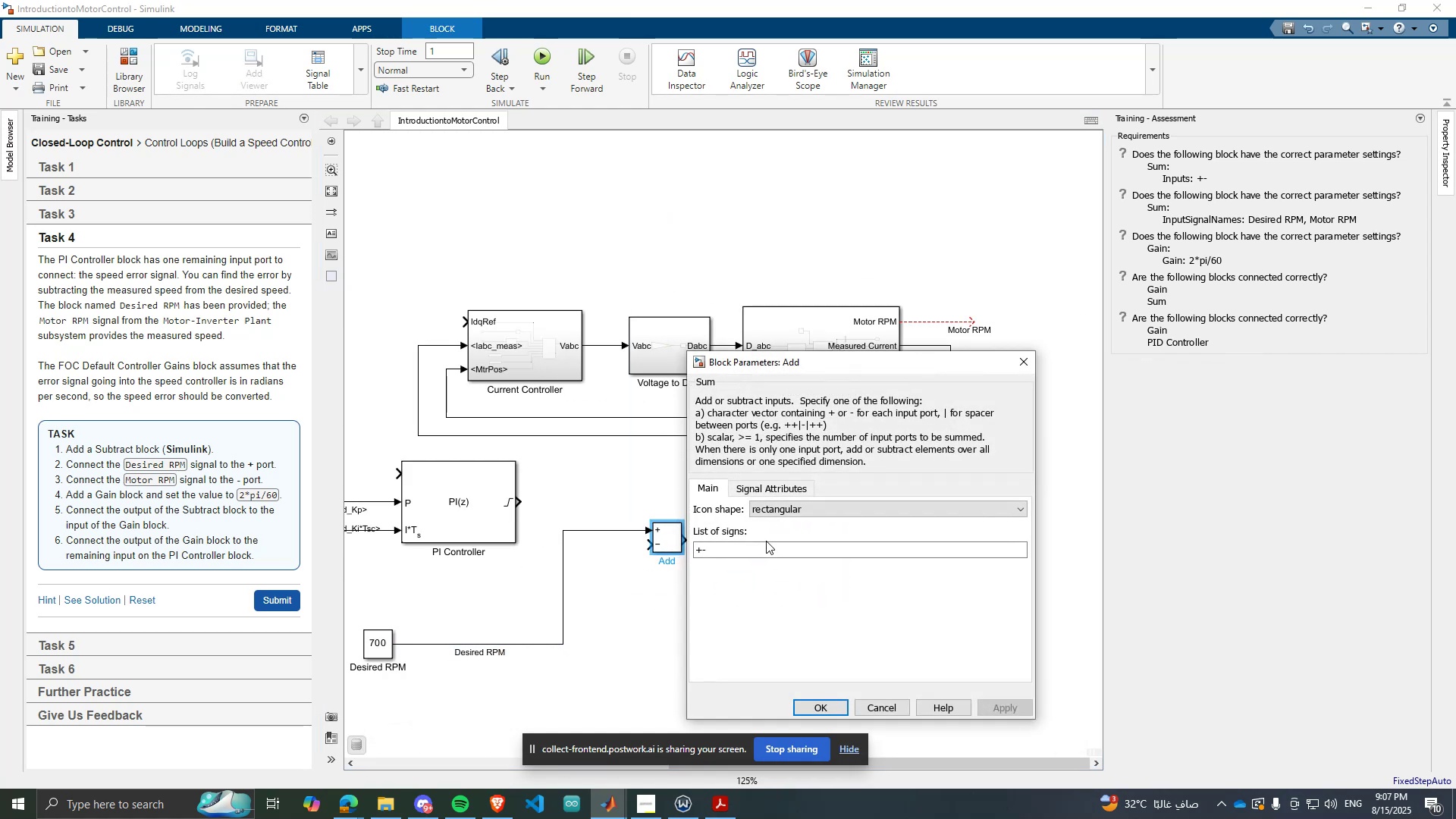 
left_click([767, 543])
 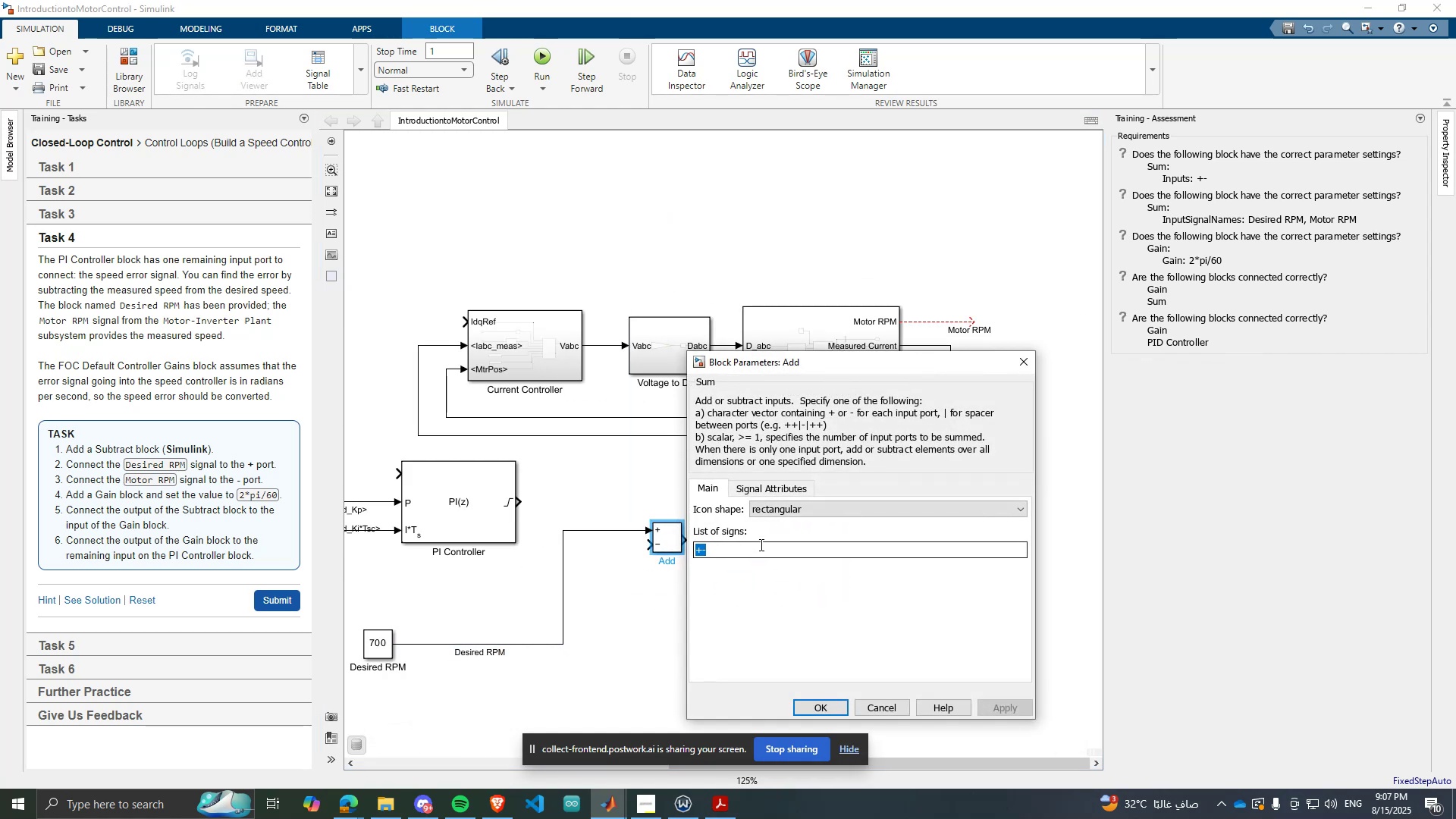 
key(Minus)
 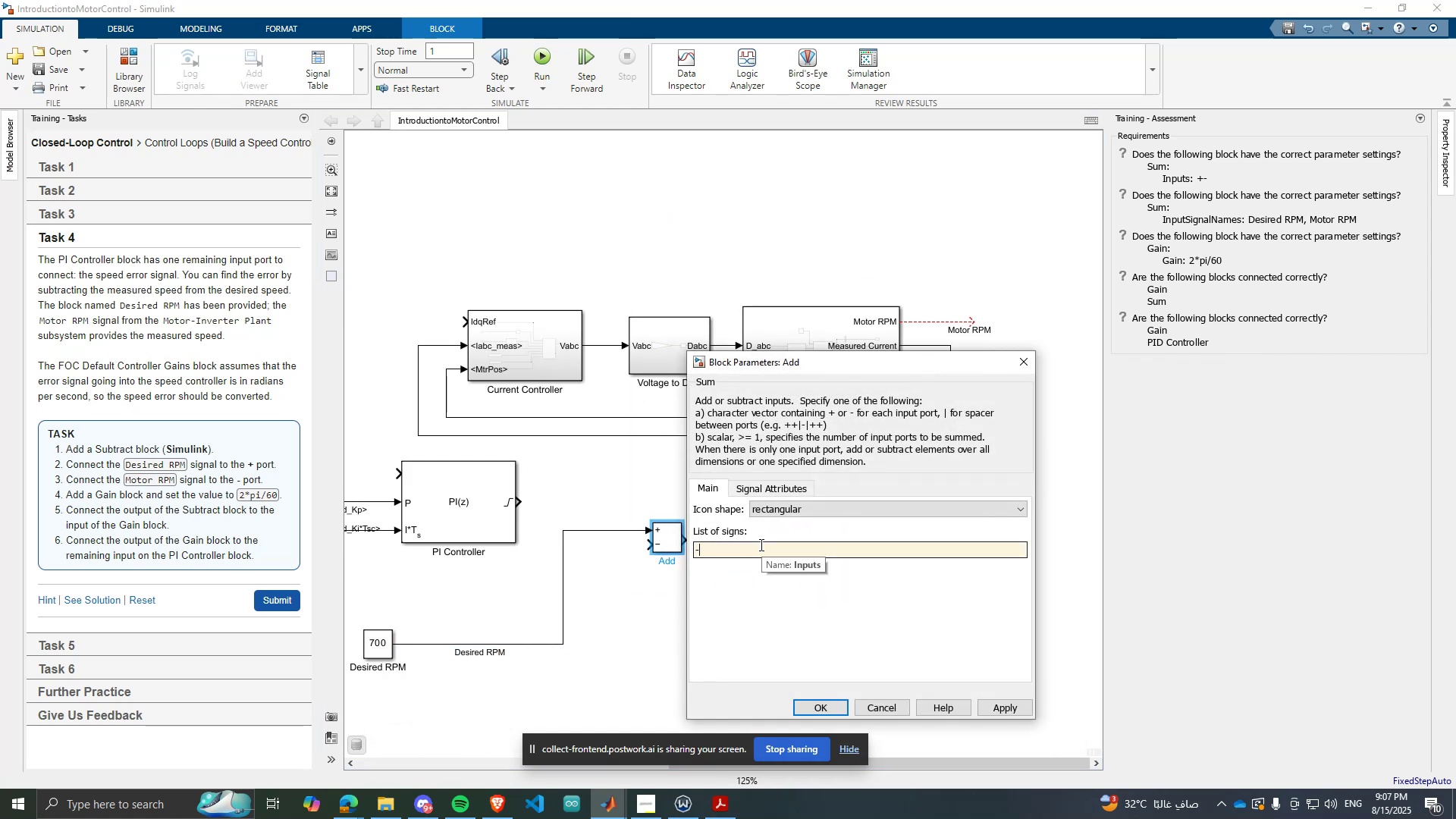 
key(Equal)
 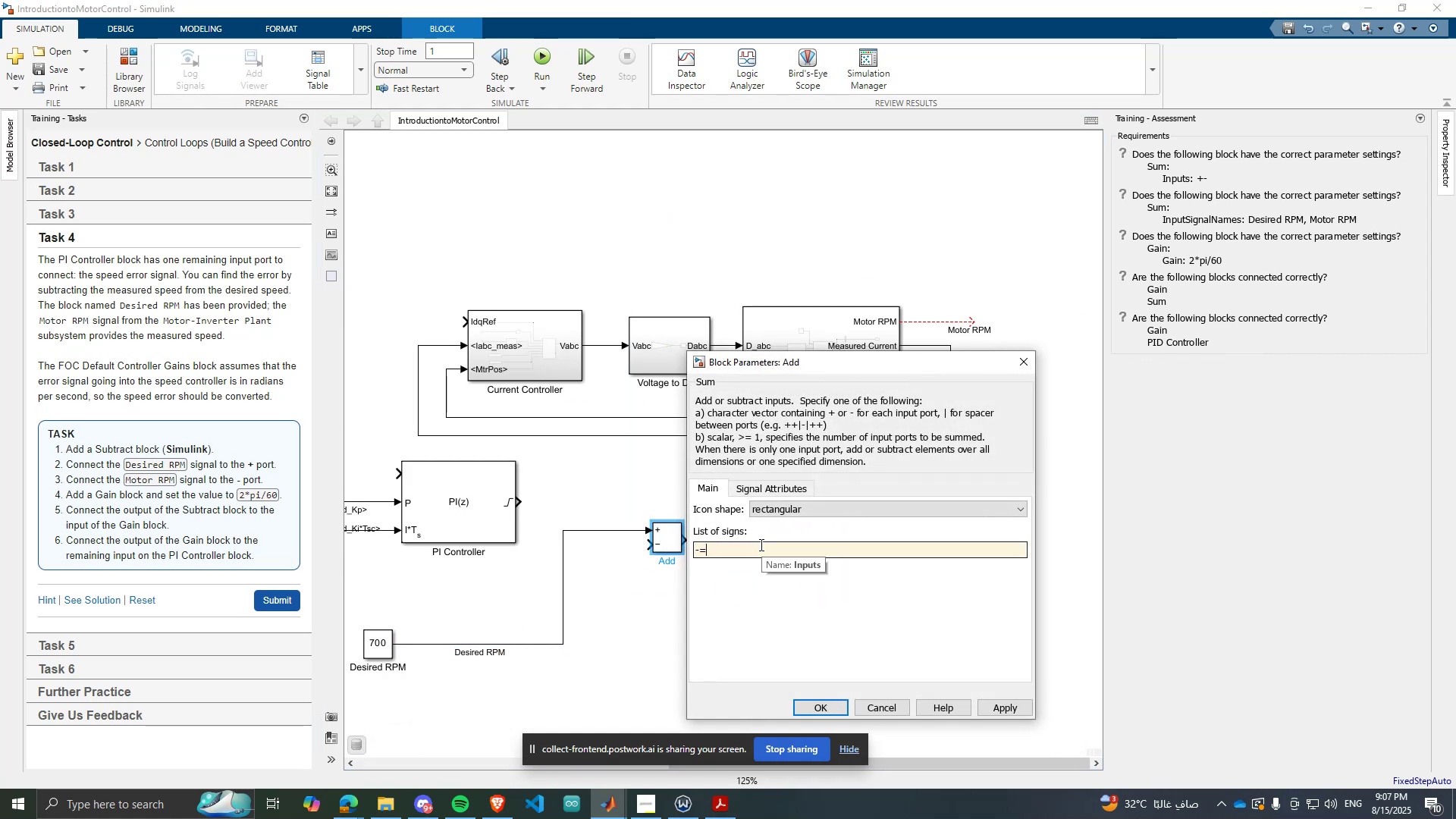 
key(Backspace)
 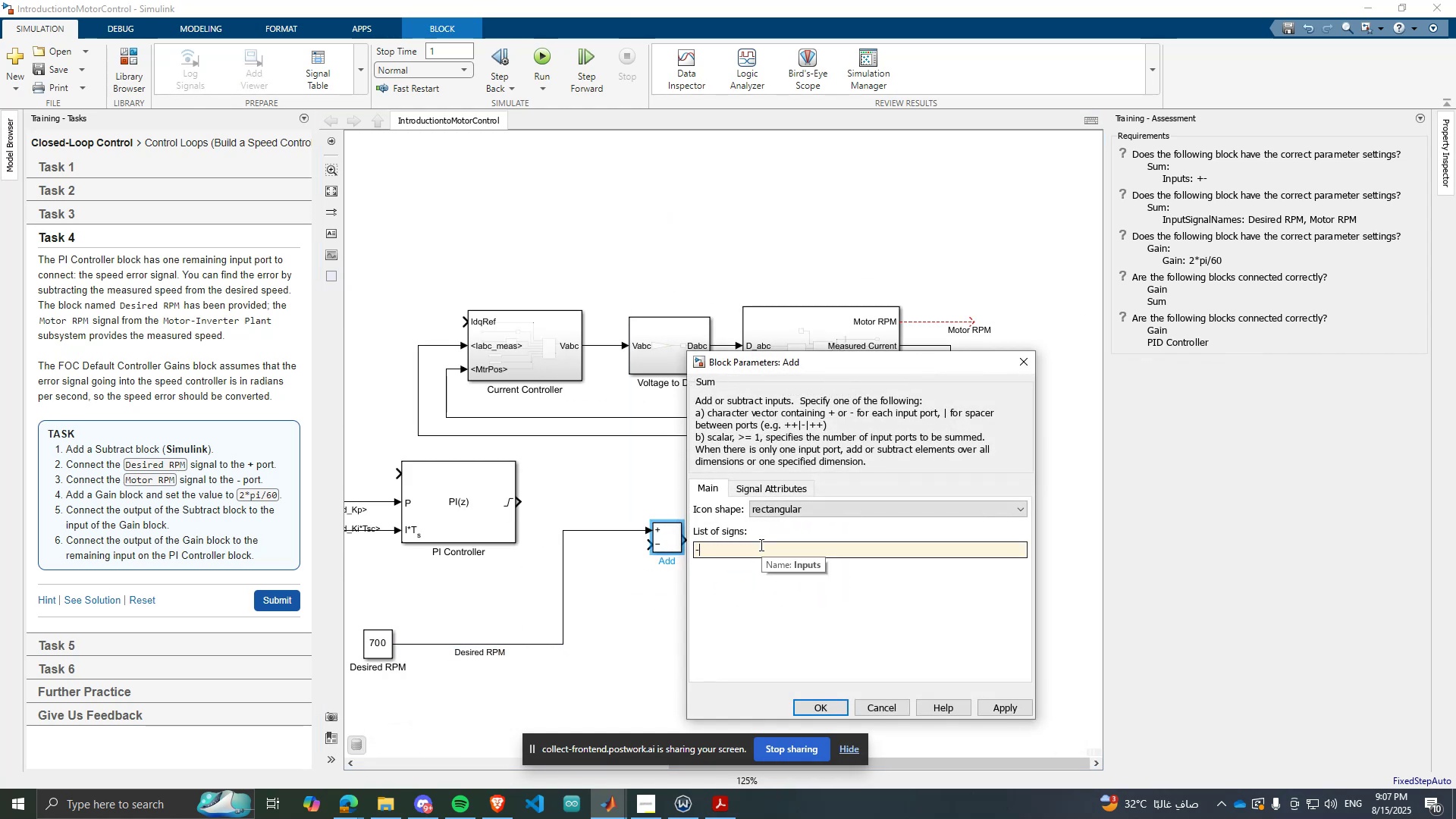 
key(Shift+Equal)
 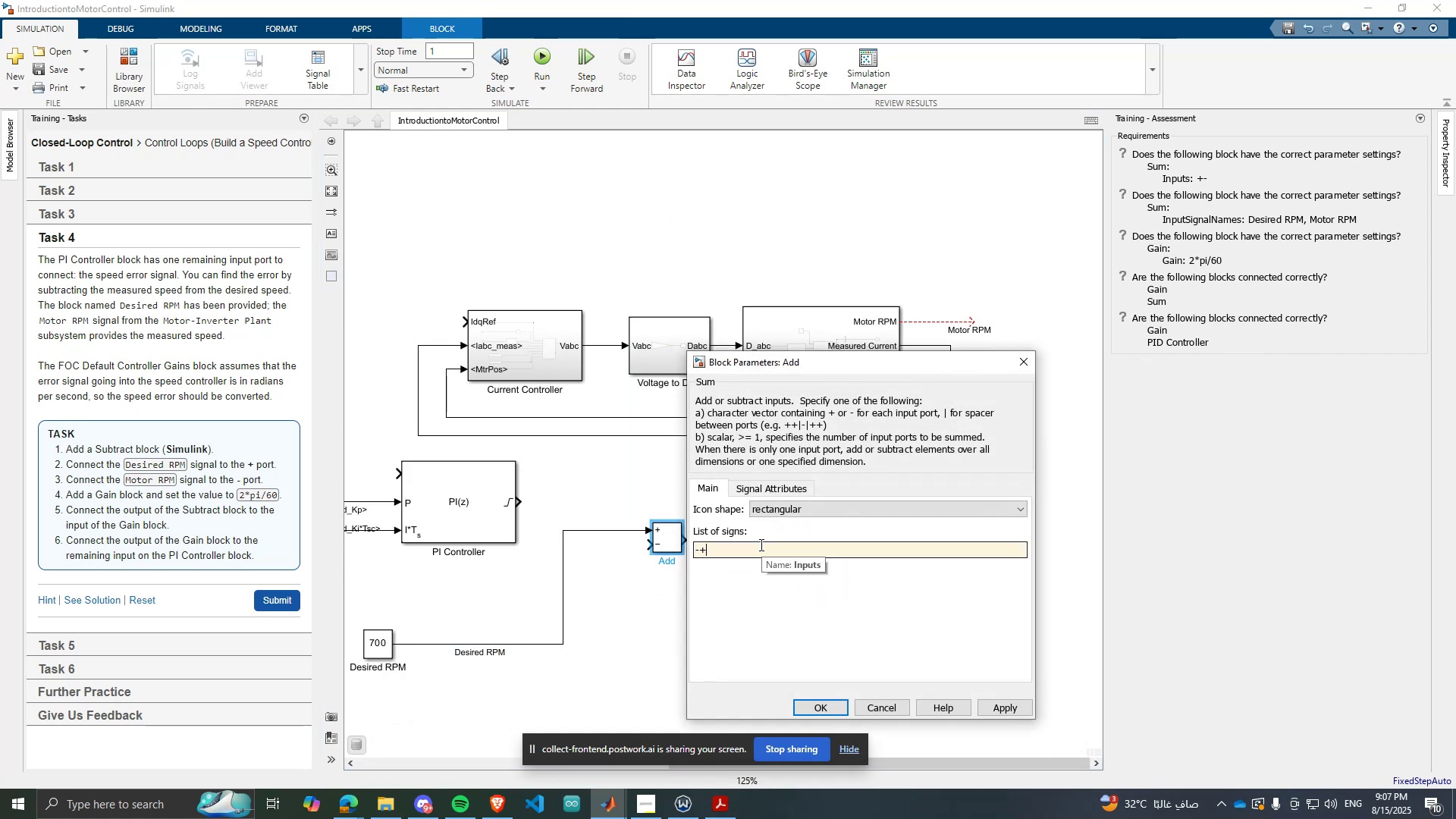 
key(Enter)
 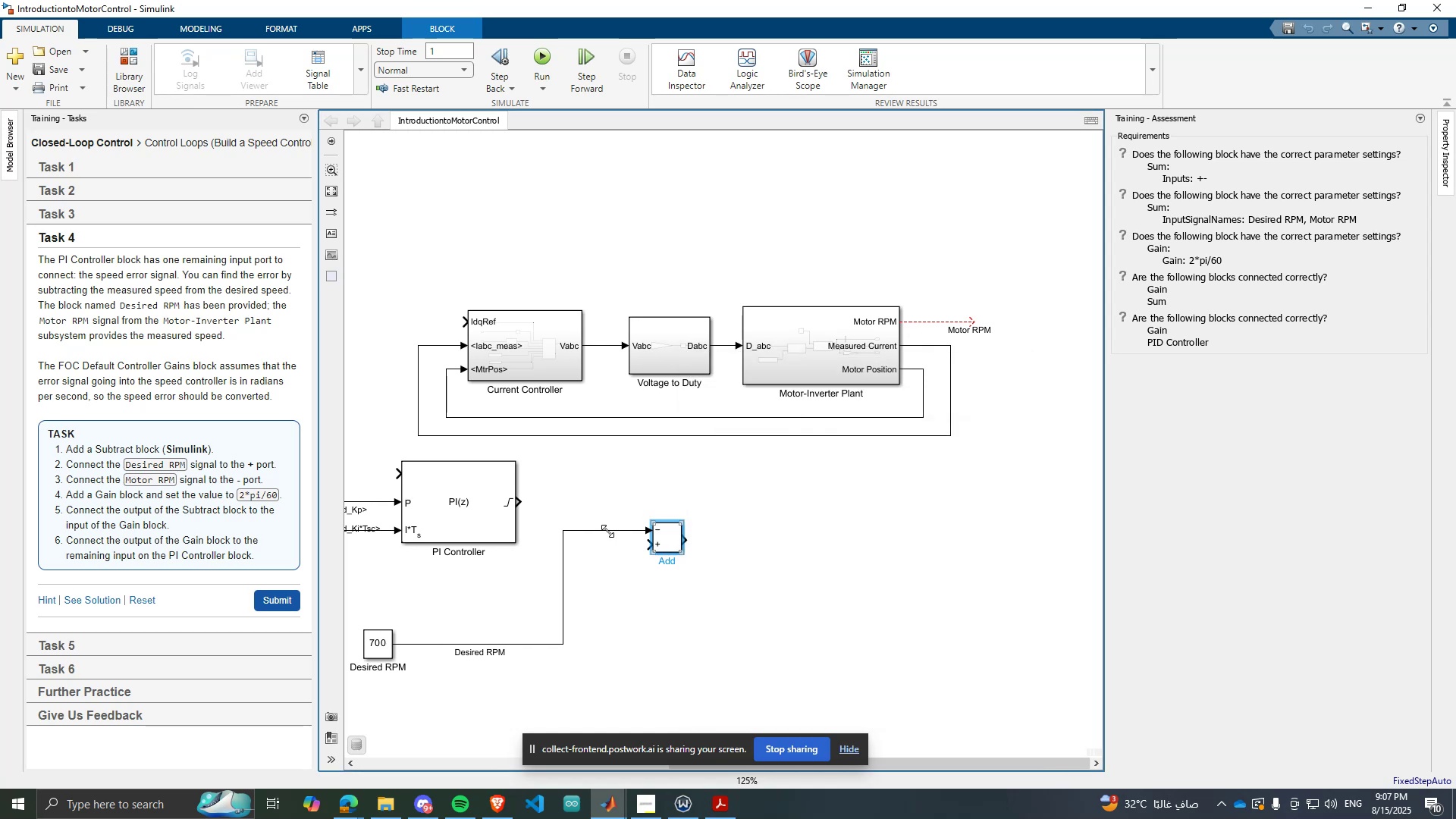 
left_click_drag(start_coordinate=[588, 488], to_coordinate=[596, 571])
 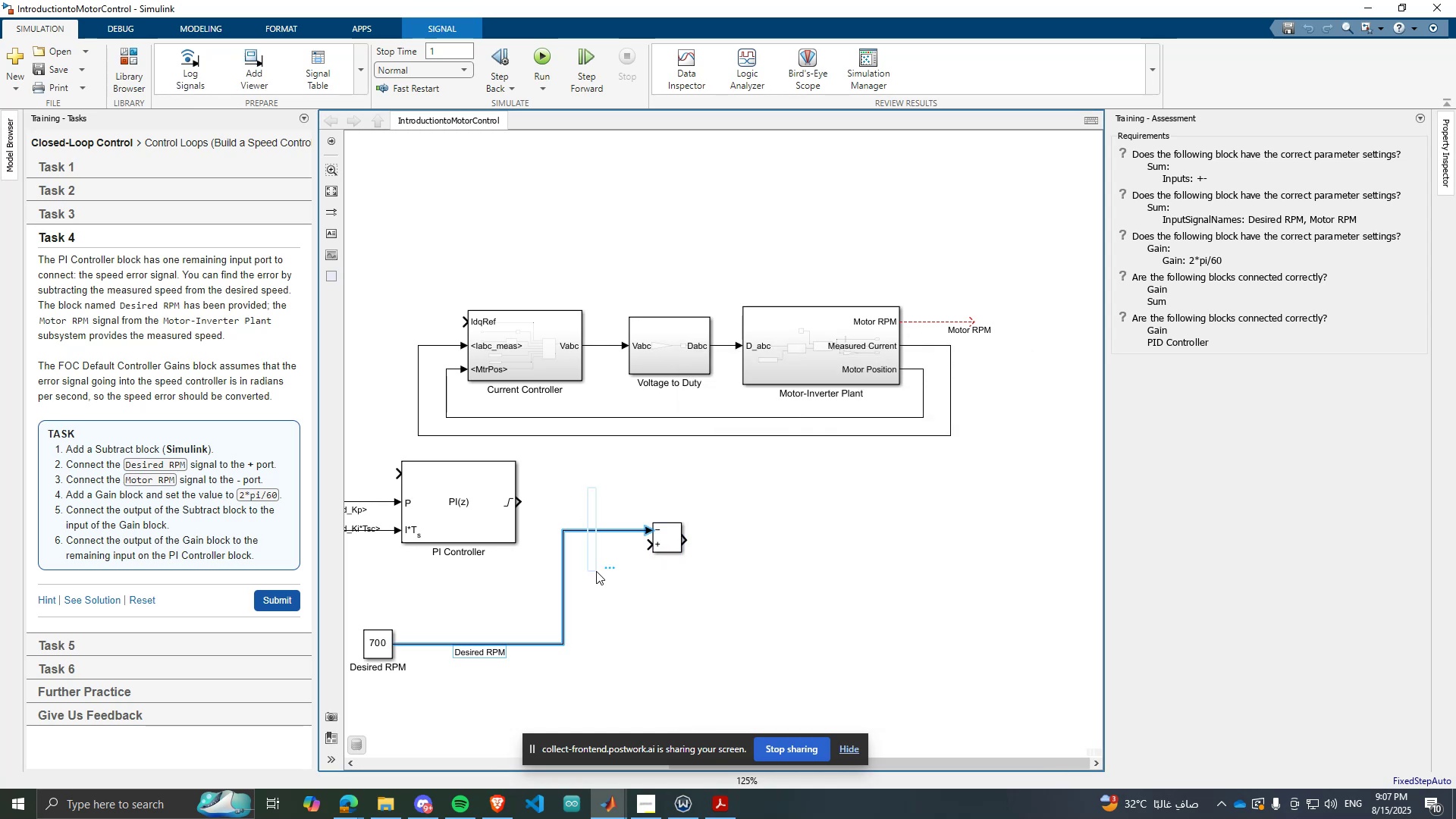 
key(Delete)
 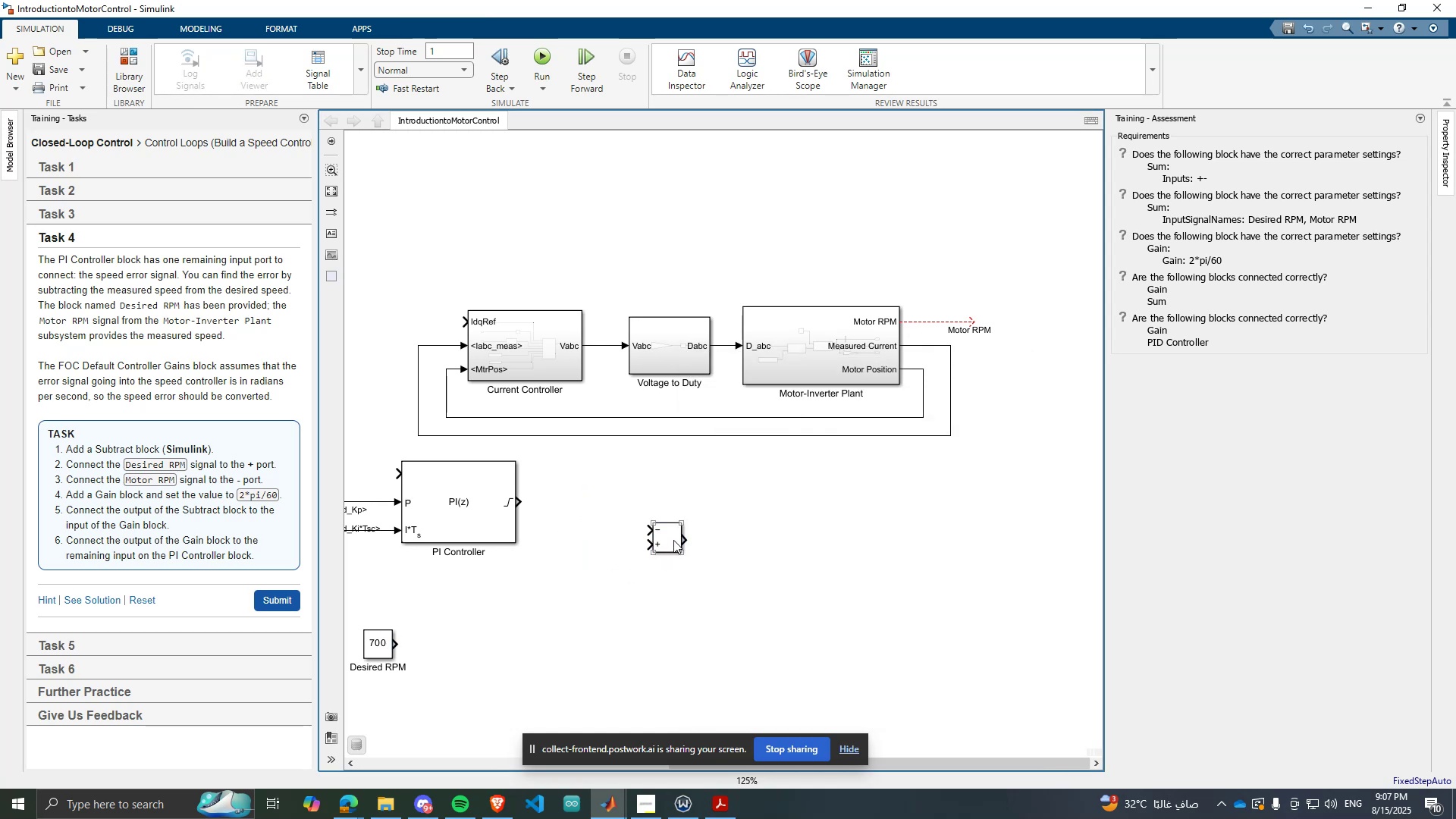 
left_click_drag(start_coordinate=[673, 540], to_coordinate=[1025, 331])
 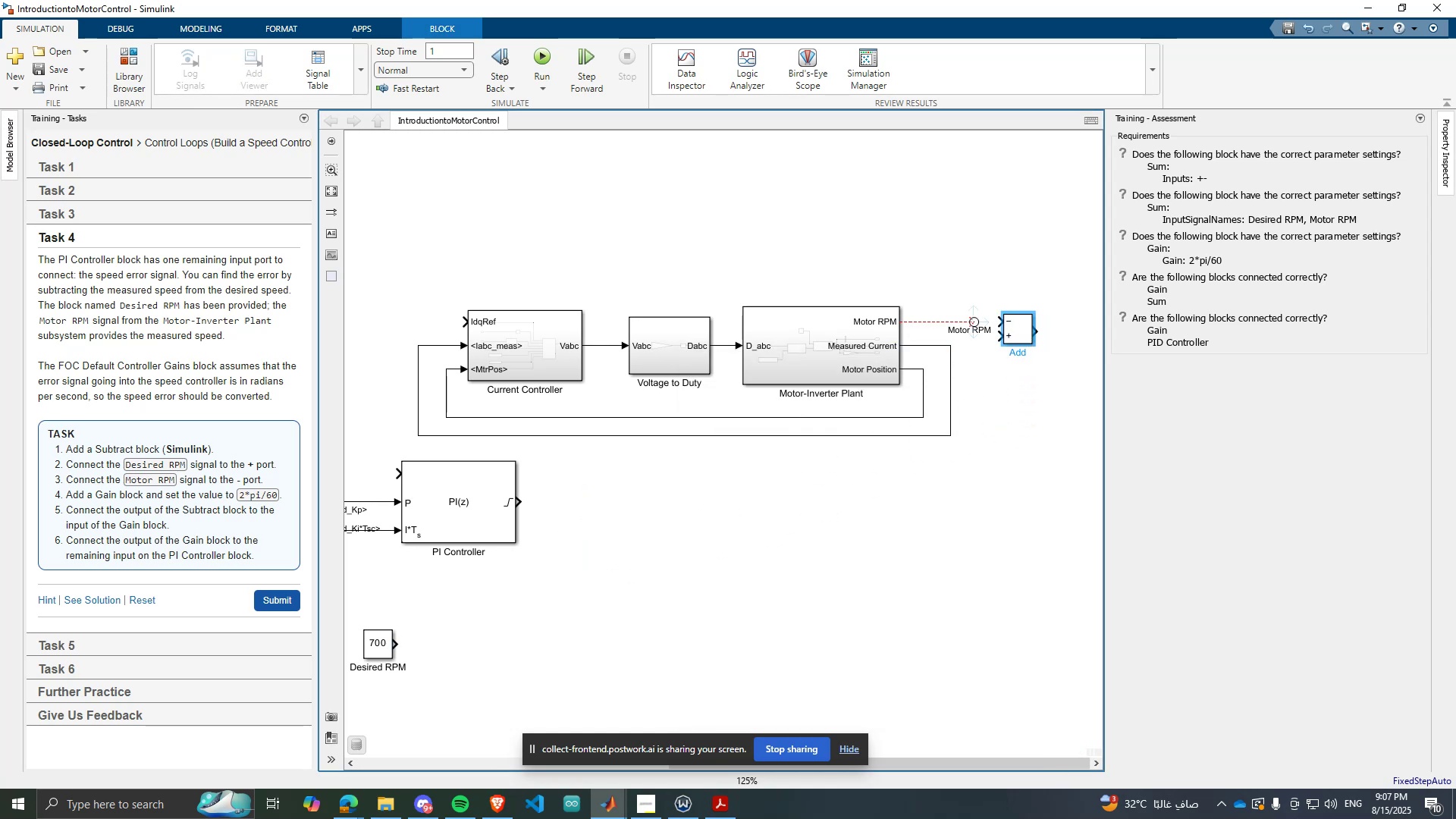 
left_click_drag(start_coordinate=[974, 322], to_coordinate=[1007, 322])
 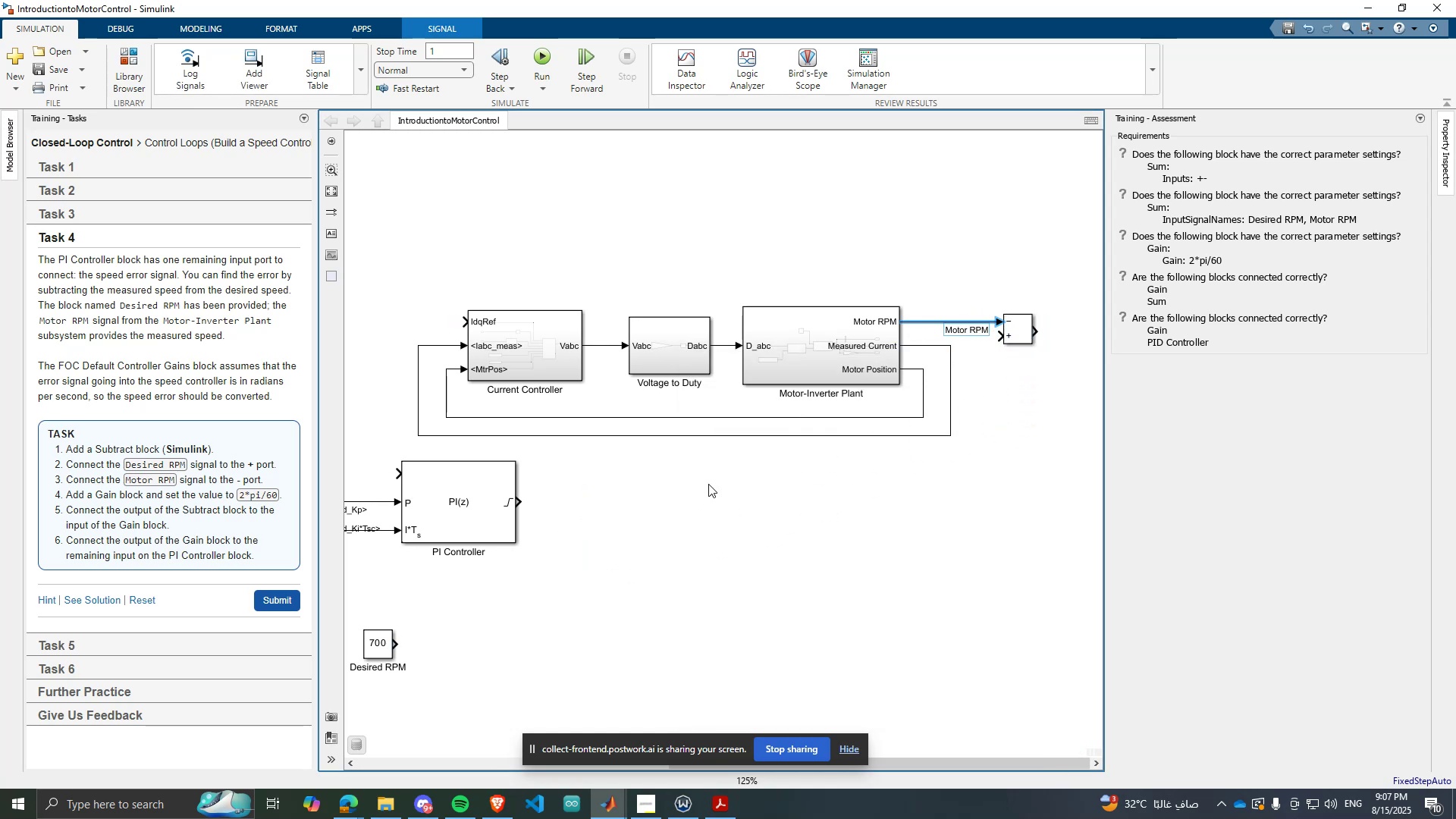 
left_click_drag(start_coordinate=[375, 634], to_coordinate=[889, 488])
 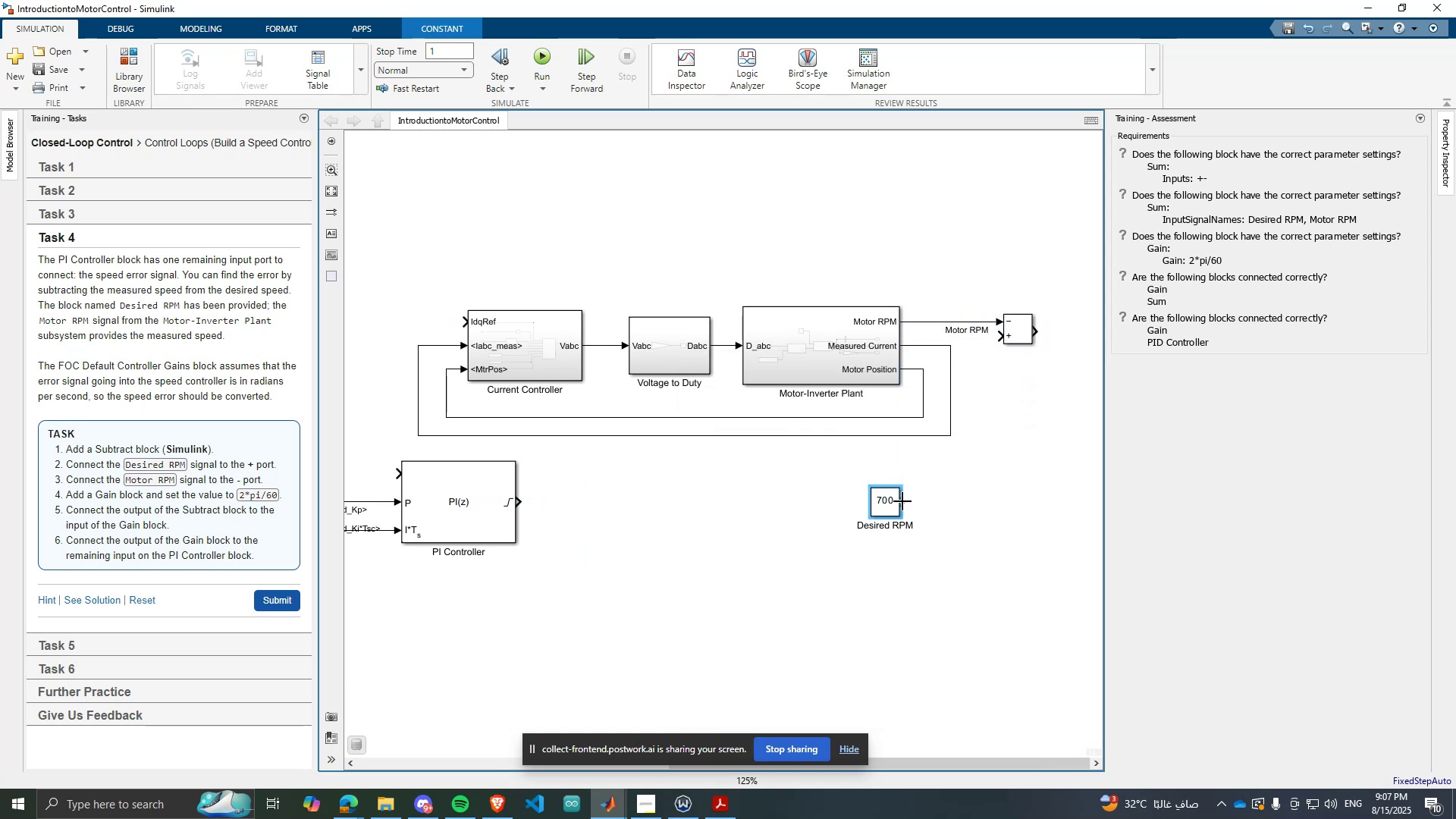 
left_click_drag(start_coordinate=[902, 501], to_coordinate=[1003, 337])
 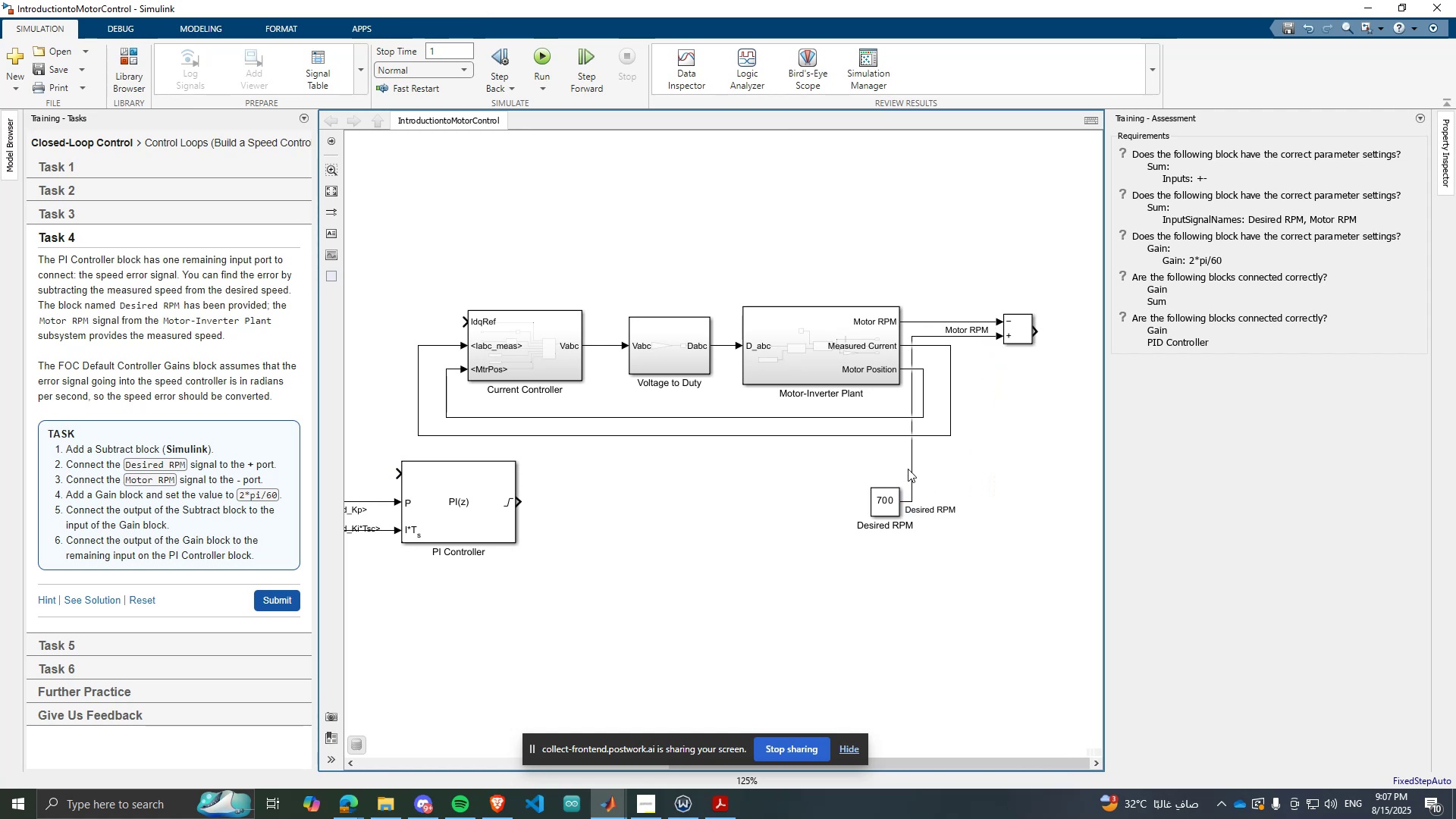 
left_click([915, 463])
 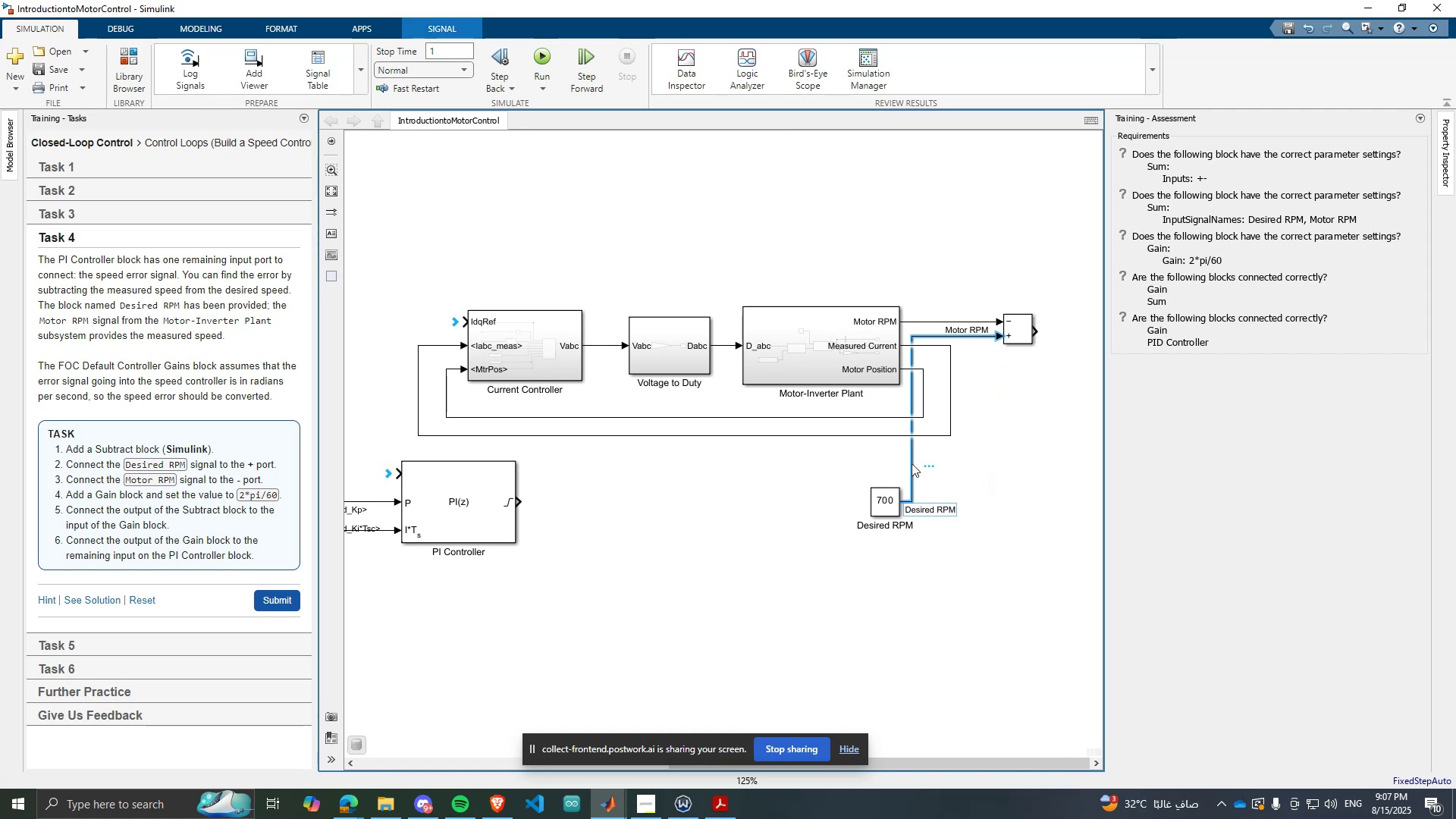 
left_click_drag(start_coordinate=[912, 463], to_coordinate=[985, 474])
 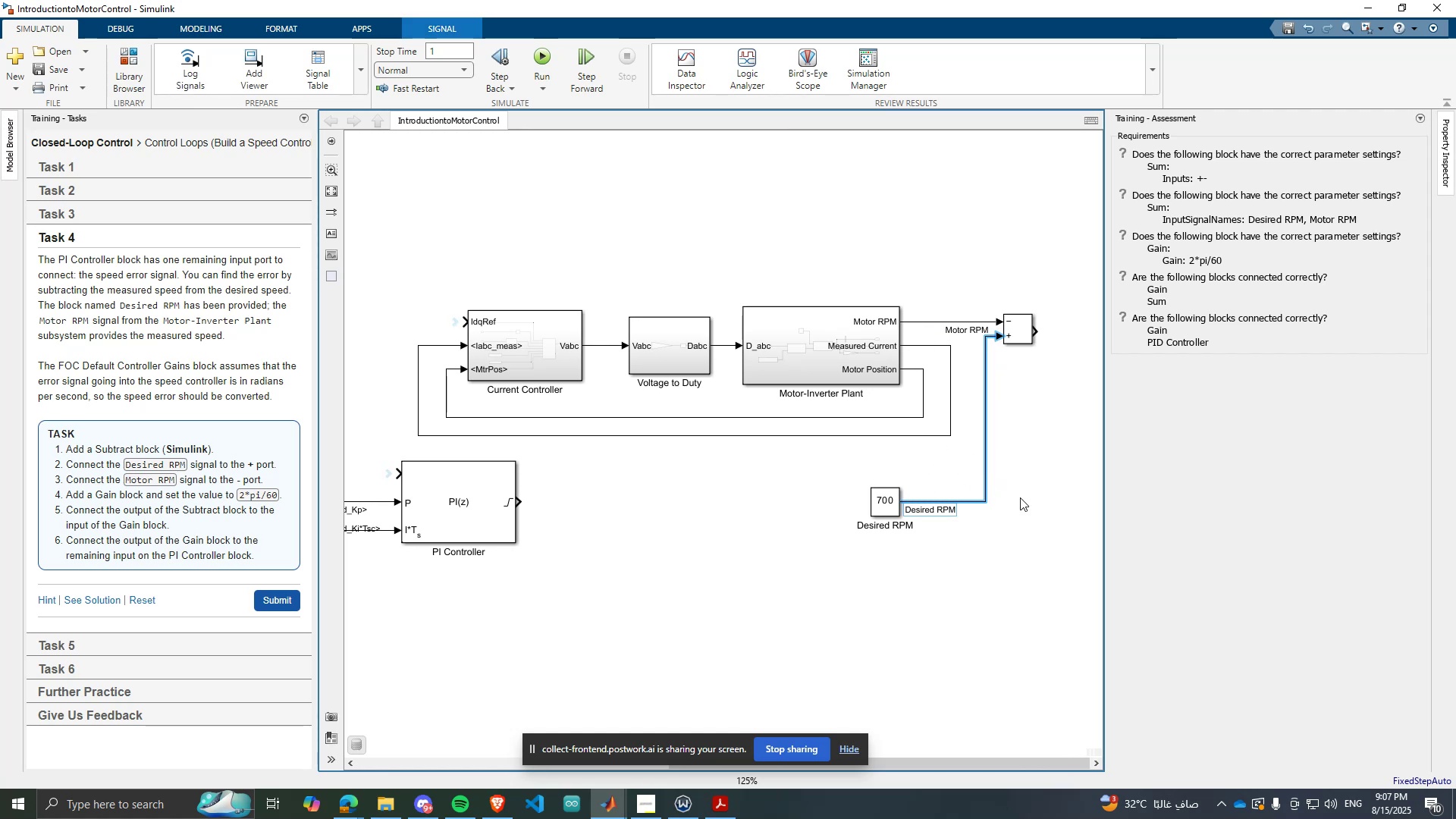 
left_click([1036, 498])
 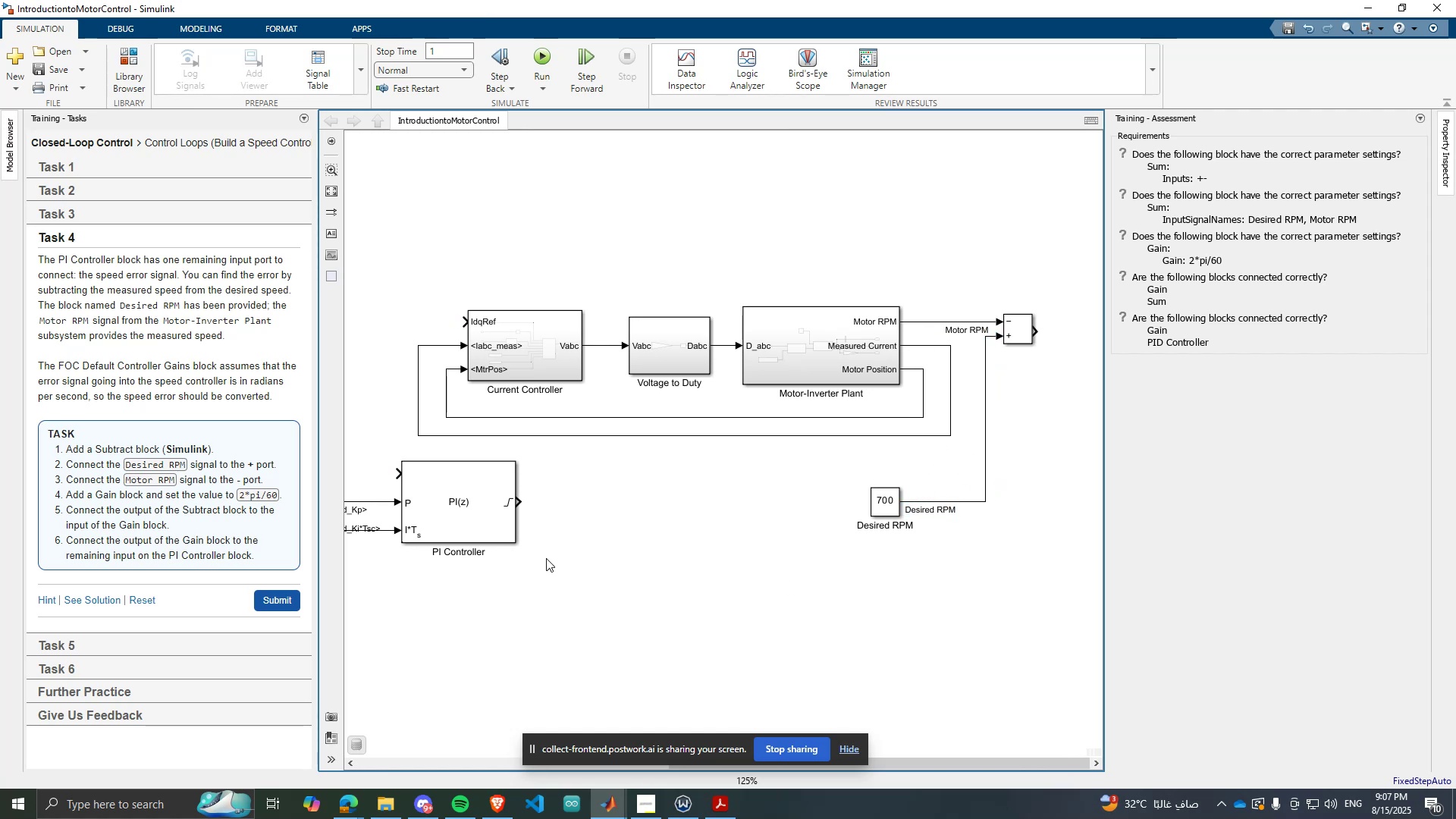 
wait(5.56)
 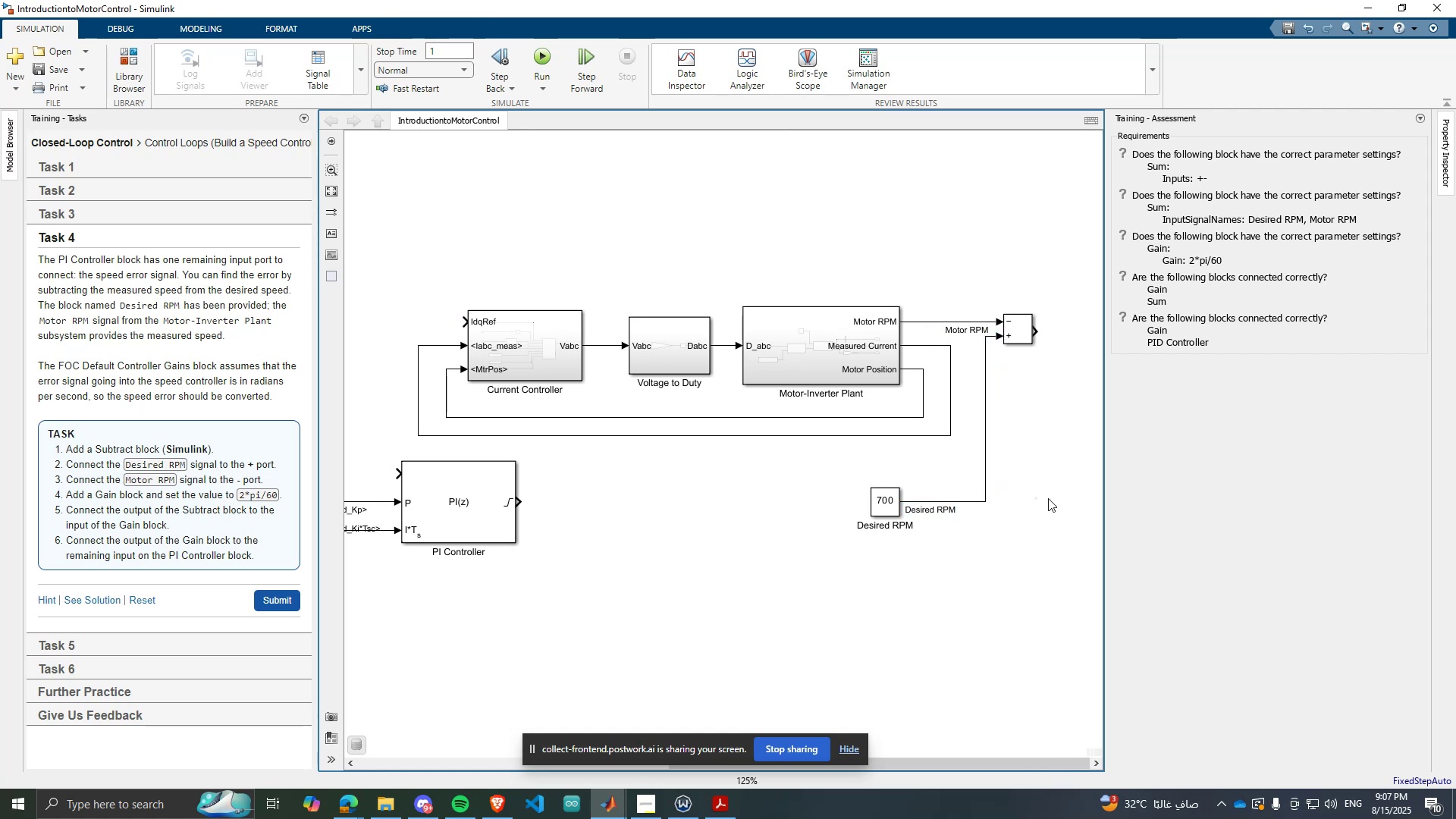 
scroll: coordinate [544, 516], scroll_direction: down, amount: 1.0
 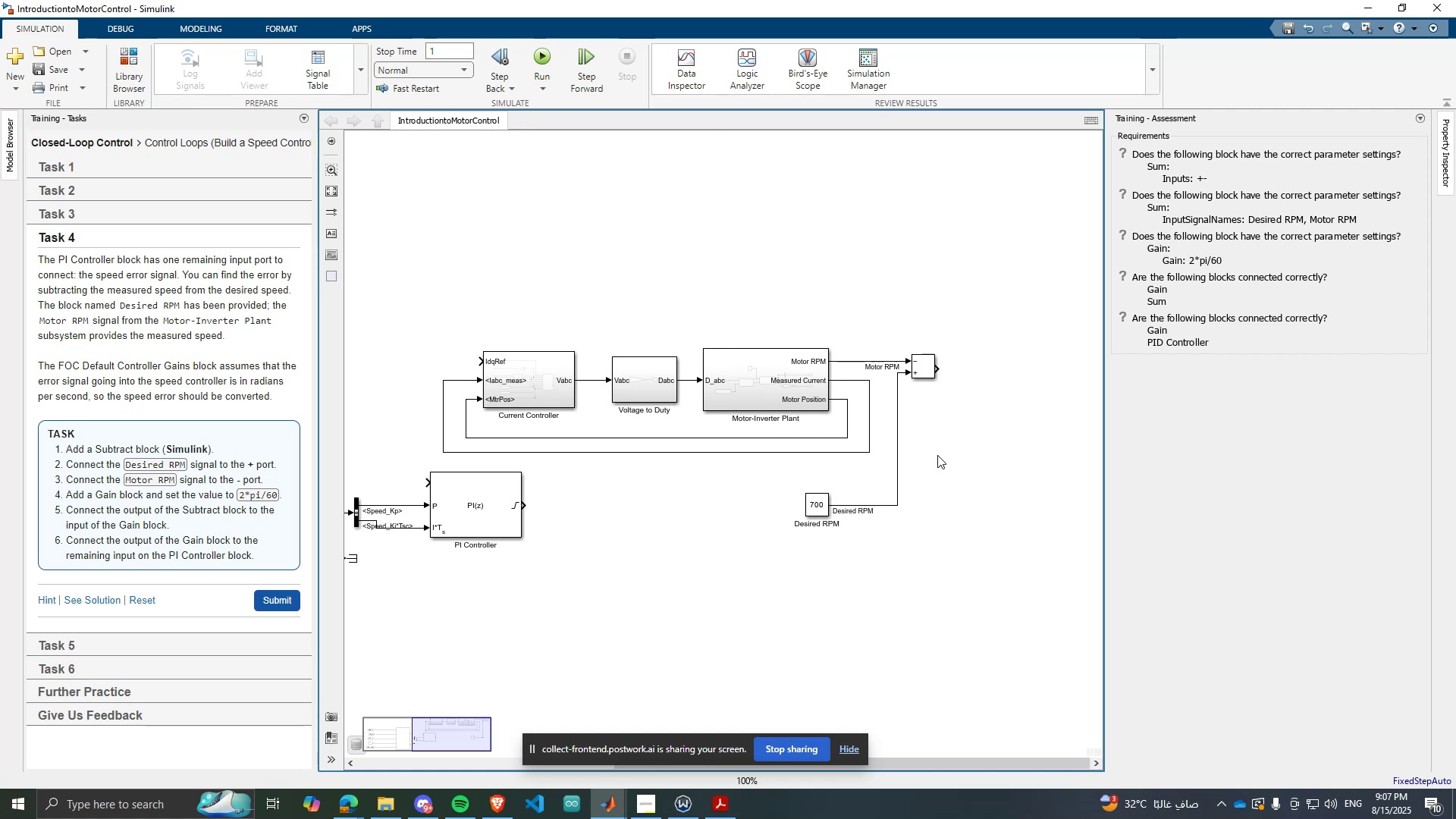 
left_click([942, 453])
 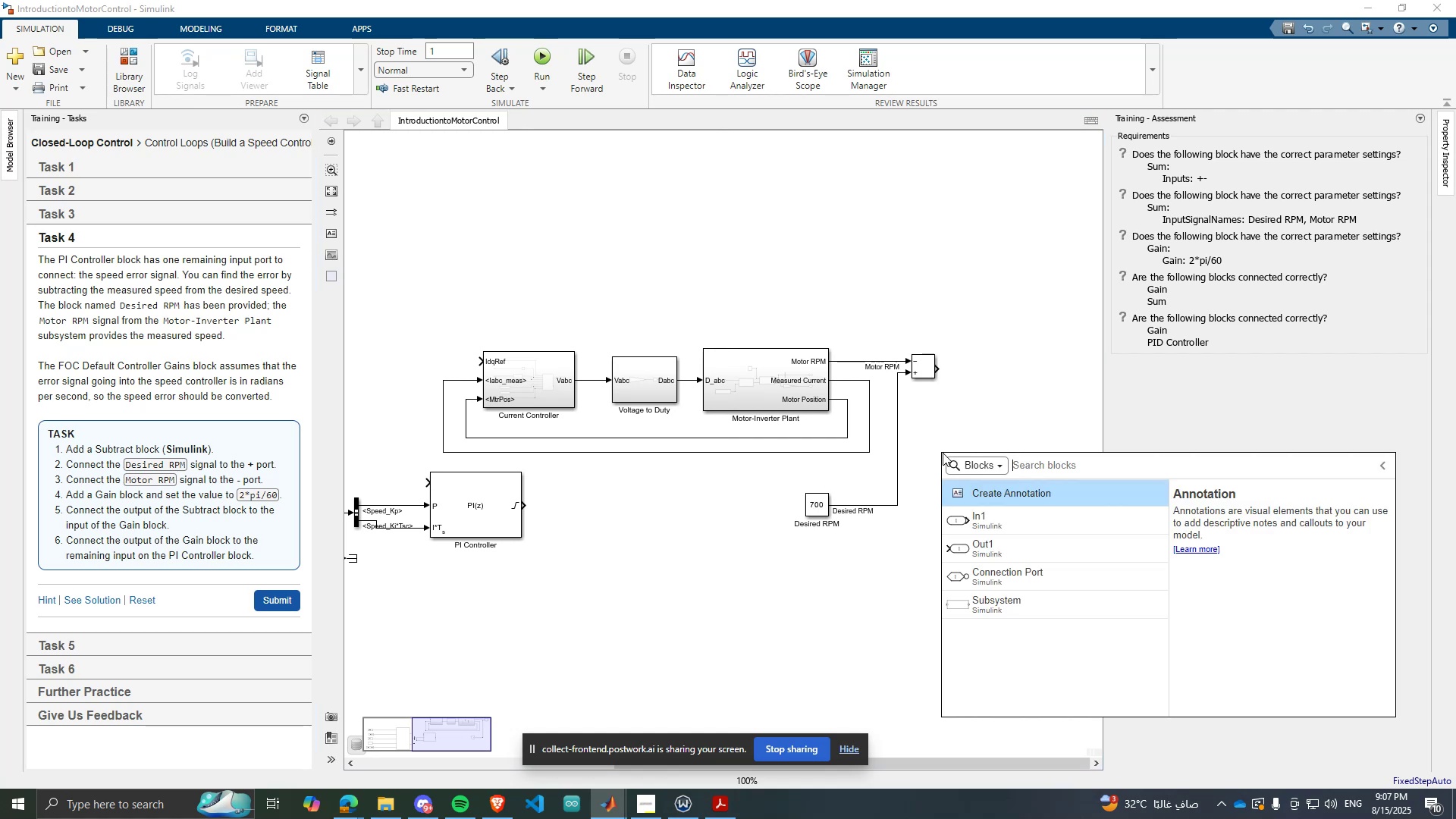 
type(gain)
 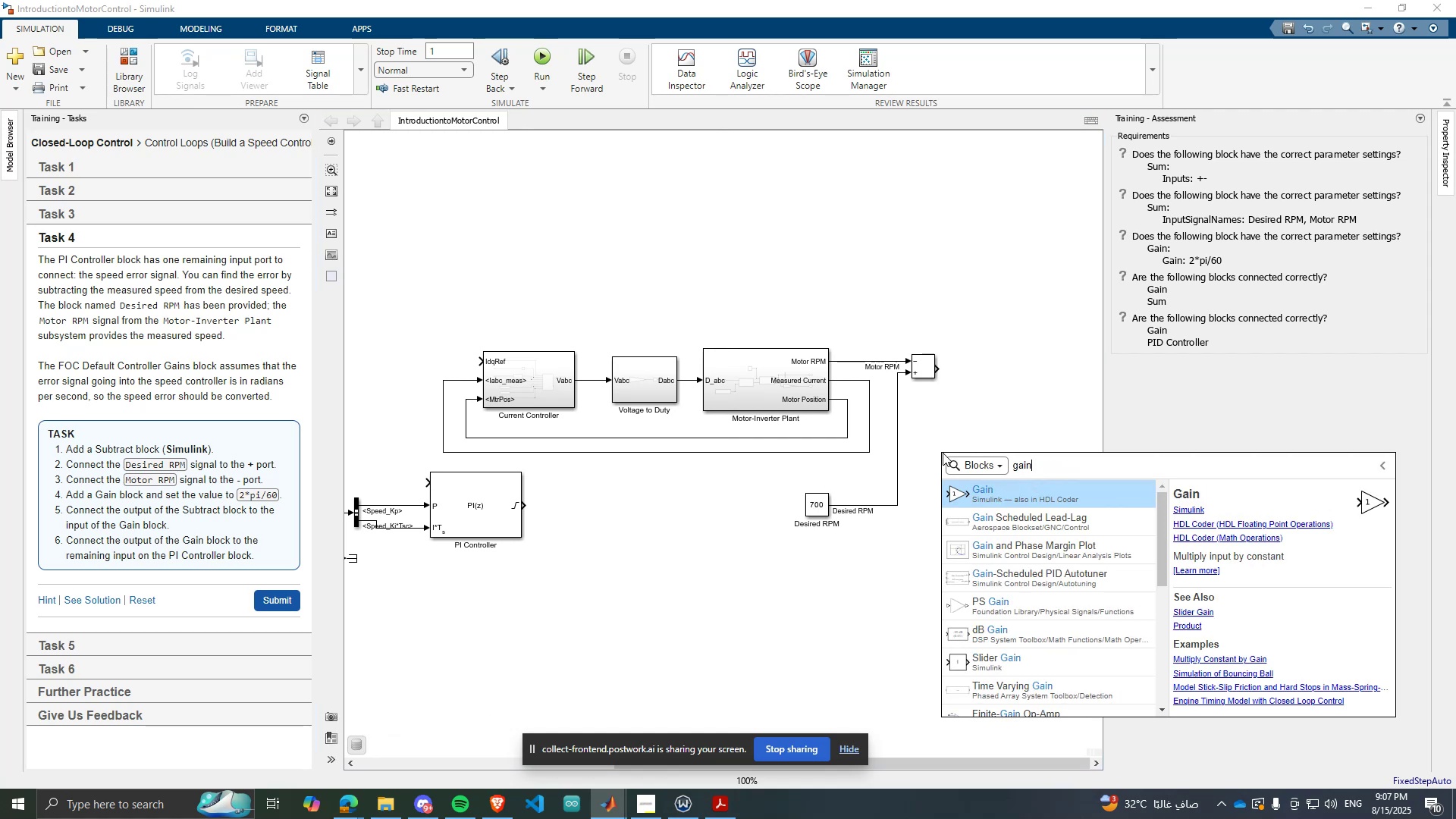 
key(Enter)
 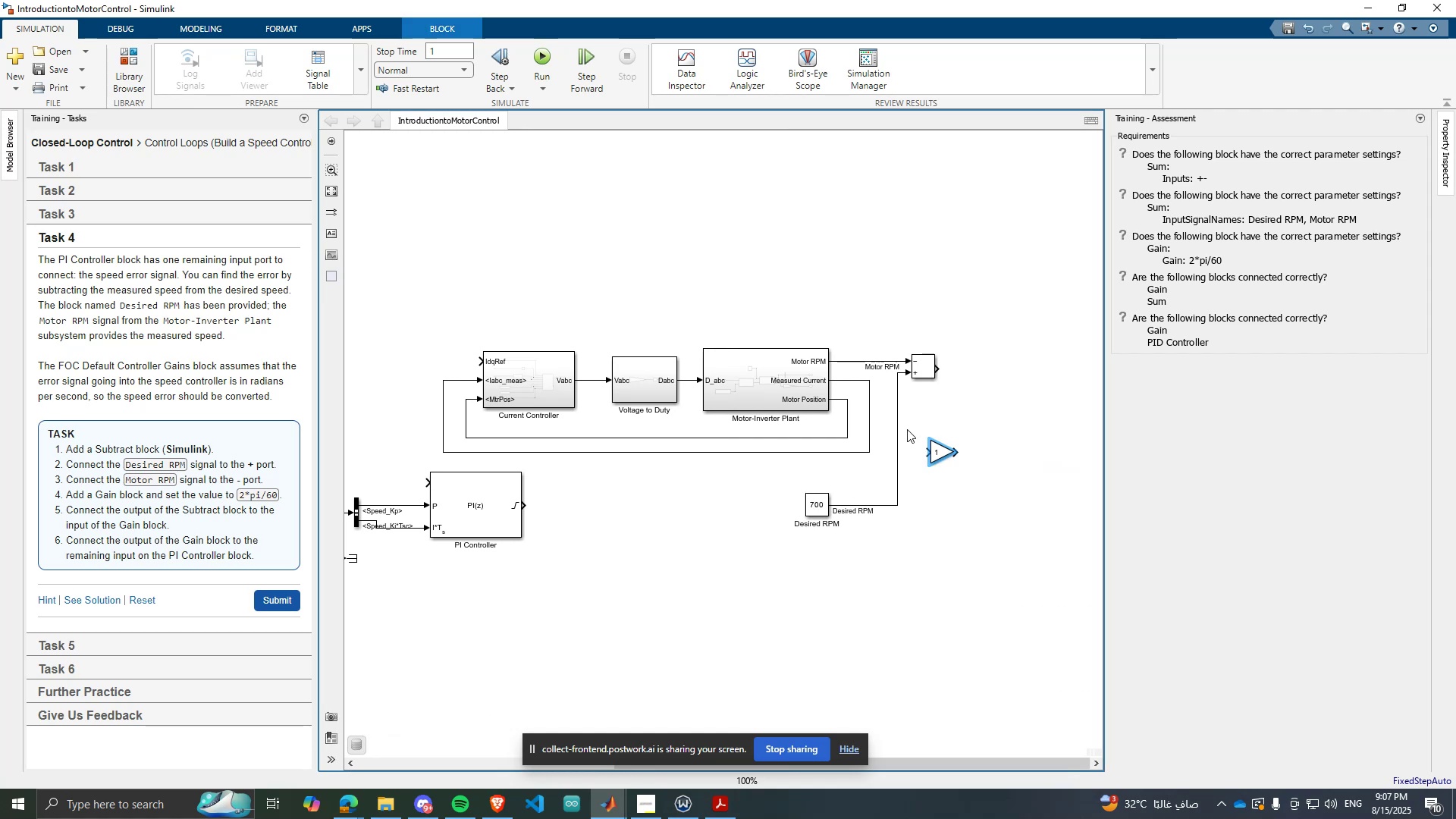 
left_click_drag(start_coordinate=[940, 458], to_coordinate=[968, 376])
 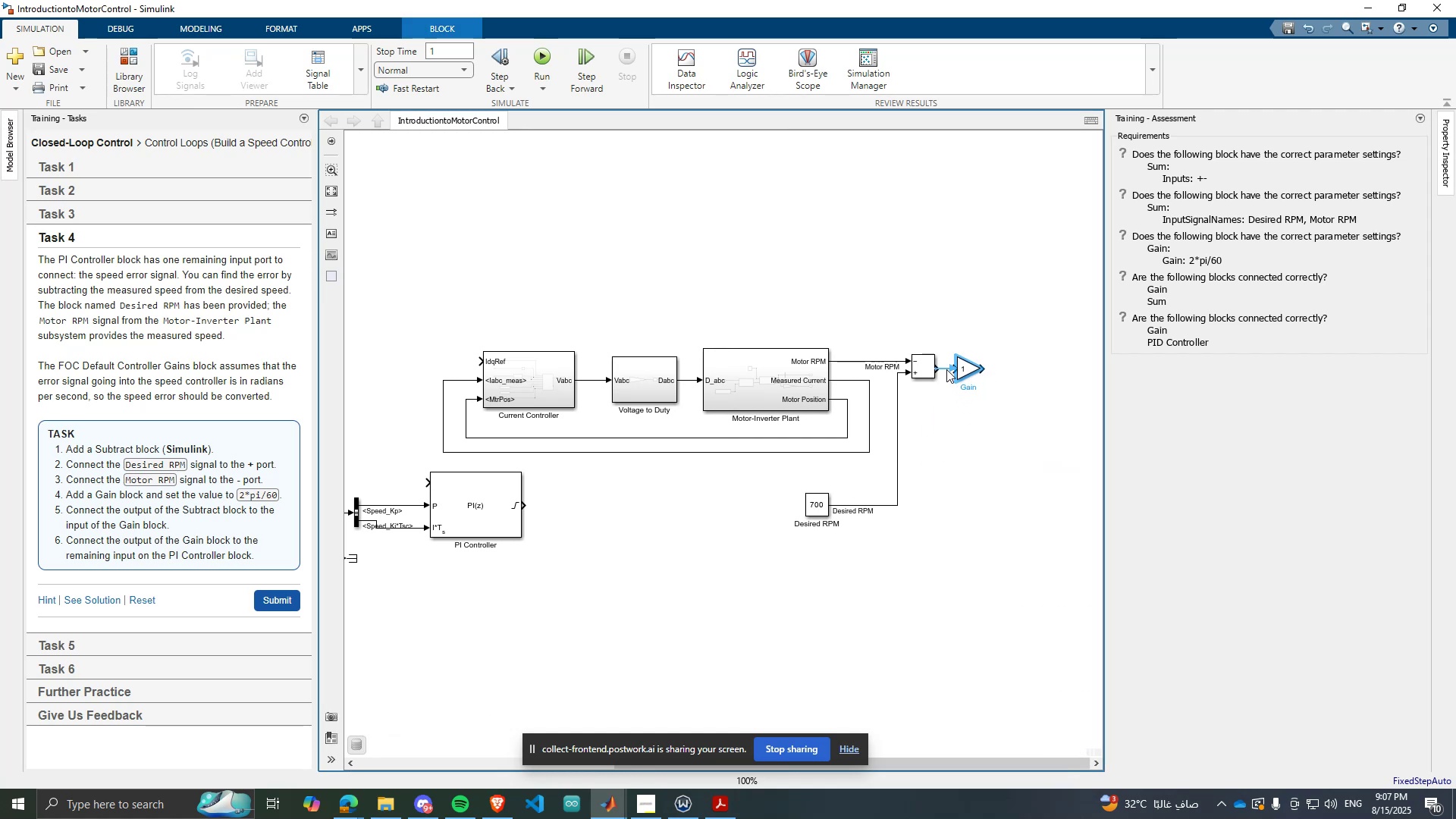 
left_click([946, 369])
 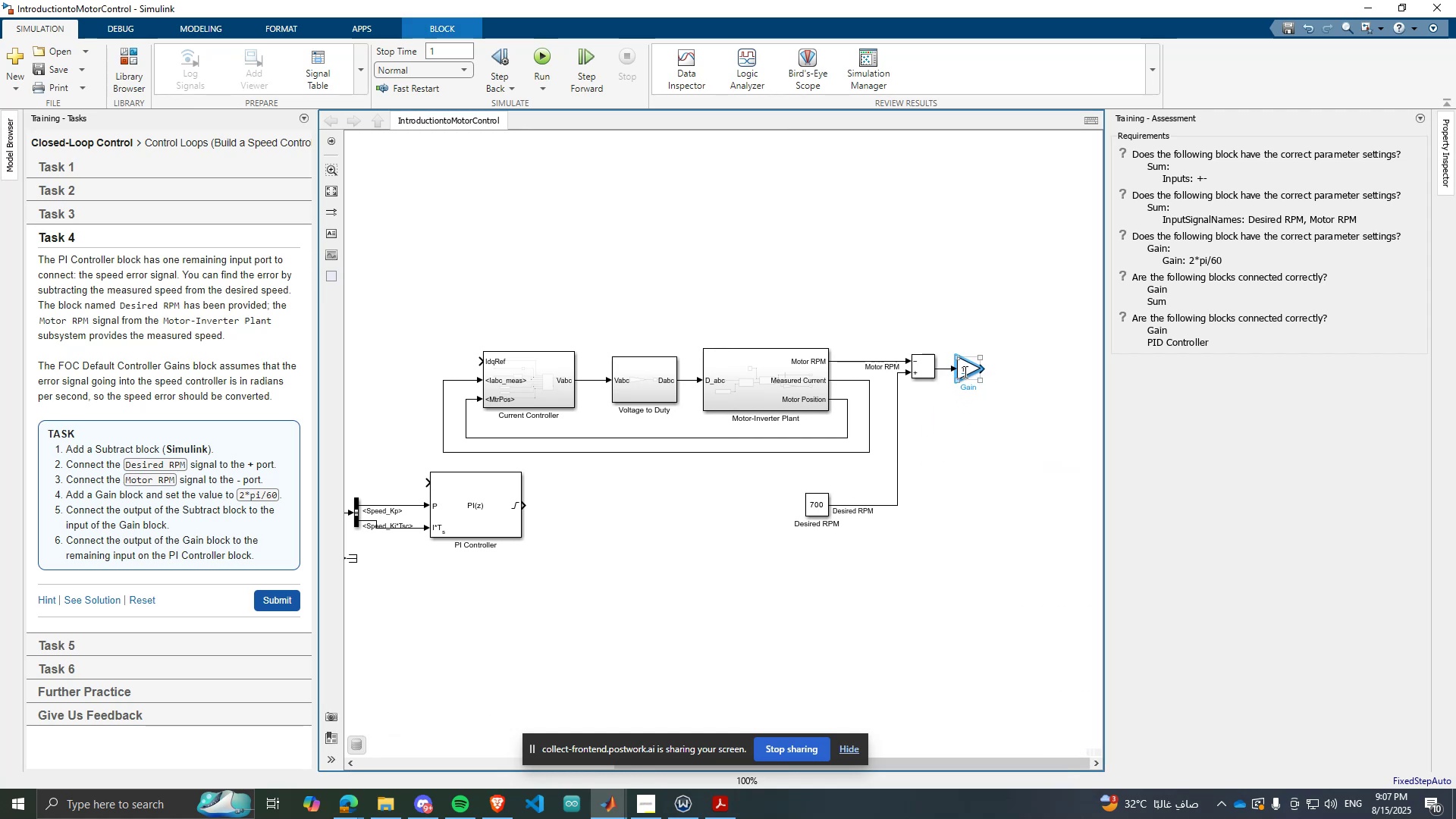 
double_click([964, 372])
 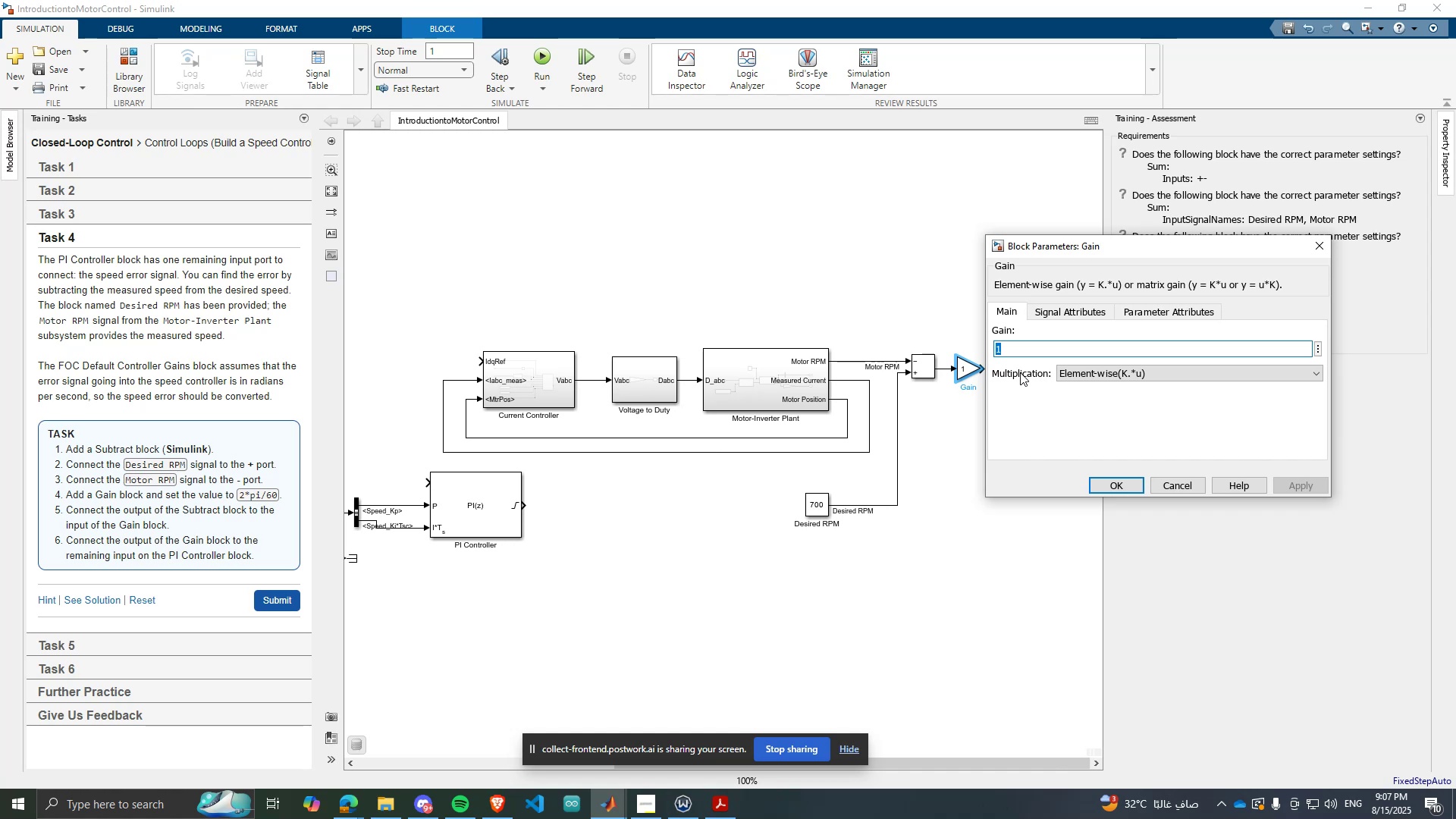 
type(2*pi/60)
 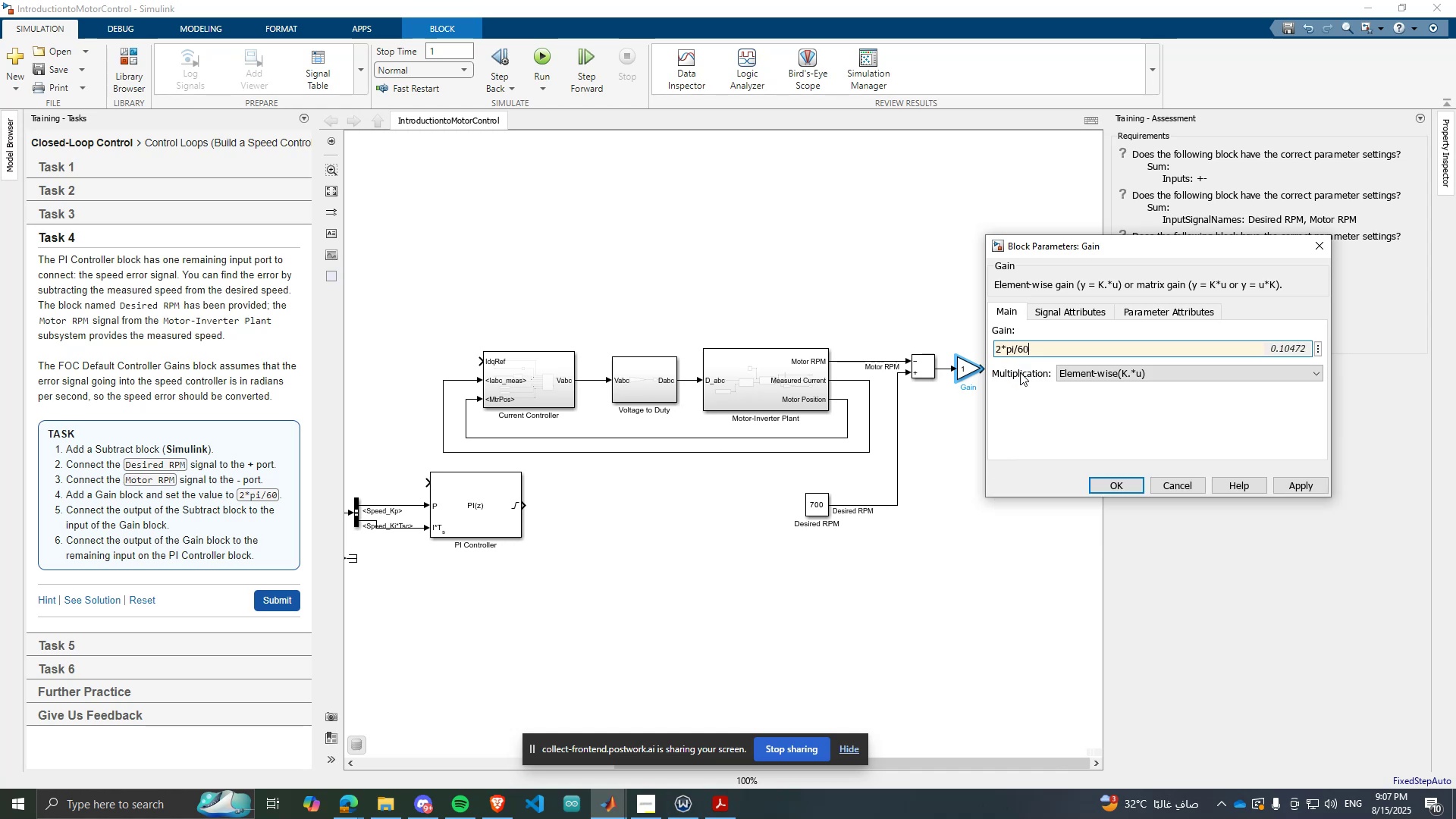 
key(Enter)
 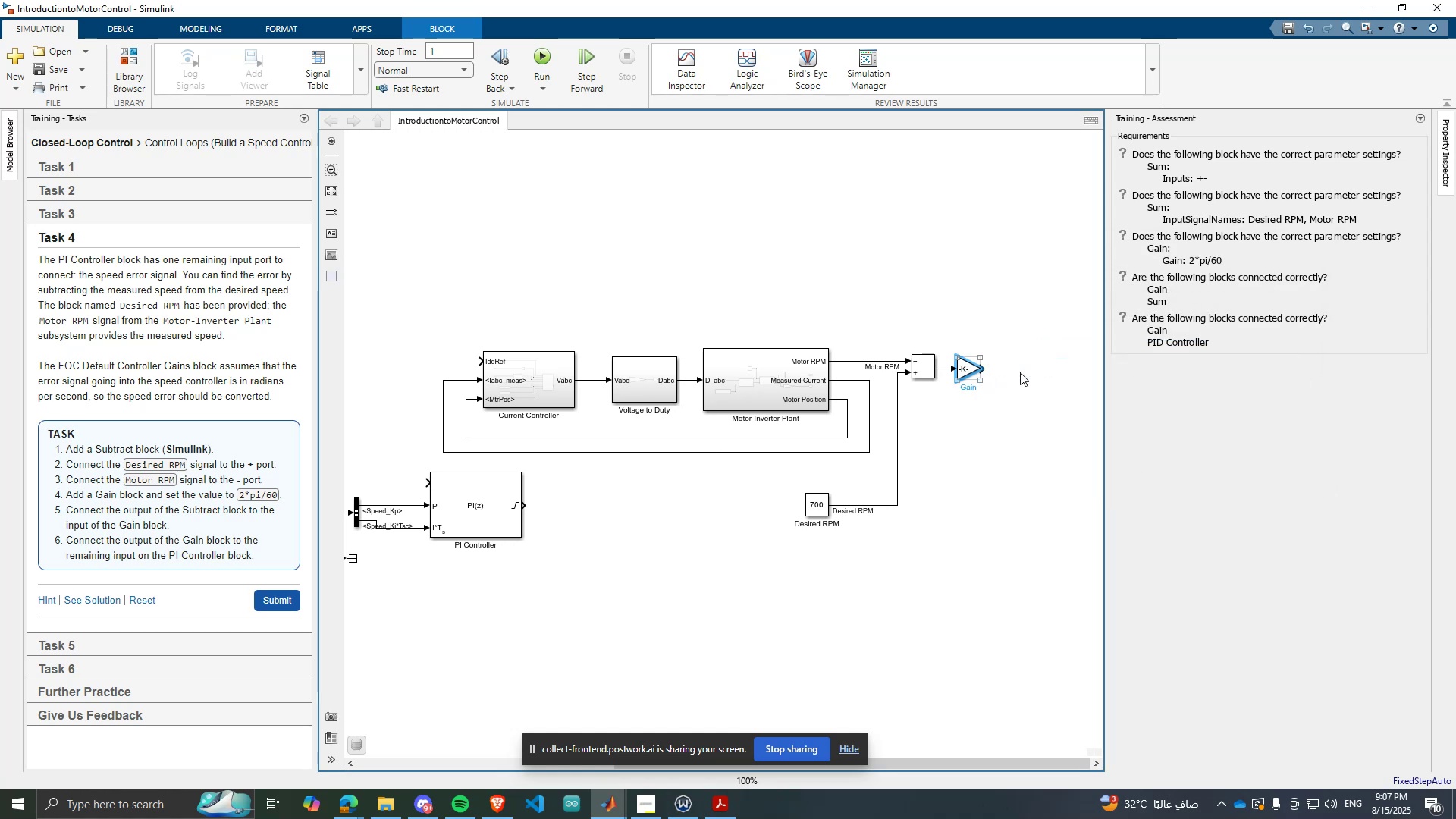 
scroll: coordinate [1020, 372], scroll_direction: down, amount: 1.0
 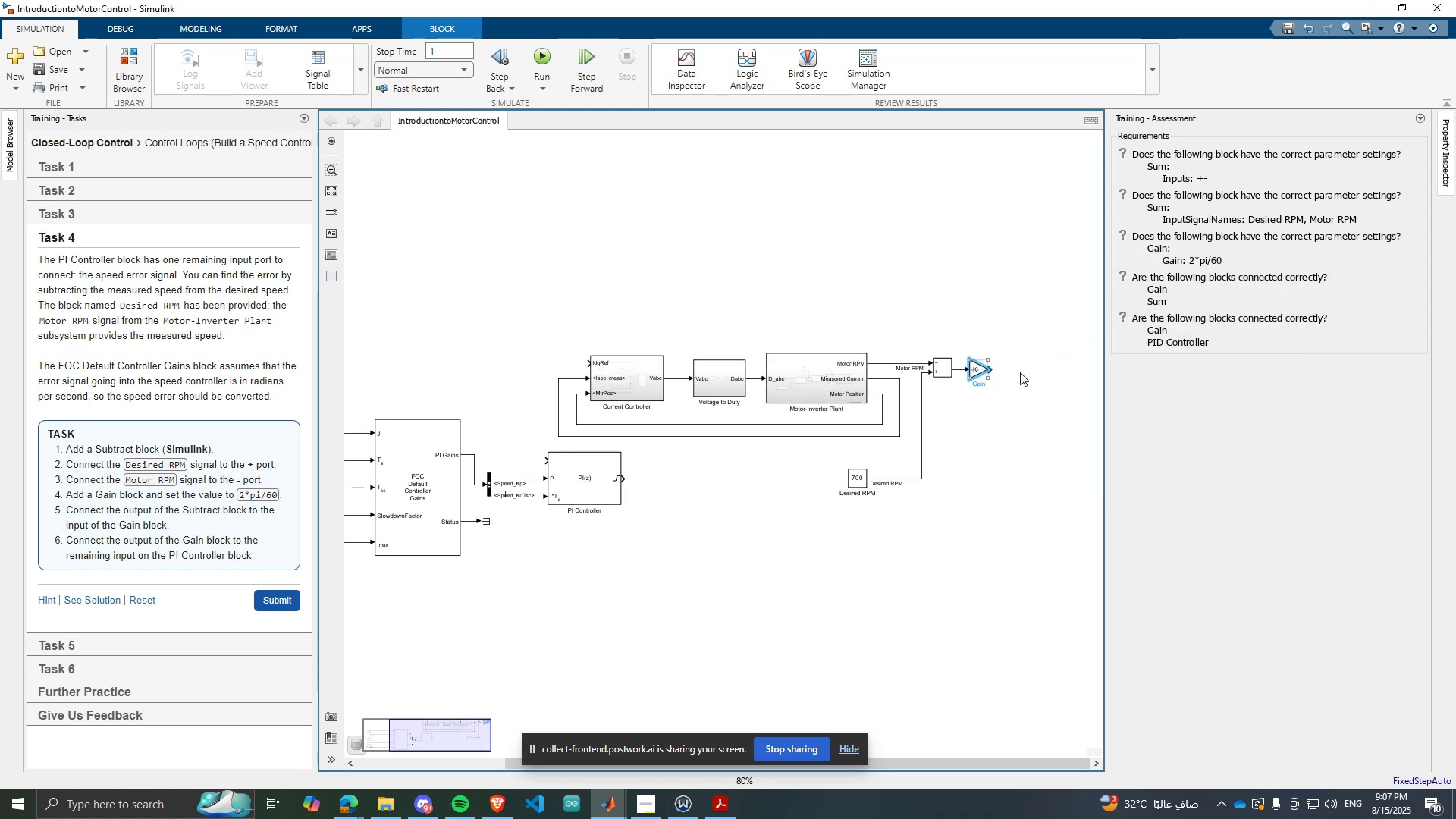 
scroll: coordinate [1009, 376], scroll_direction: up, amount: 1.0
 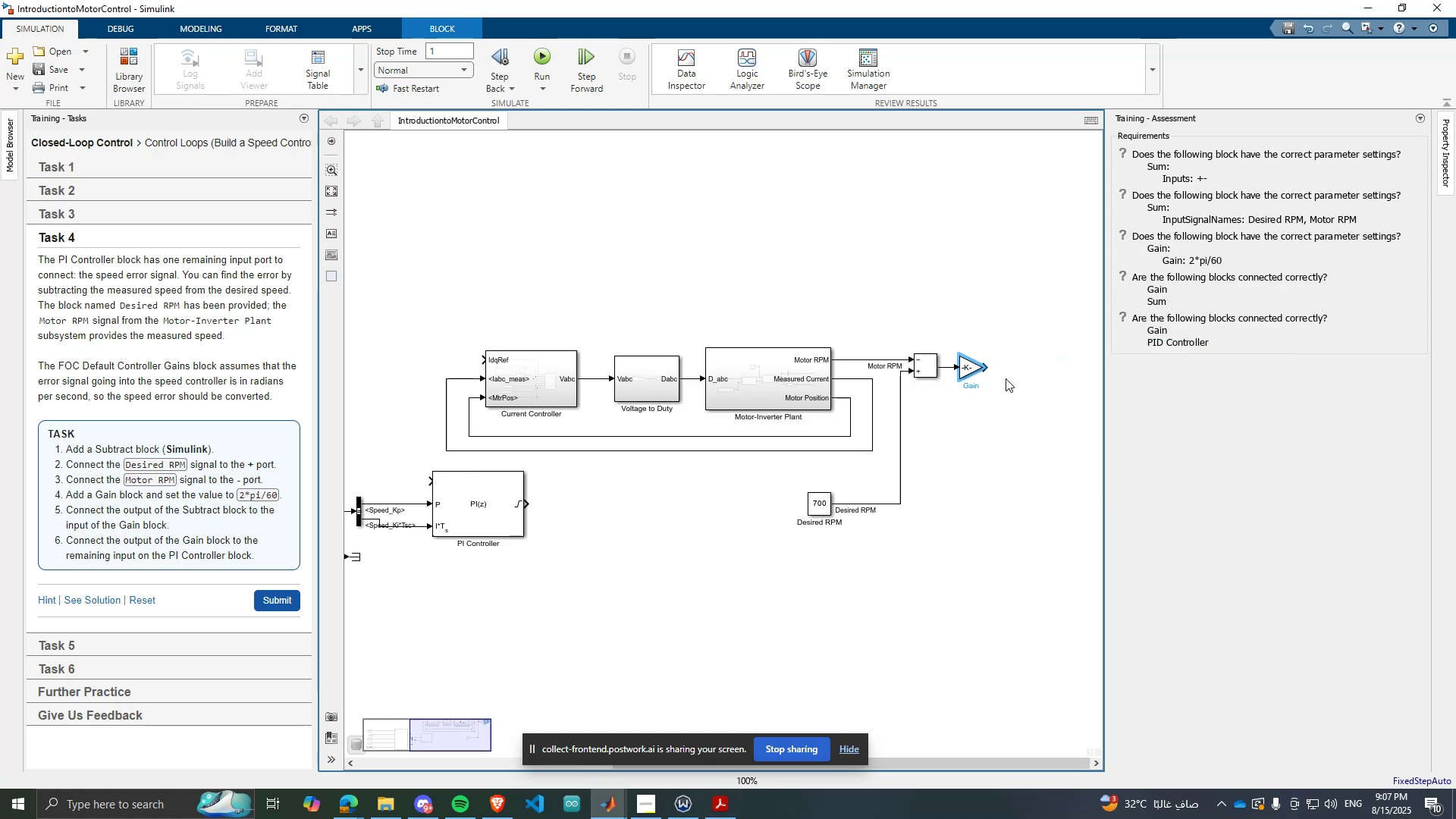 
scroll: coordinate [1017, 388], scroll_direction: down, amount: 2.0
 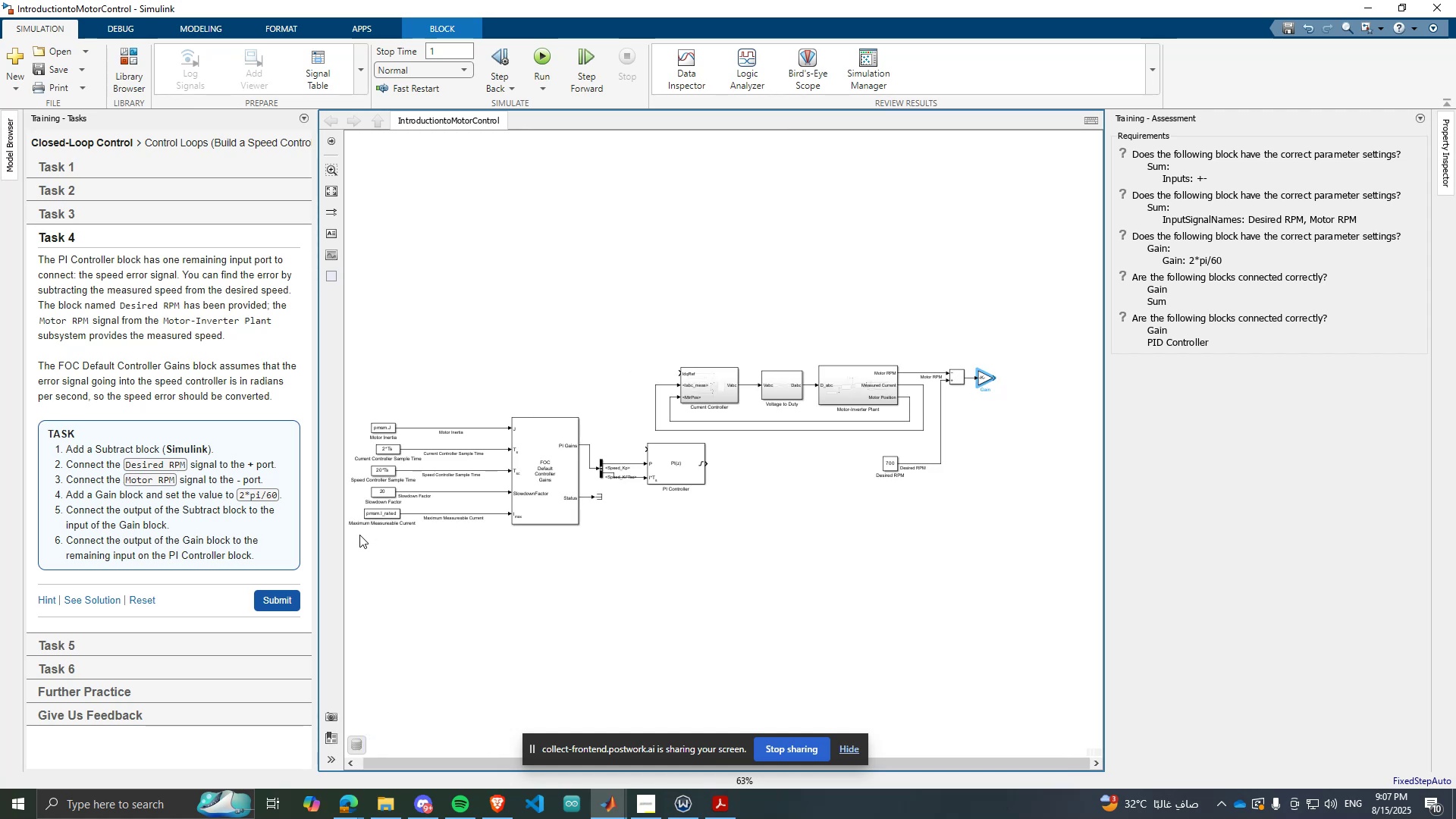 
scroll: coordinate [957, 431], scroll_direction: up, amount: 2.0
 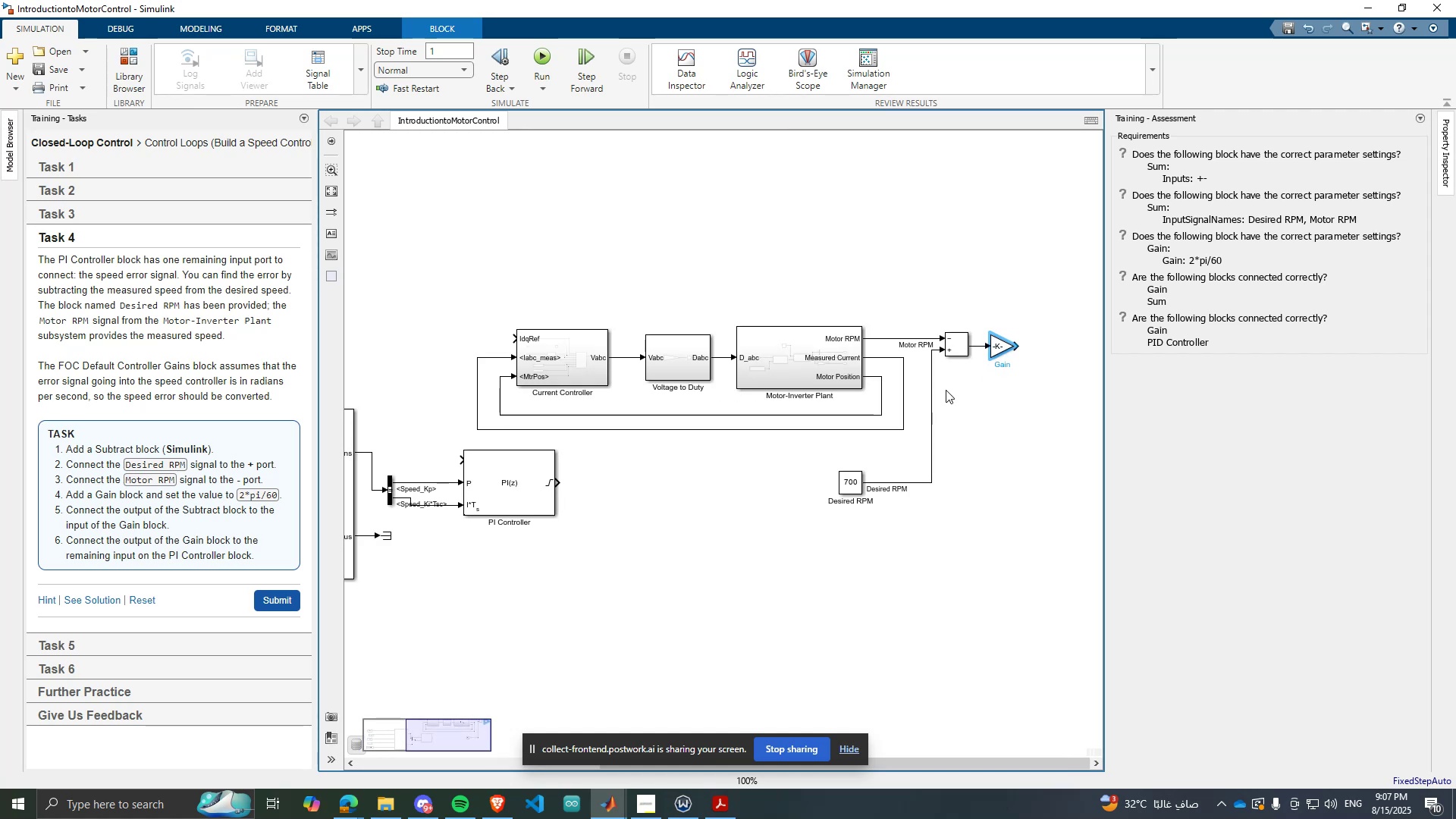 
scroll: coordinate [1014, 394], scroll_direction: down, amount: 1.0
 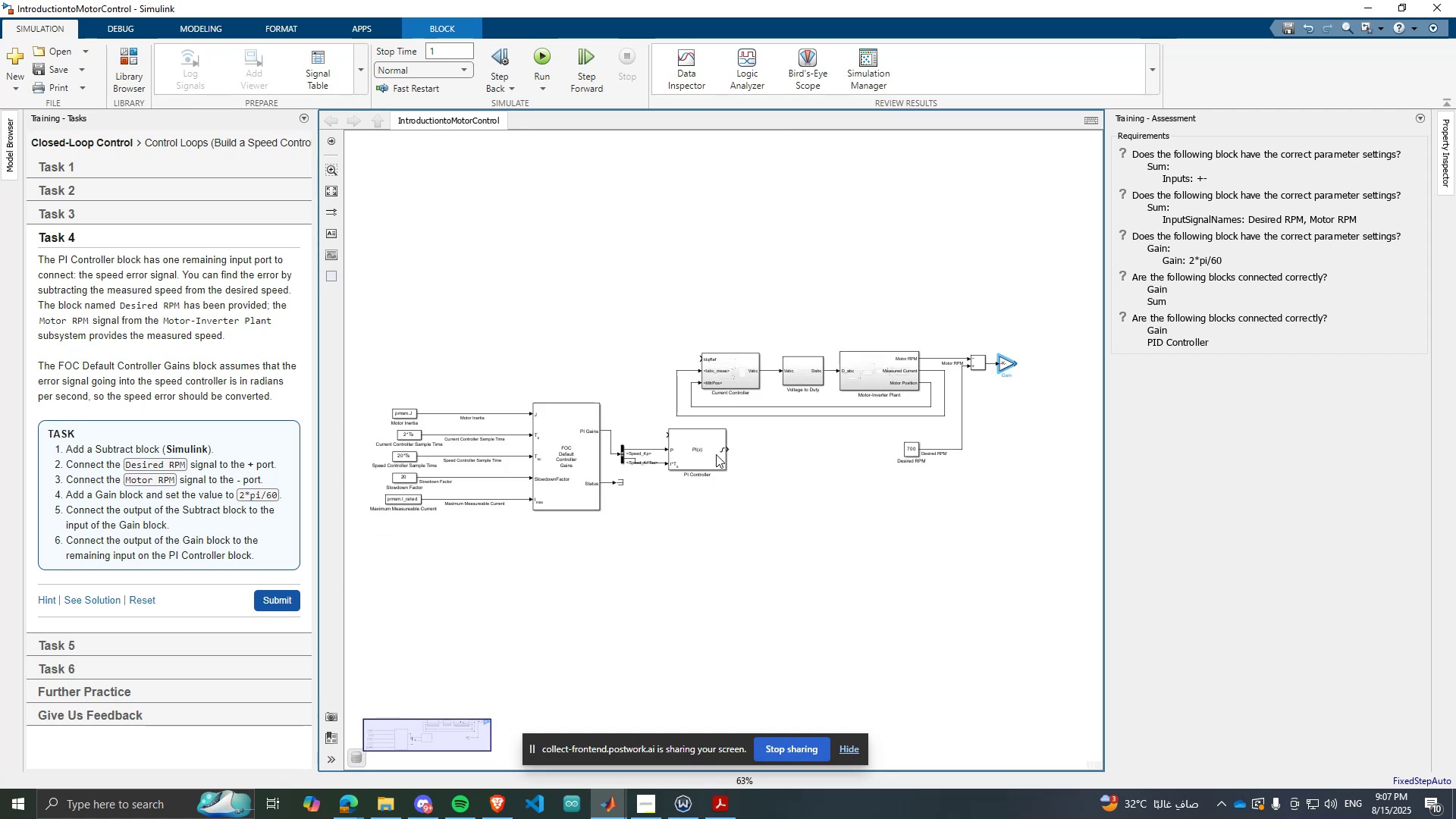 
left_click_drag(start_coordinate=[691, 454], to_coordinate=[1043, 507])
 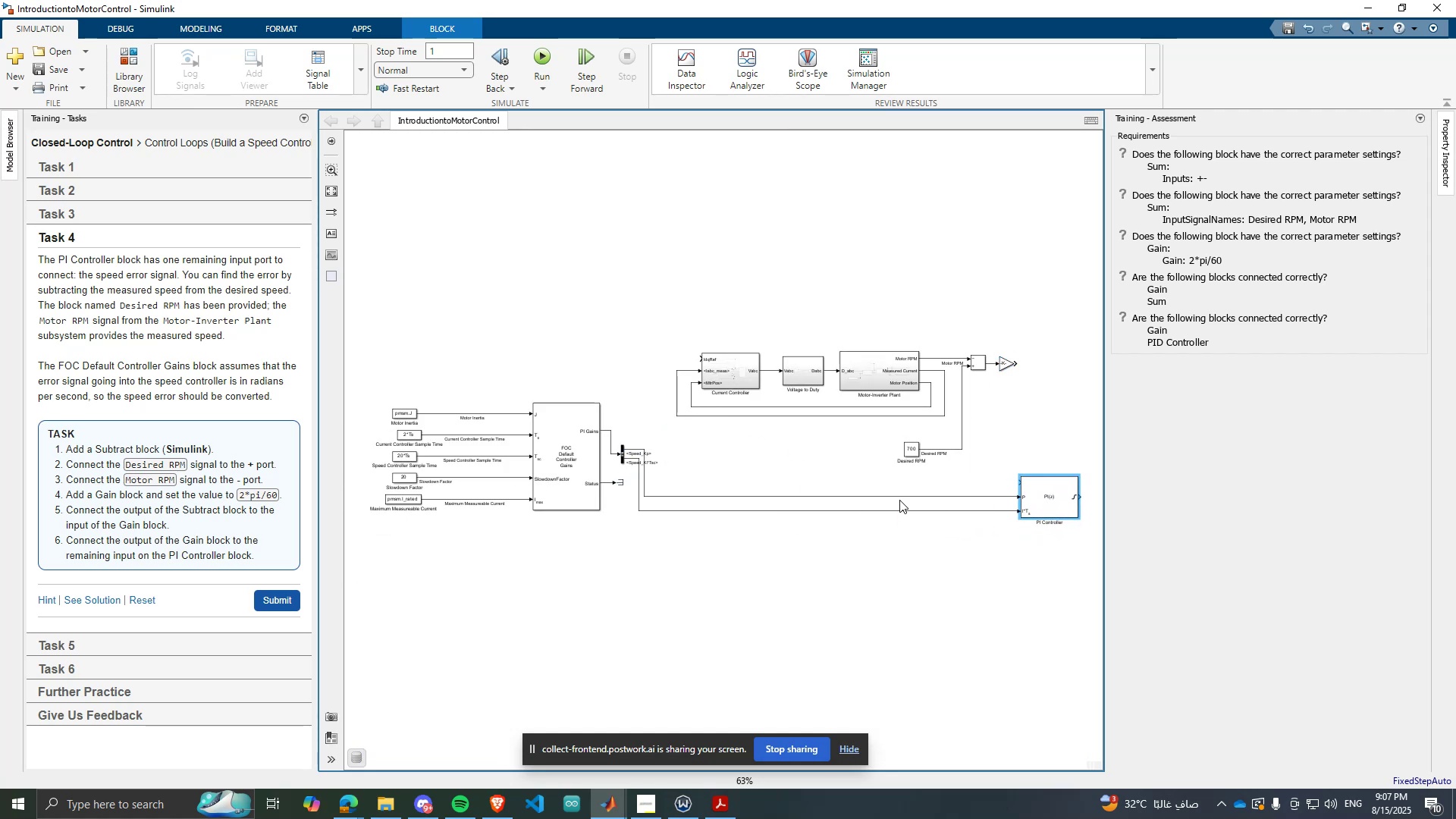 
scroll: coordinate [810, 525], scroll_direction: down, amount: 2.0
 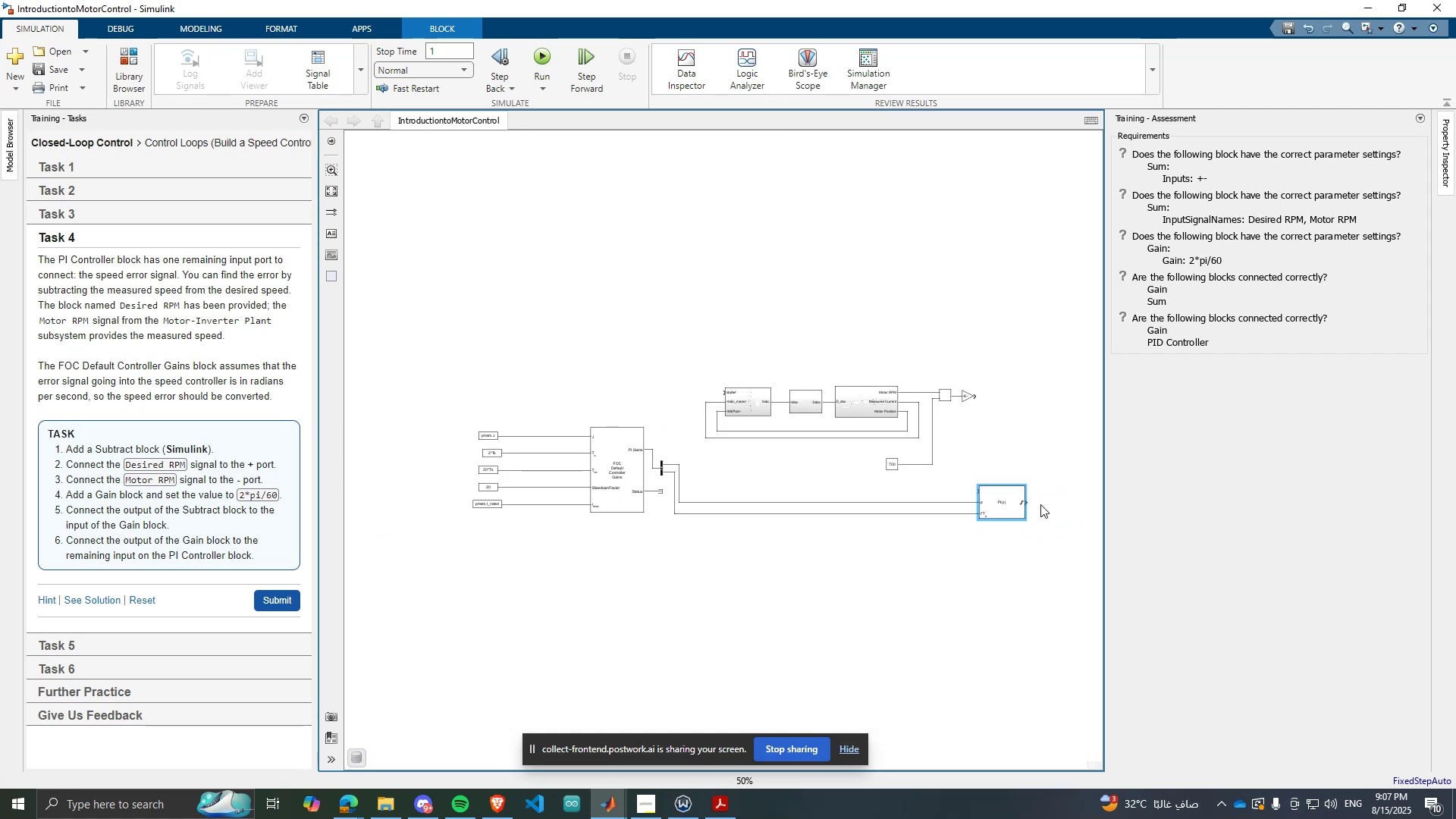 
scroll: coordinate [941, 500], scroll_direction: up, amount: 3.0
 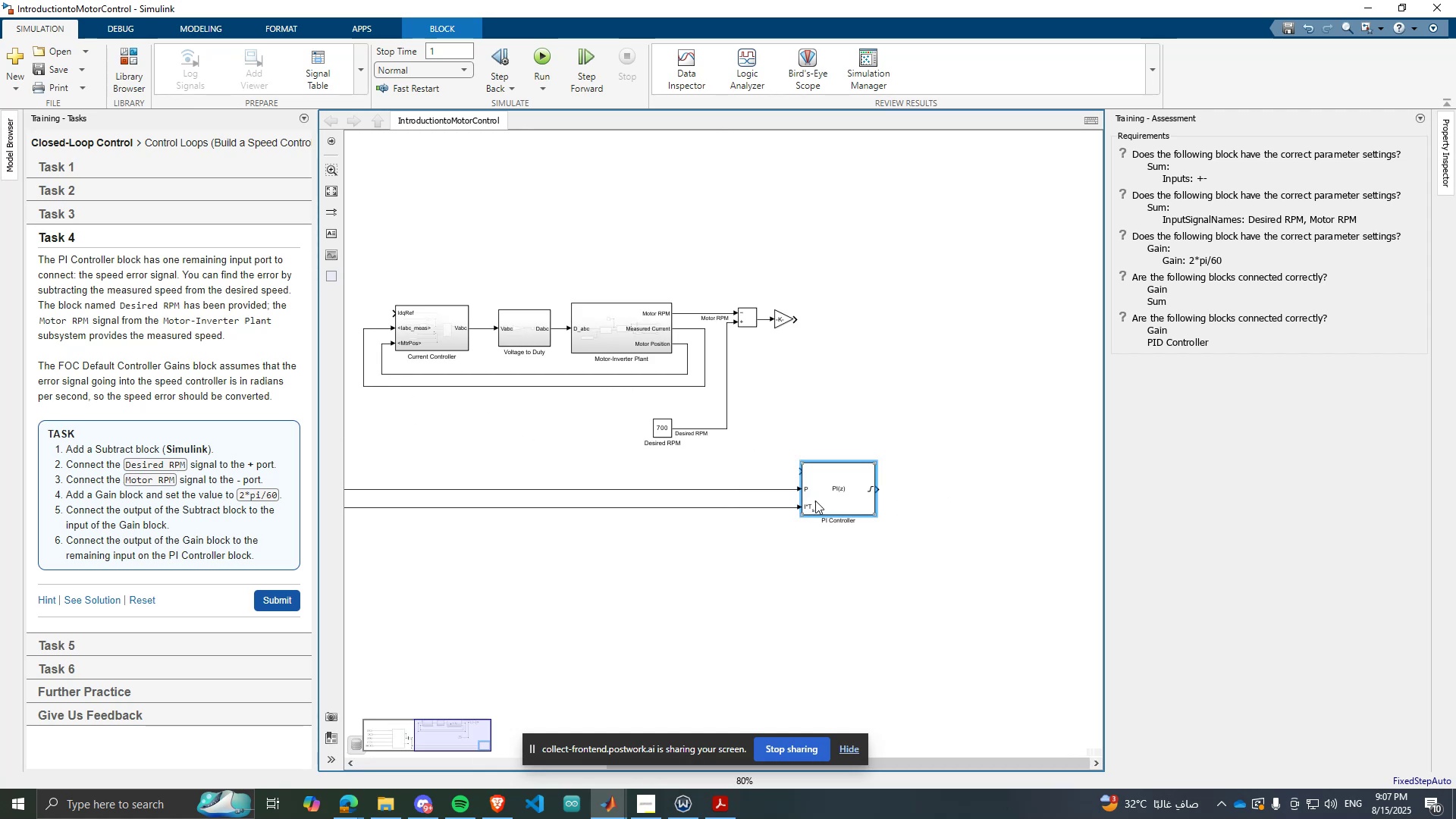 
left_click_drag(start_coordinate=[832, 500], to_coordinate=[895, 504])
 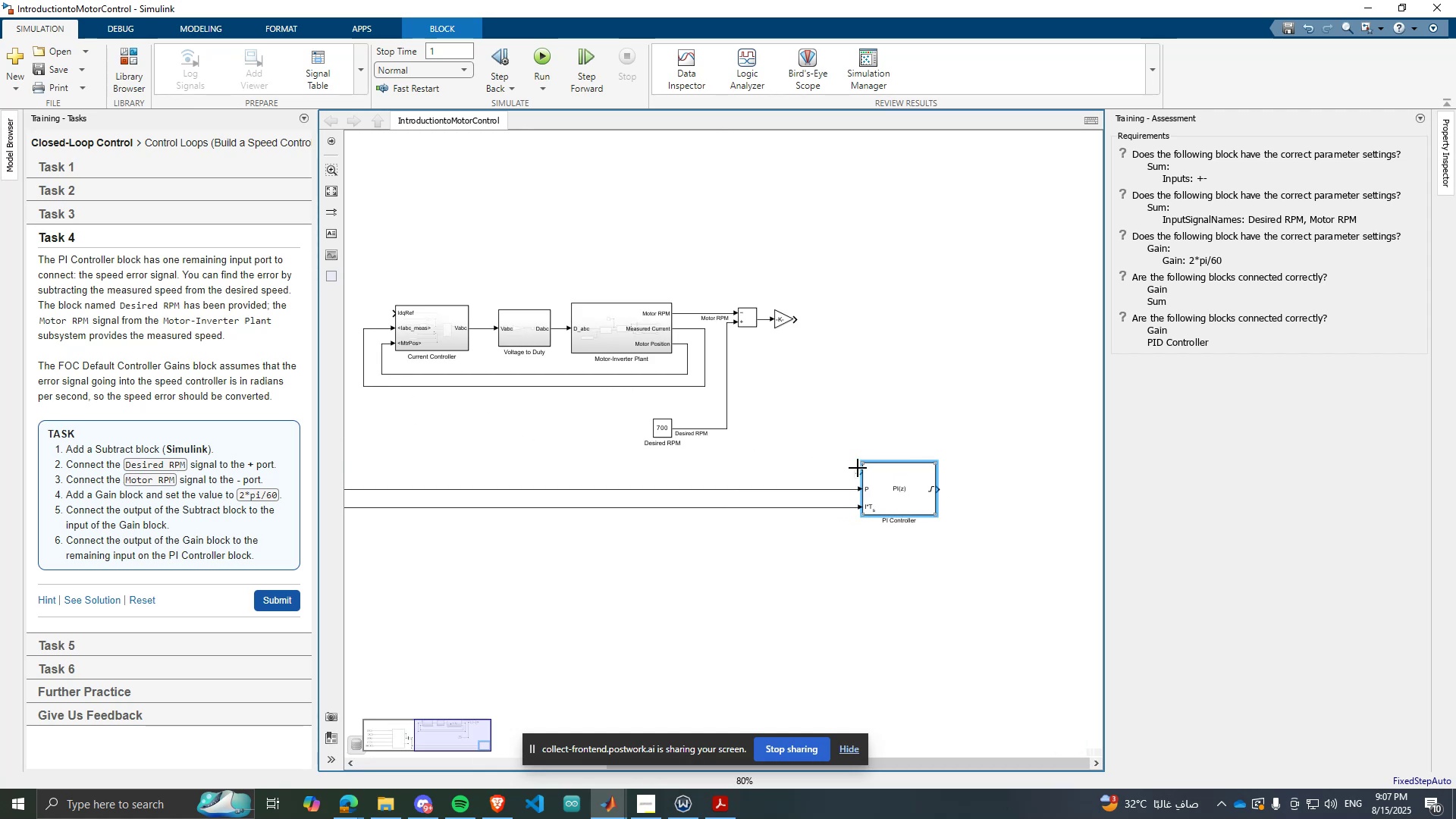 
left_click_drag(start_coordinate=[860, 470], to_coordinate=[791, 325])
 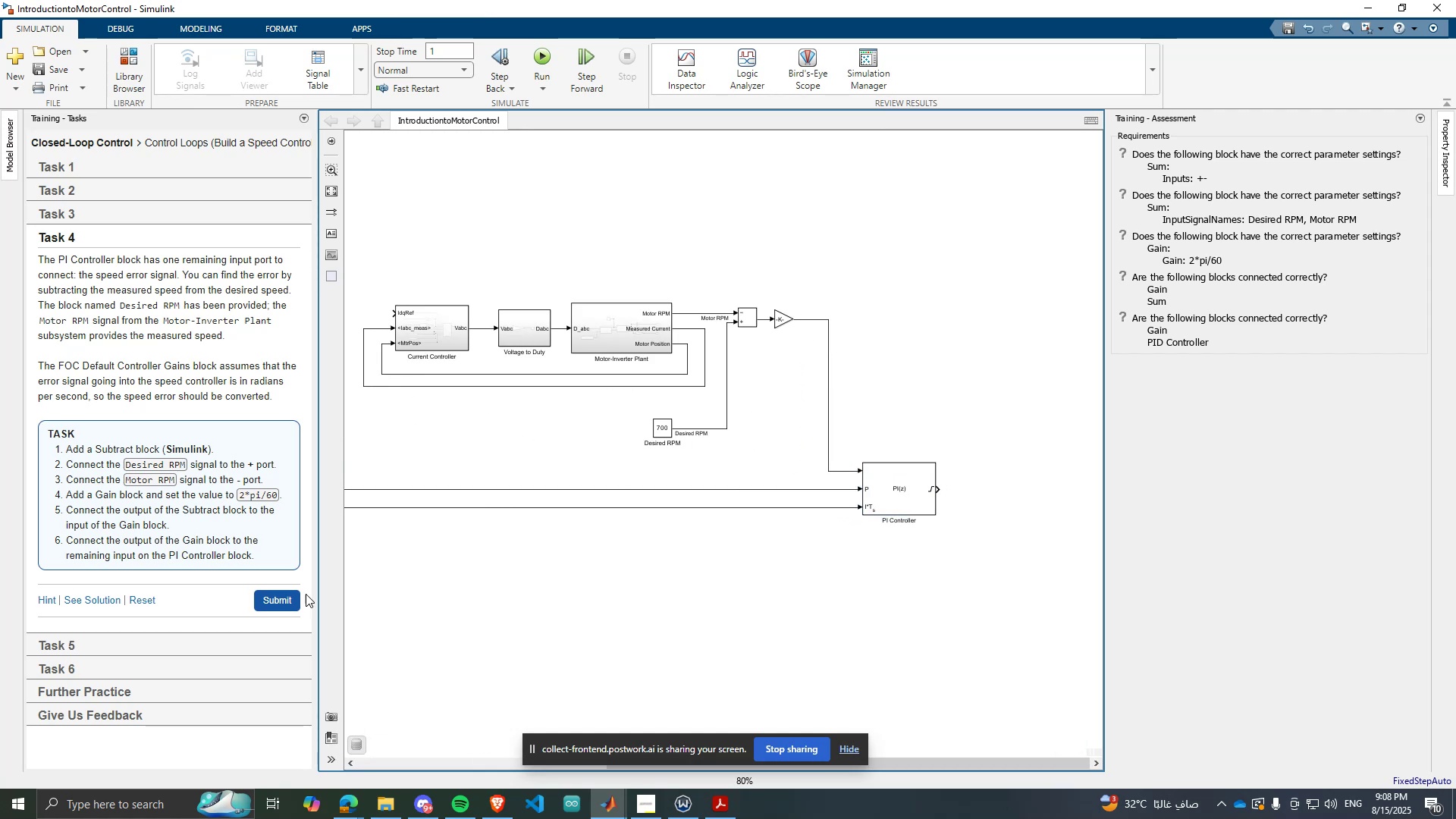 
left_click([273, 601])
 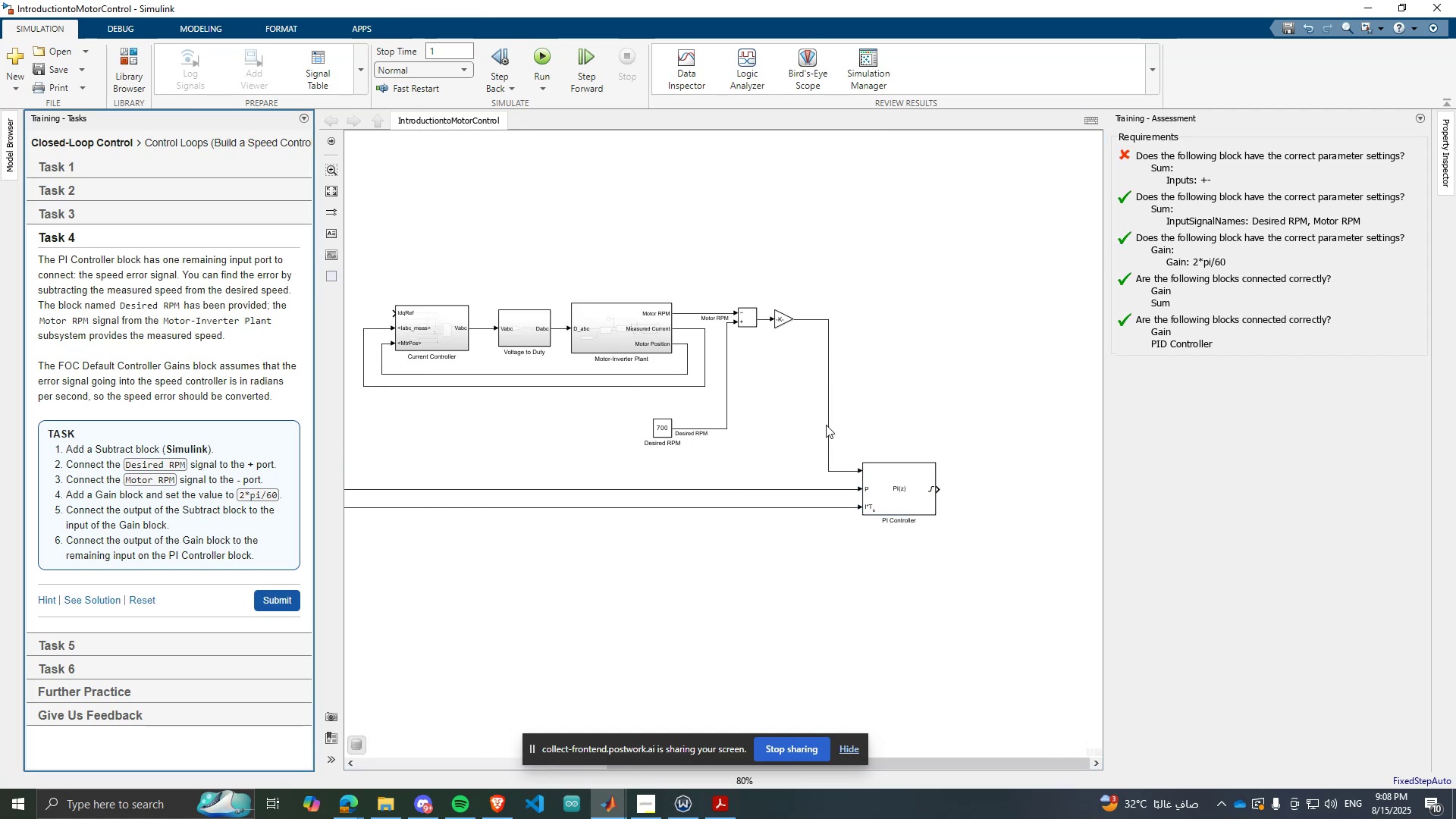 
scroll: coordinate [805, 330], scroll_direction: up, amount: 2.0
 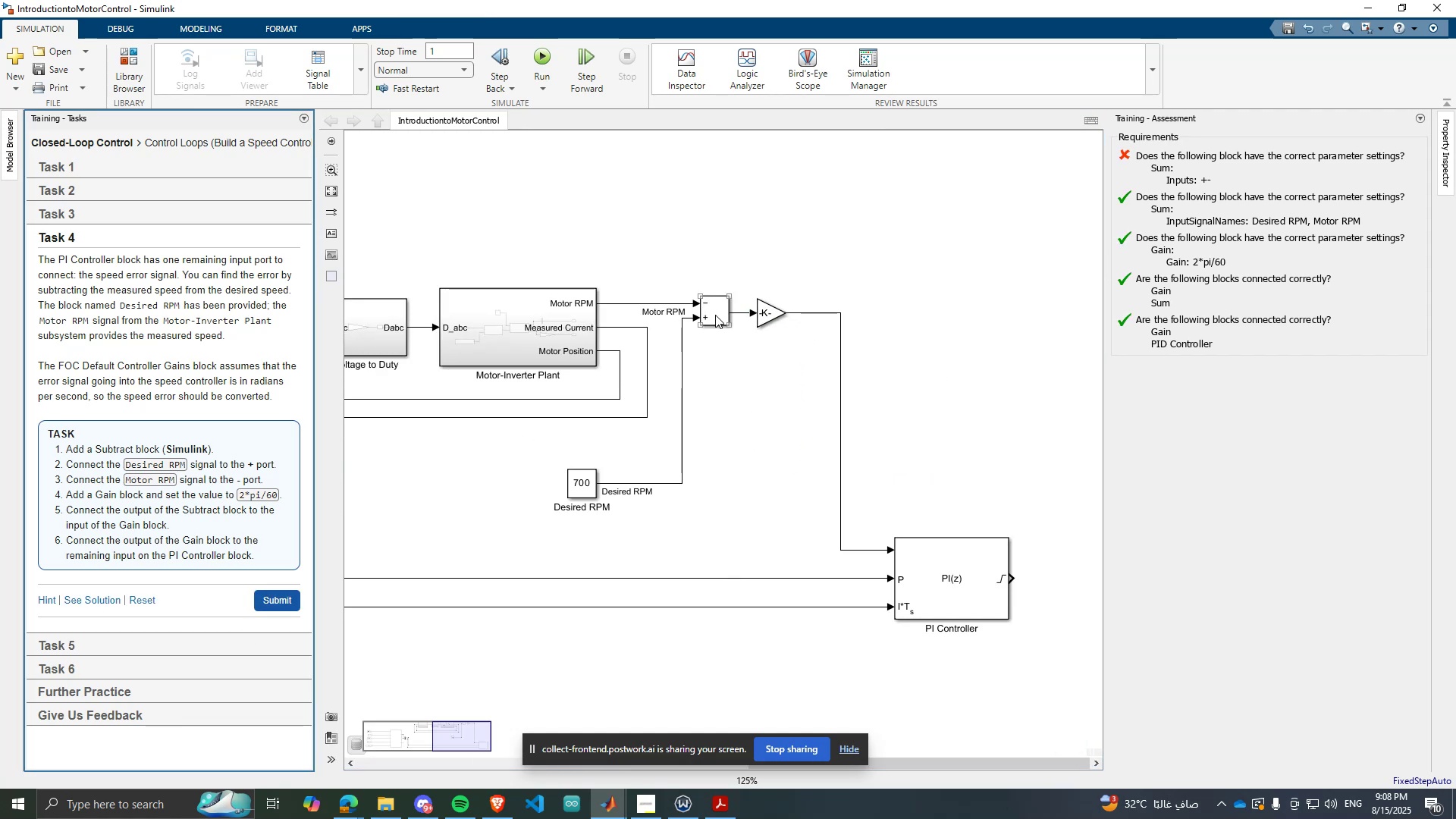 
double_click([715, 315])
 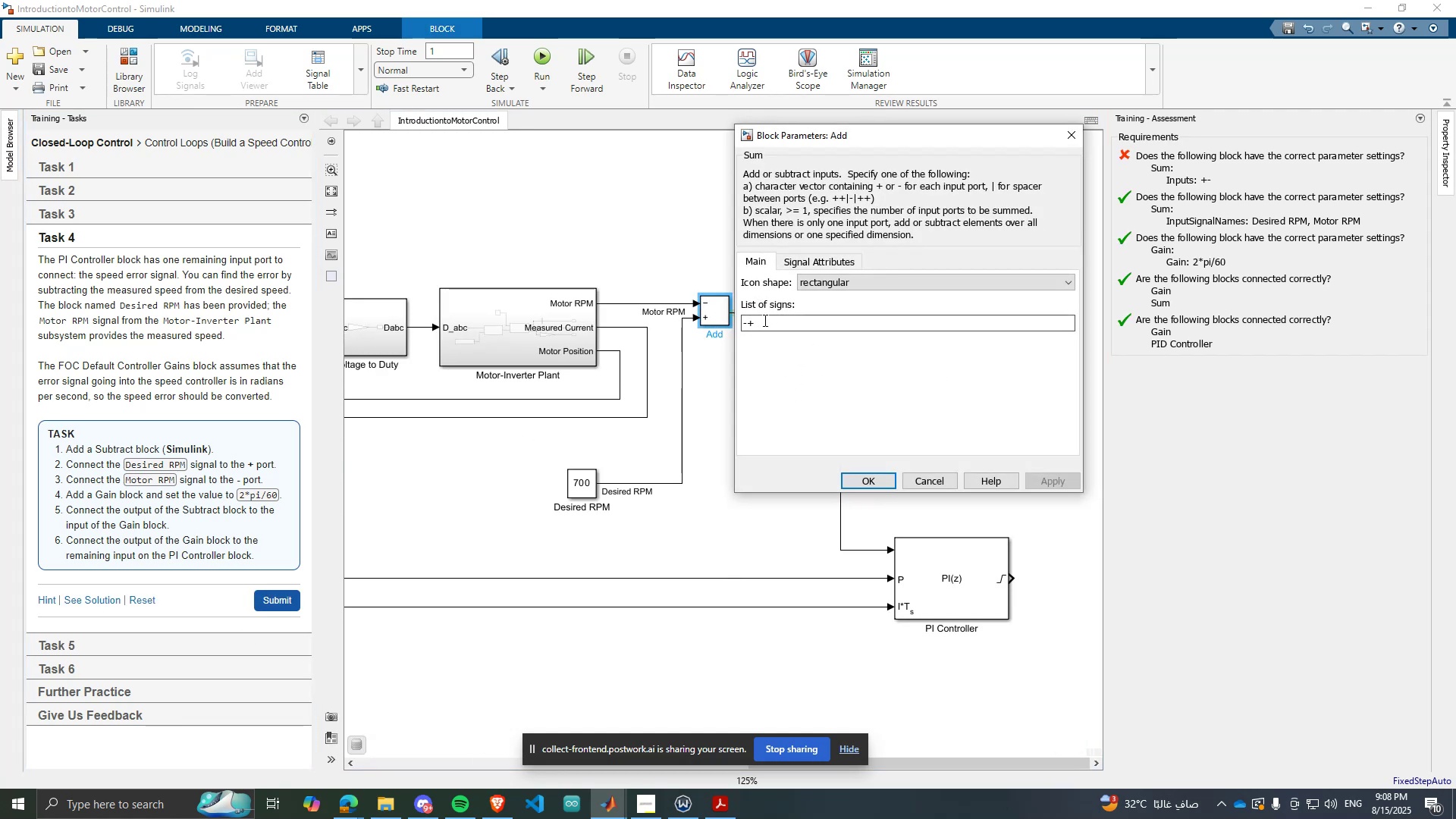 
left_click([780, 328])
 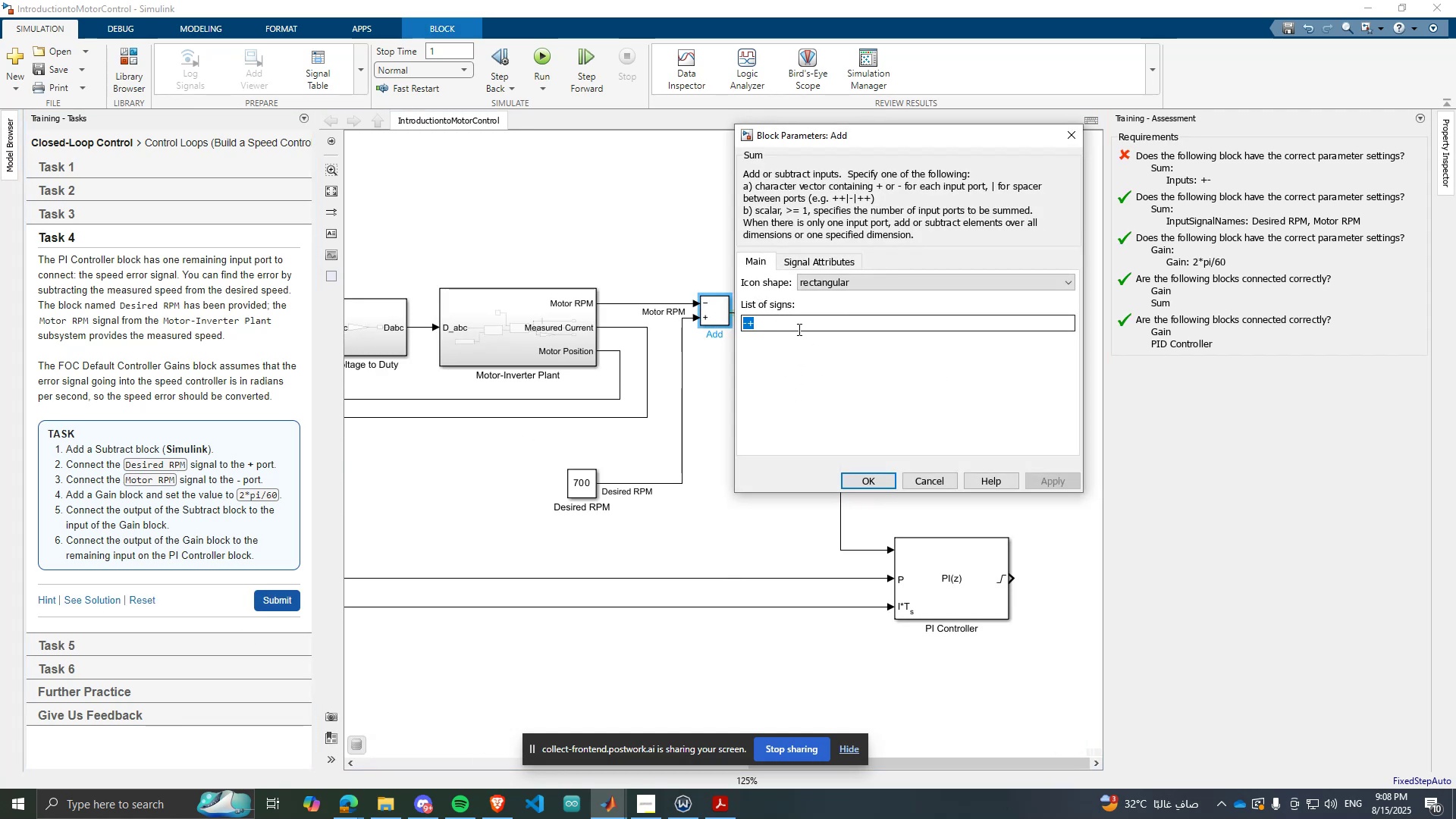 
key(Equal)
 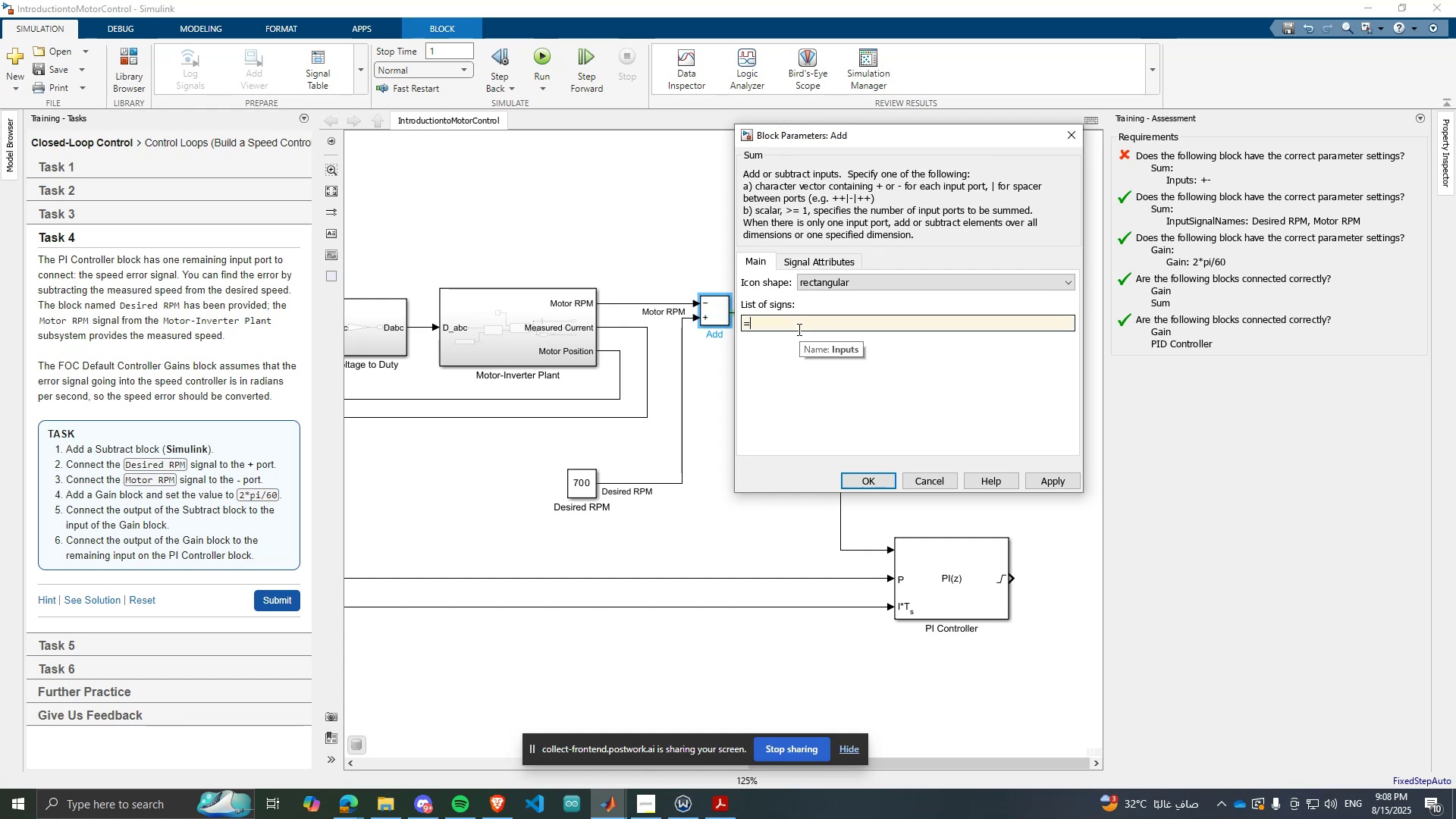 
key(Backspace)
 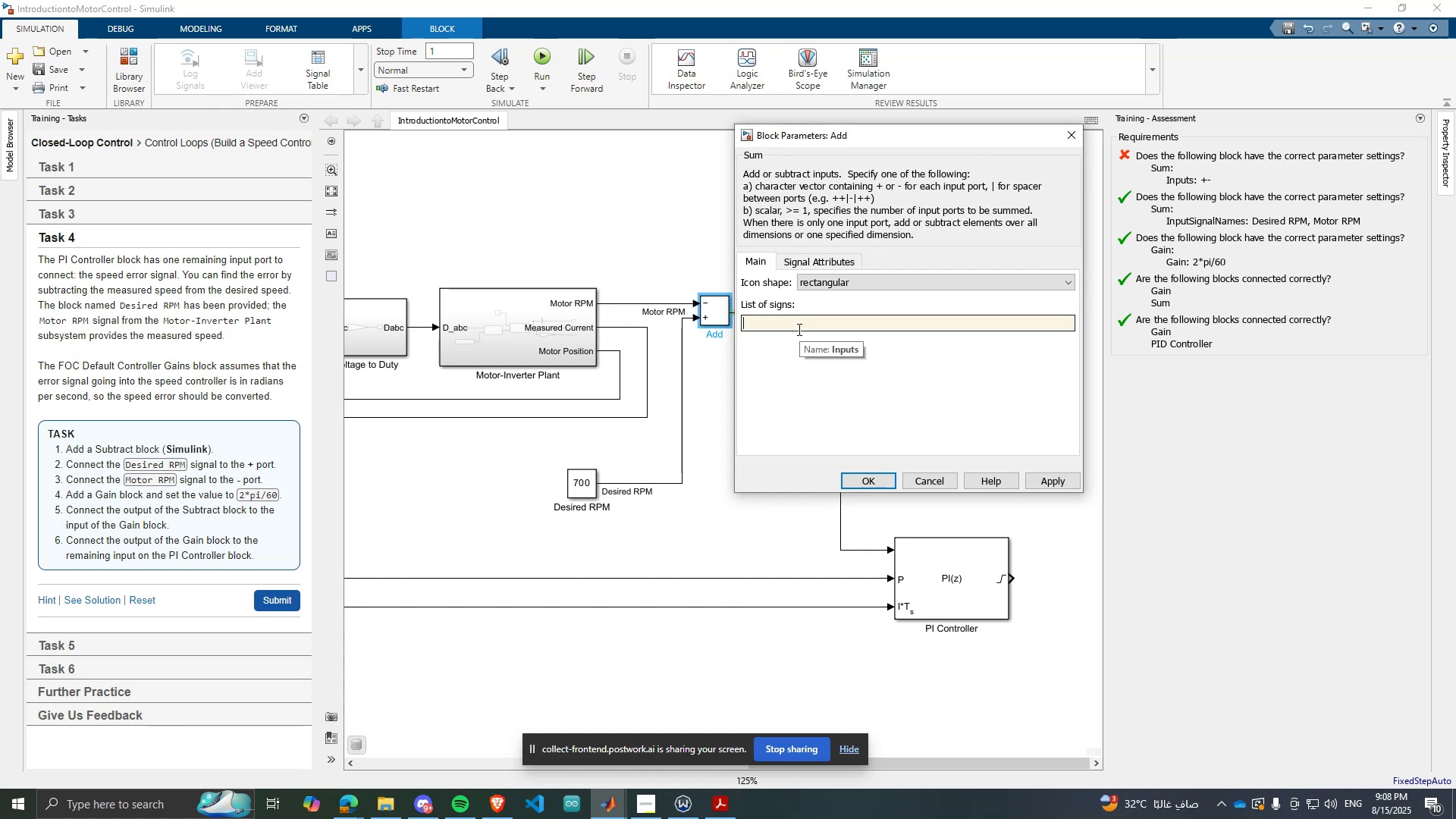 
key(Shift+Equal)
 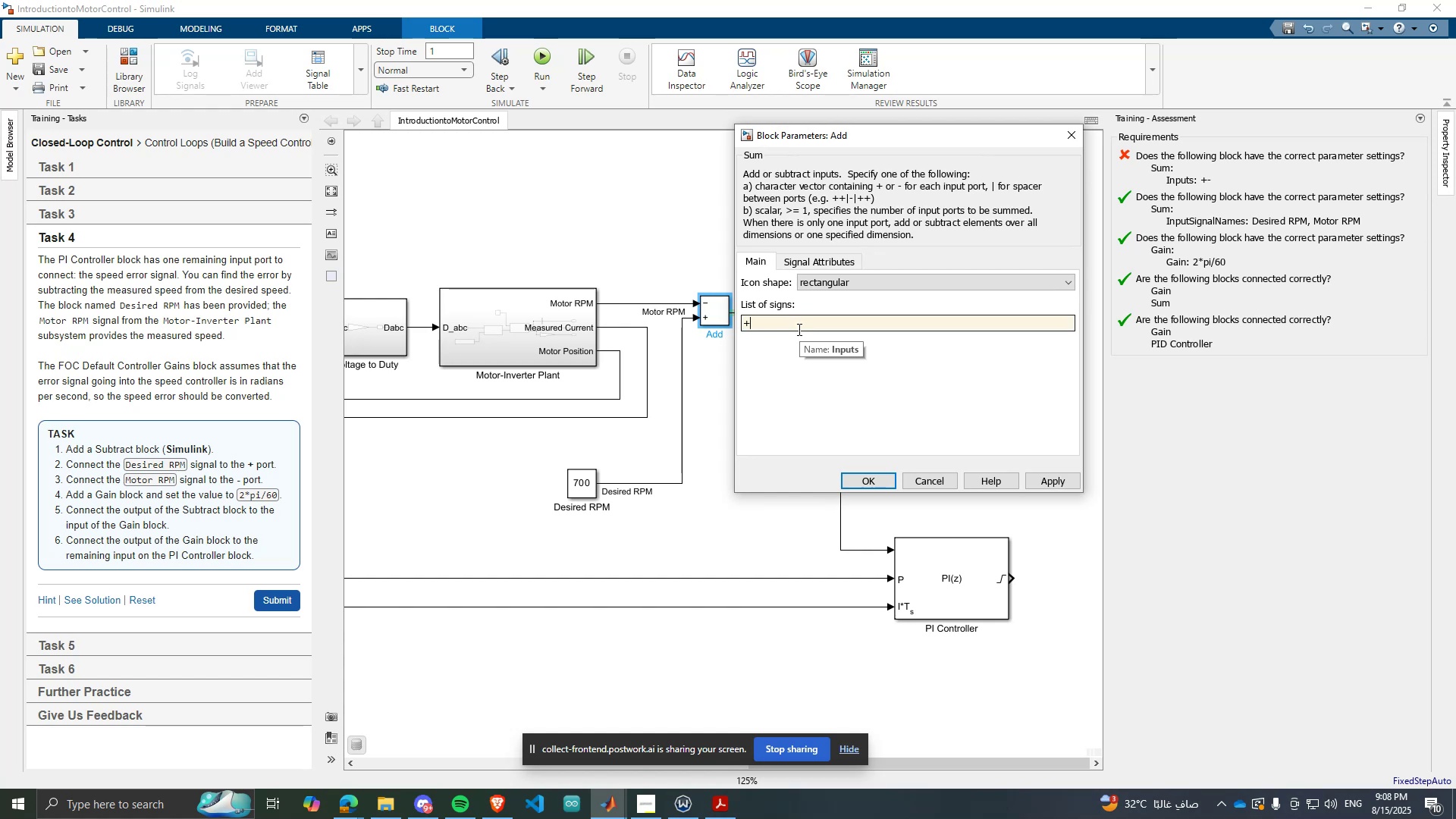 
key(Minus)
 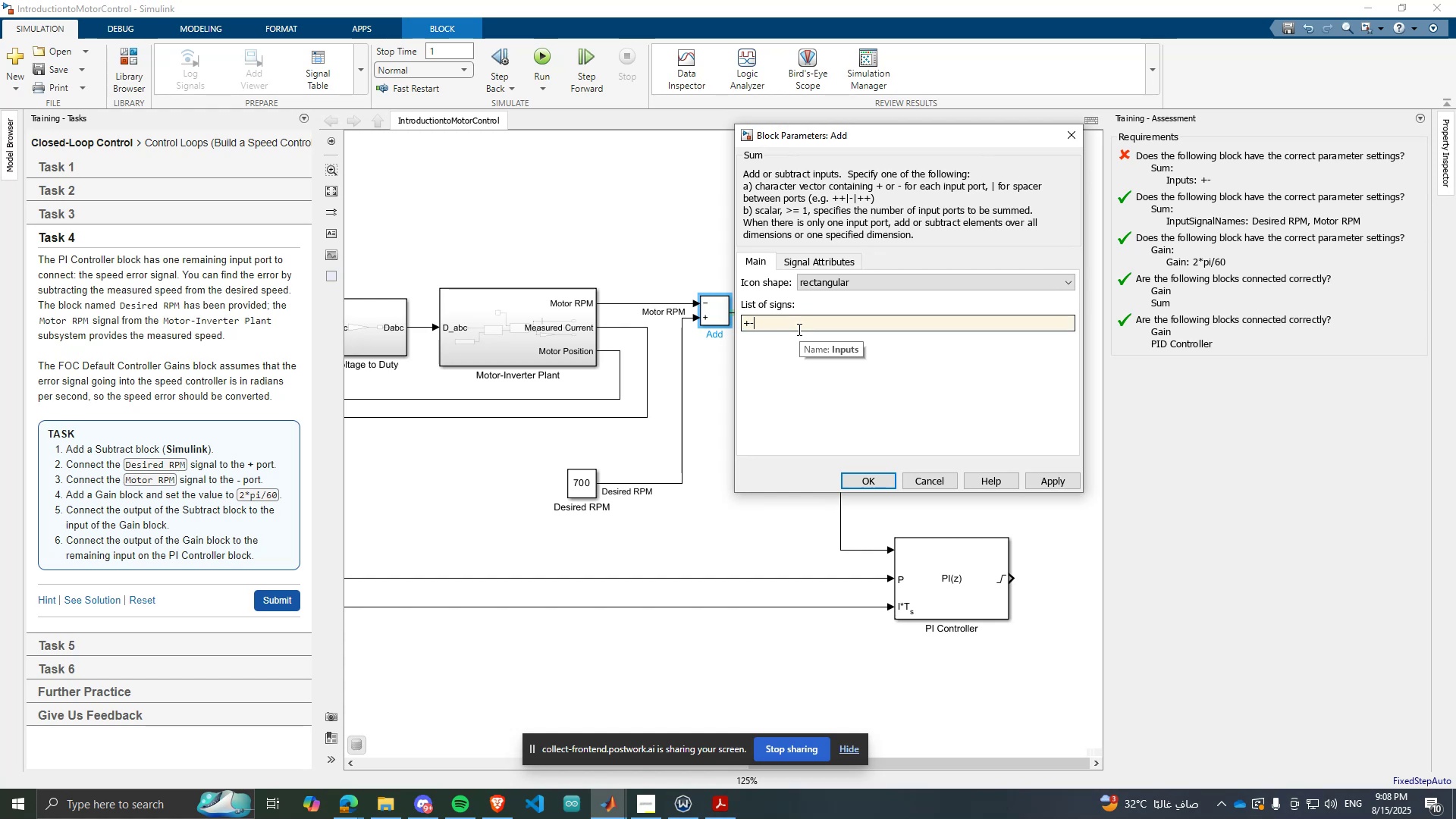 
key(Enter)
 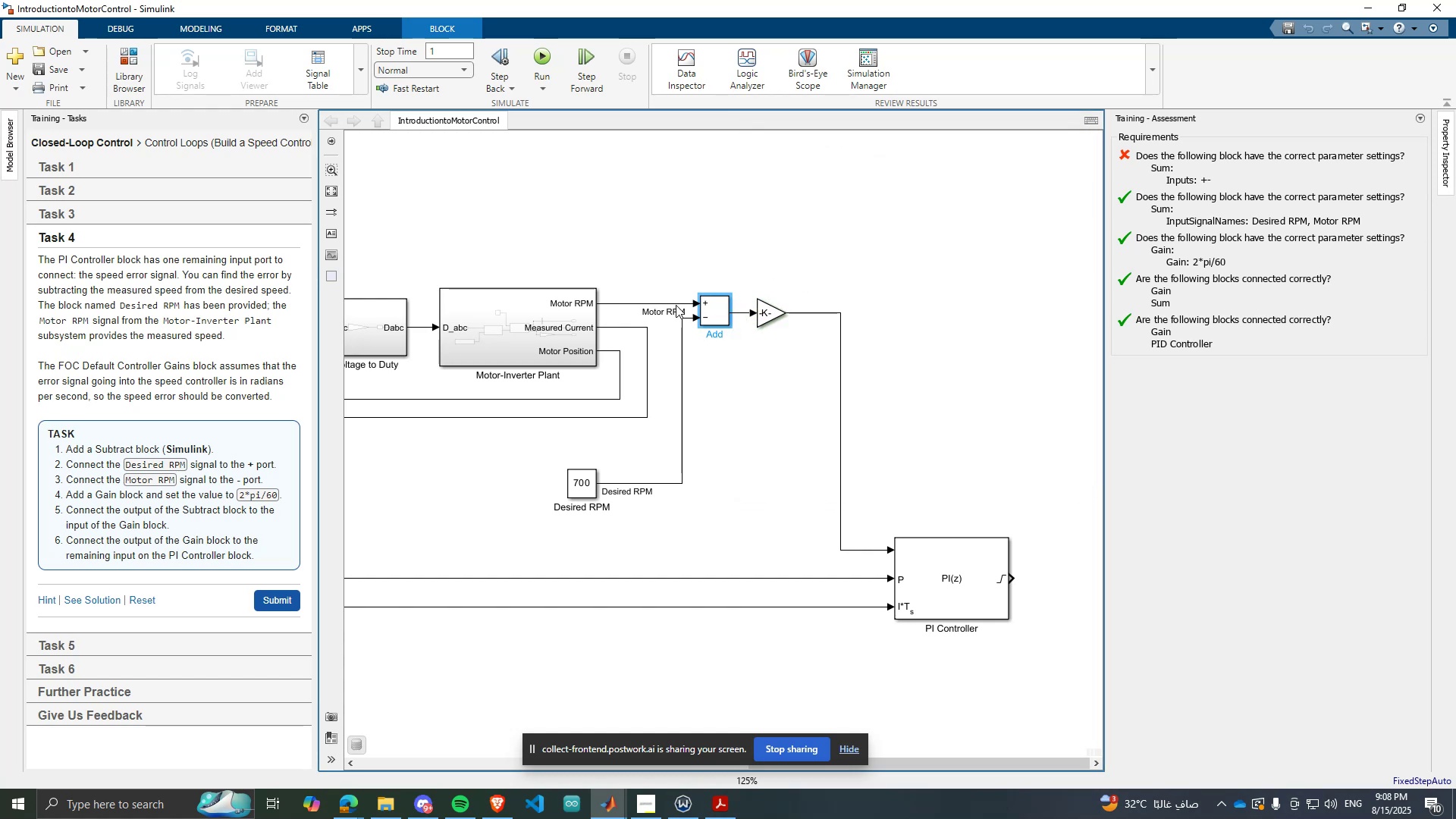 
left_click([676, 304])
 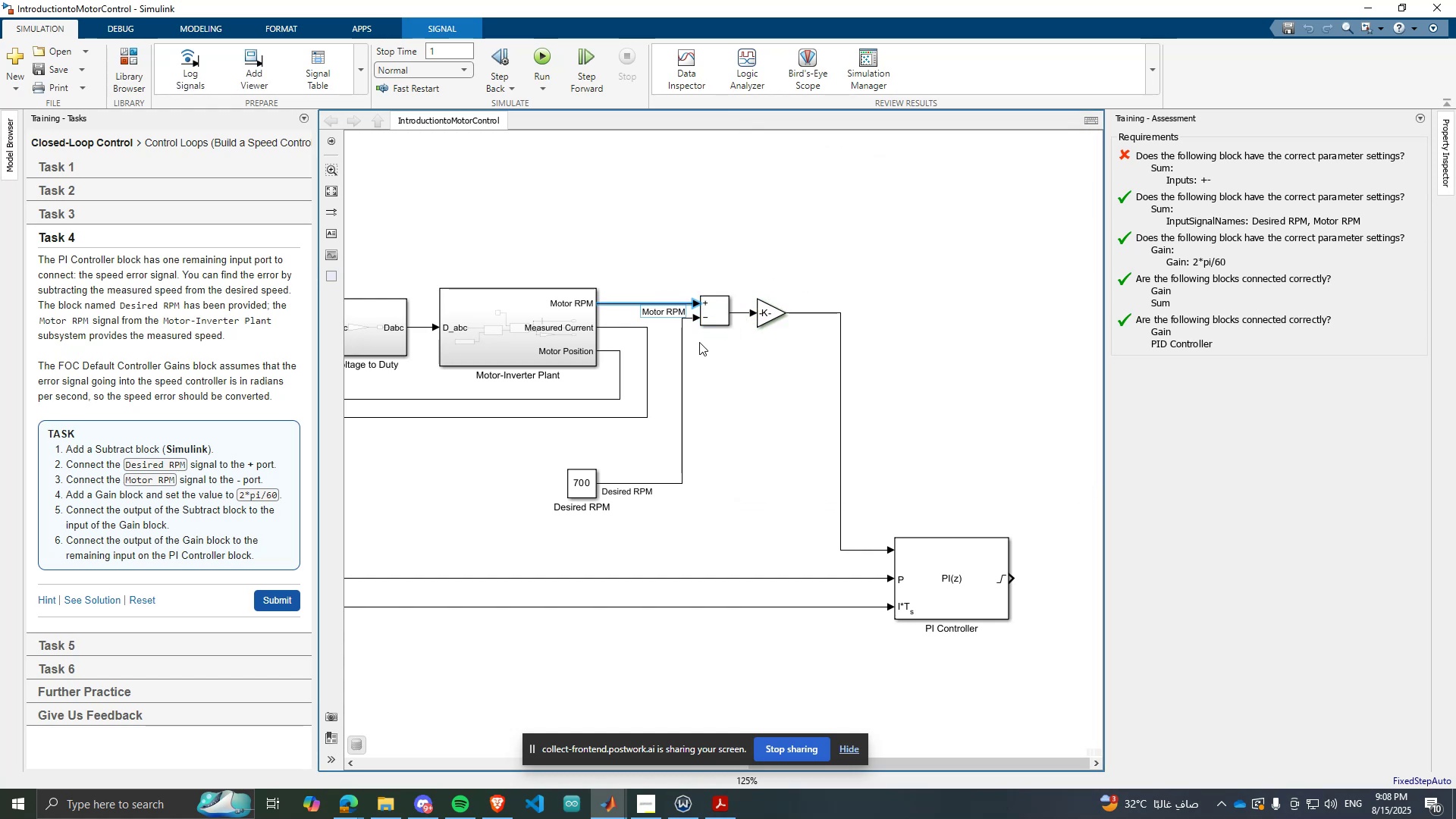 
key(Delete)
 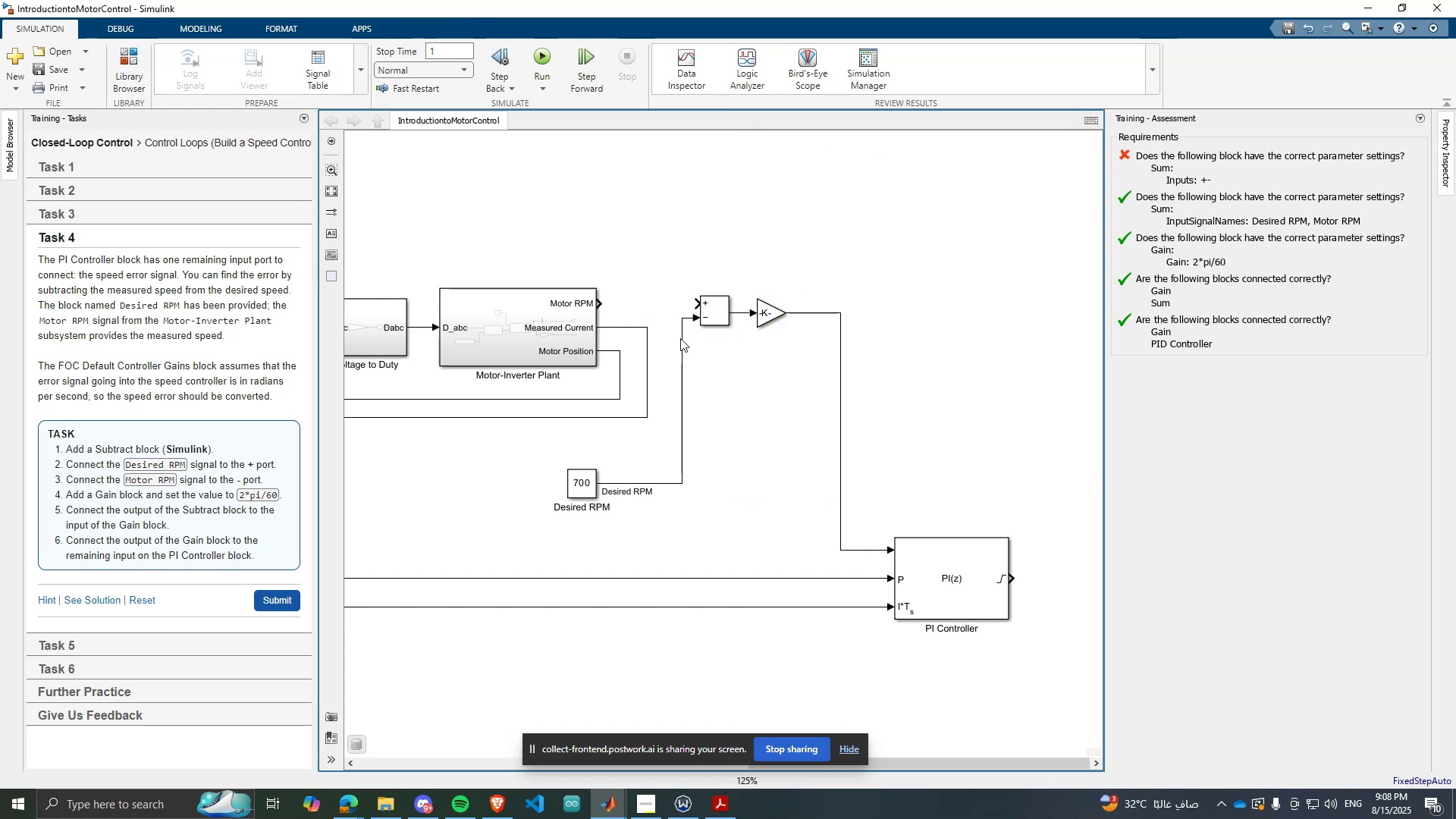 
left_click([680, 338])
 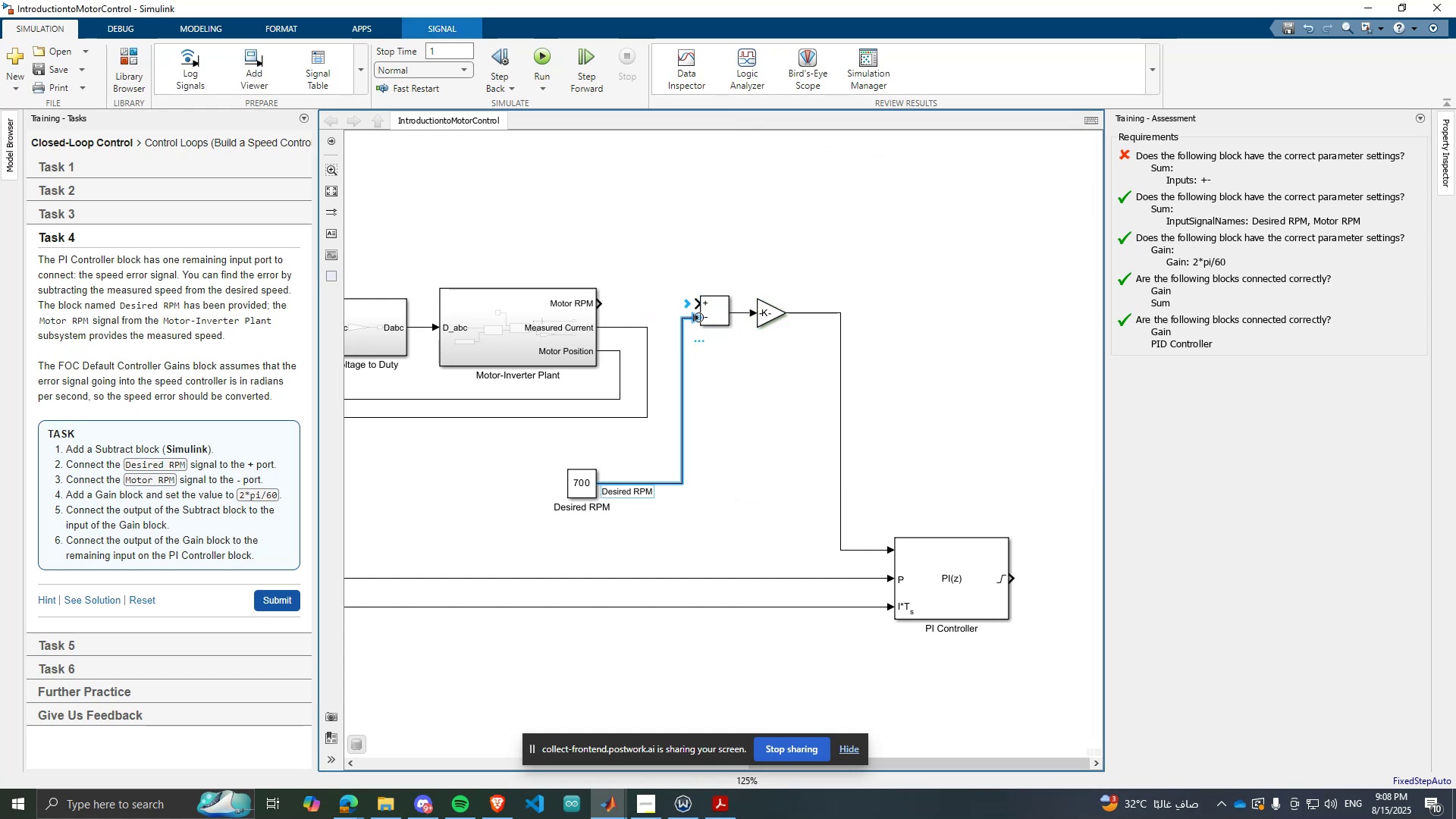 
left_click_drag(start_coordinate=[698, 318], to_coordinate=[698, 302])
 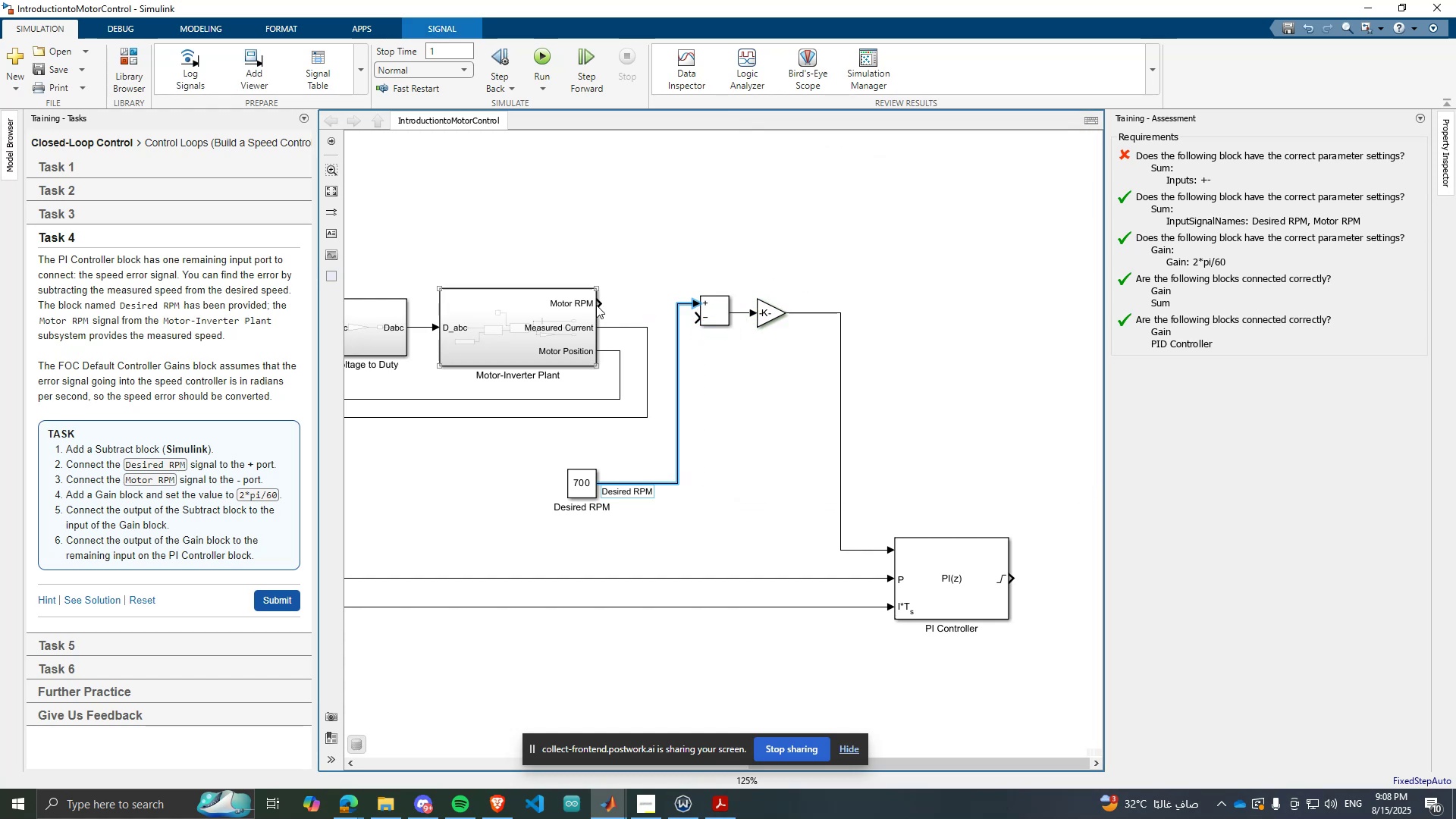 
left_click_drag(start_coordinate=[596, 306], to_coordinate=[613, 306])
 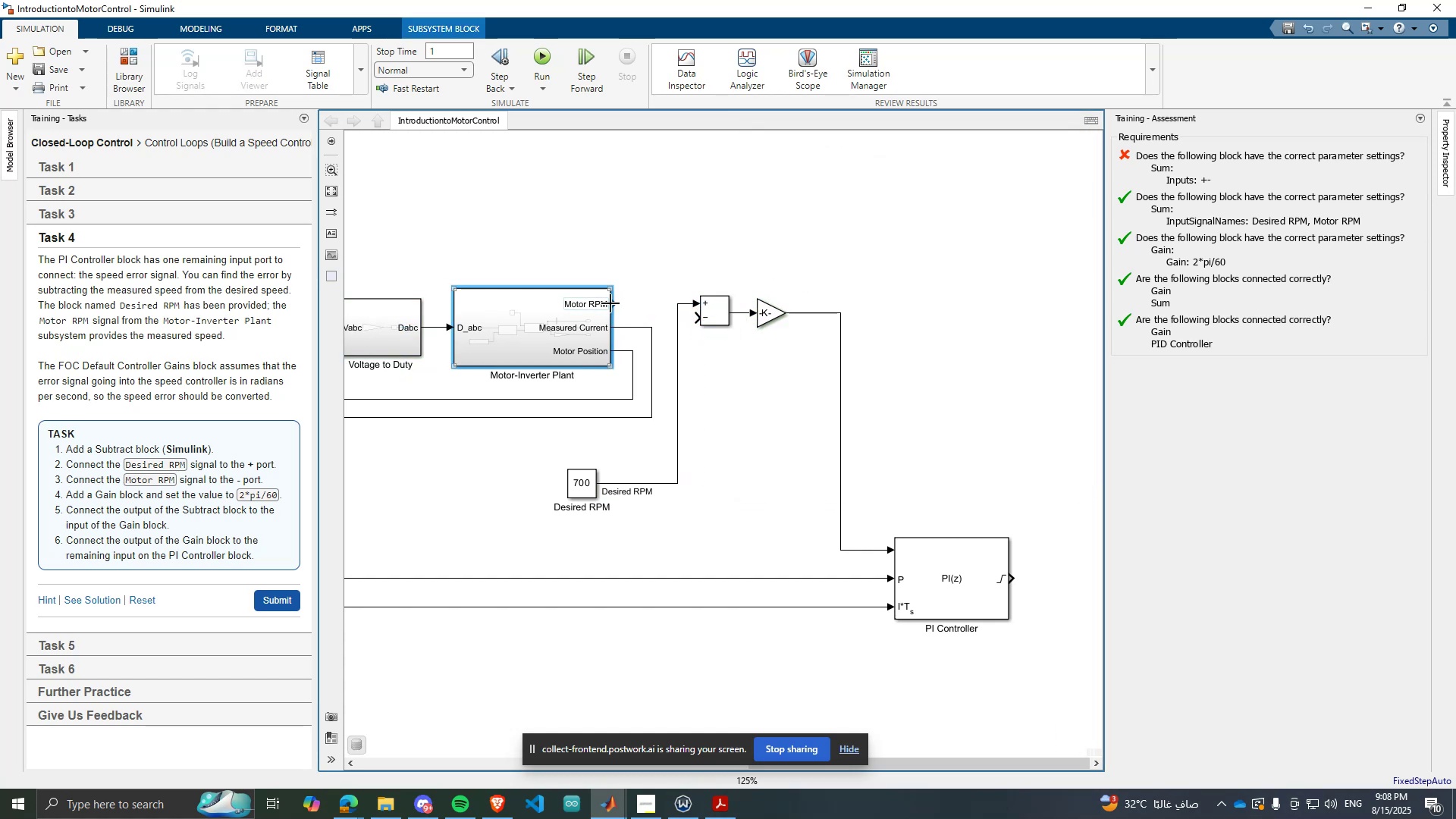 
left_click_drag(start_coordinate=[610, 303], to_coordinate=[705, 318])
 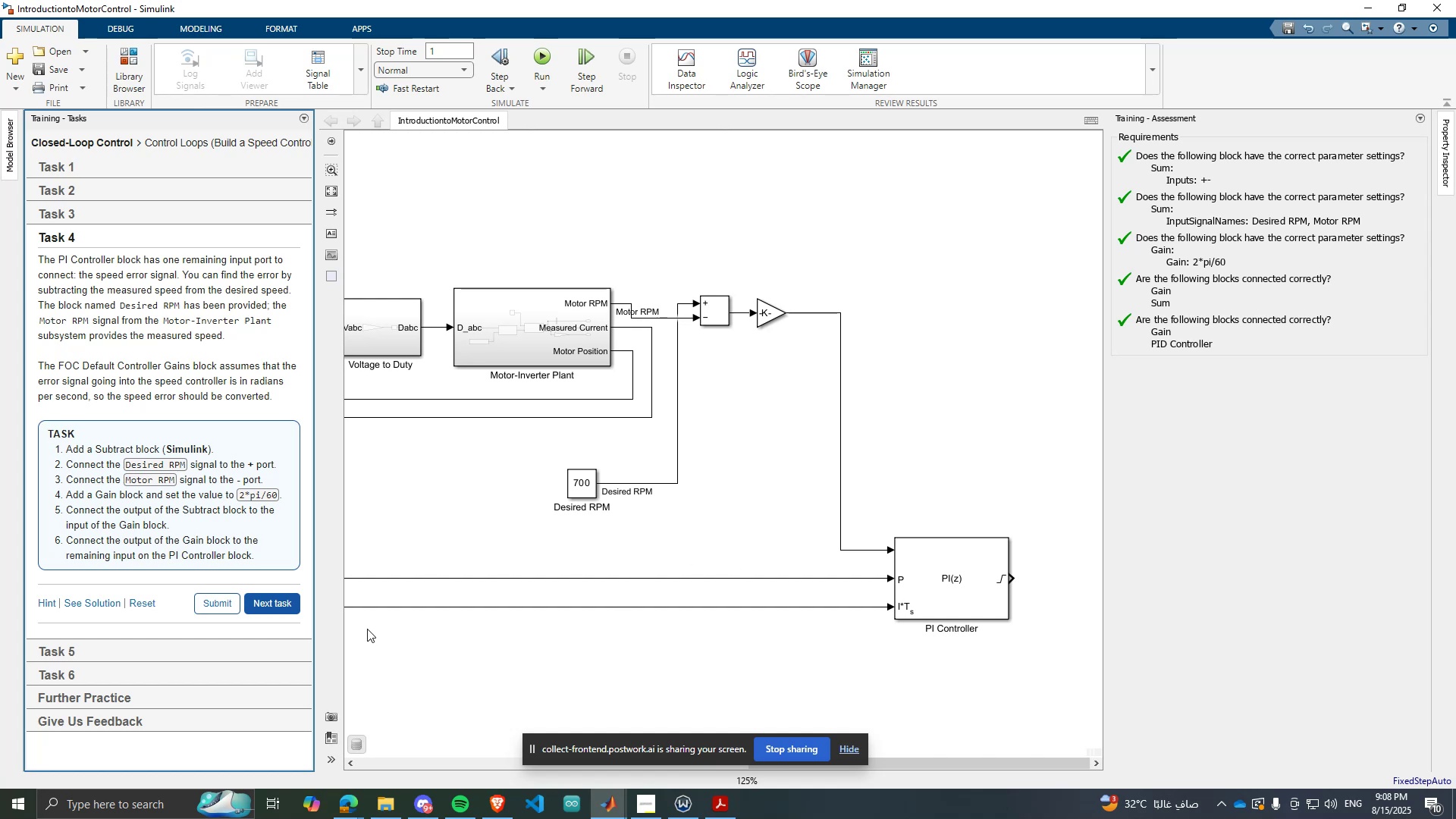 
left_click([271, 606])
 